 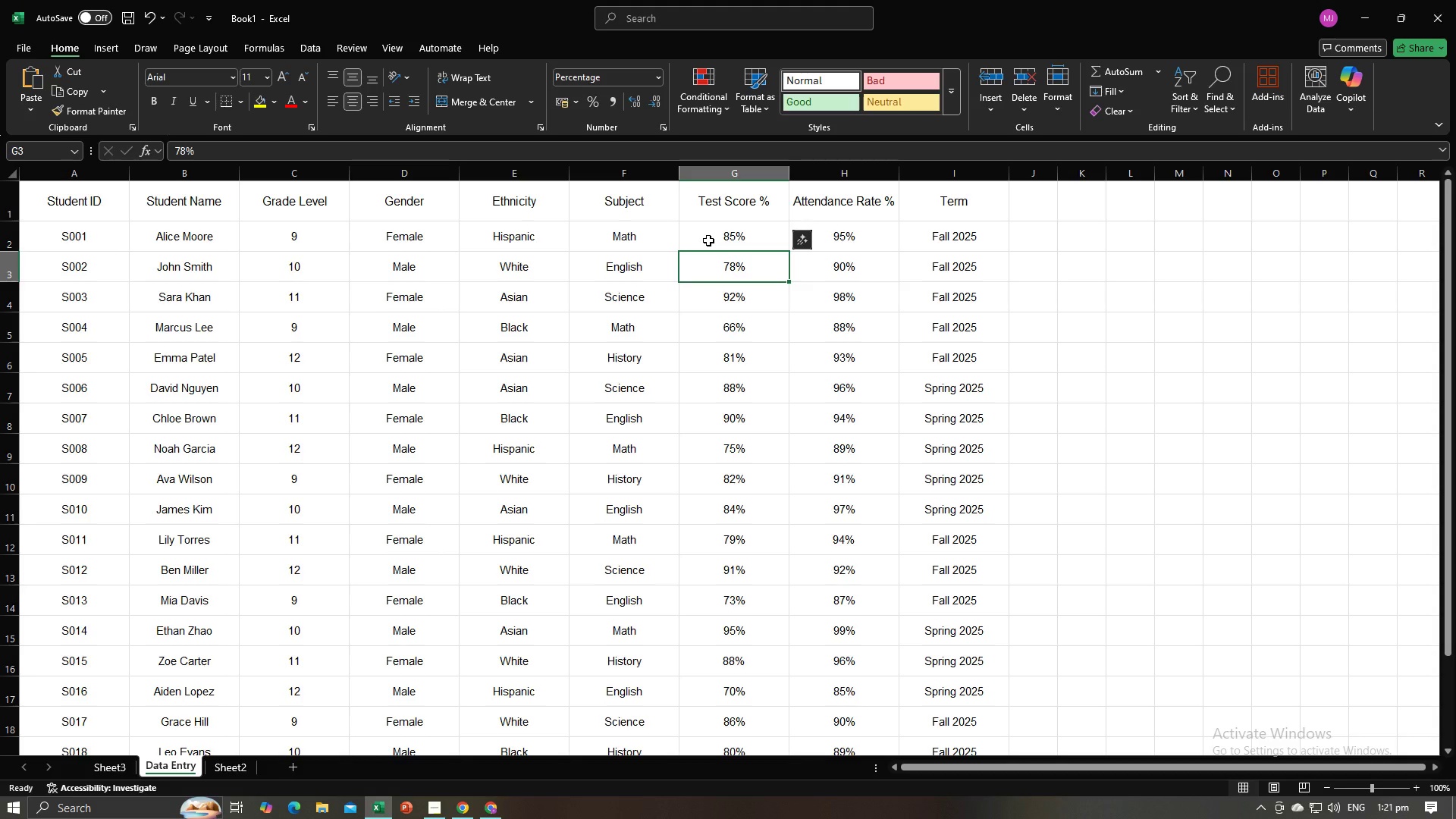 
double_click([708, 240])
 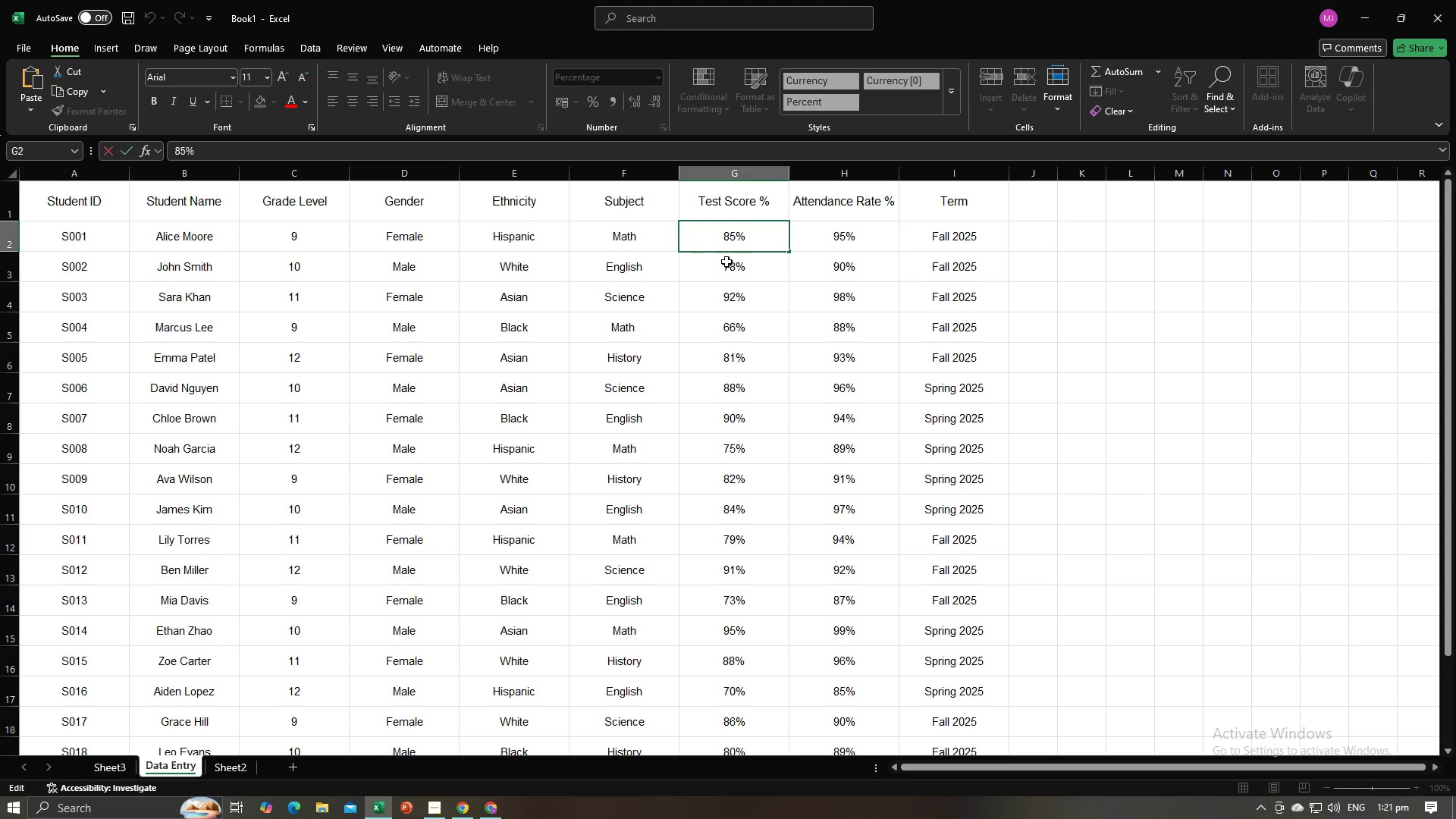 
left_click([756, 278])
 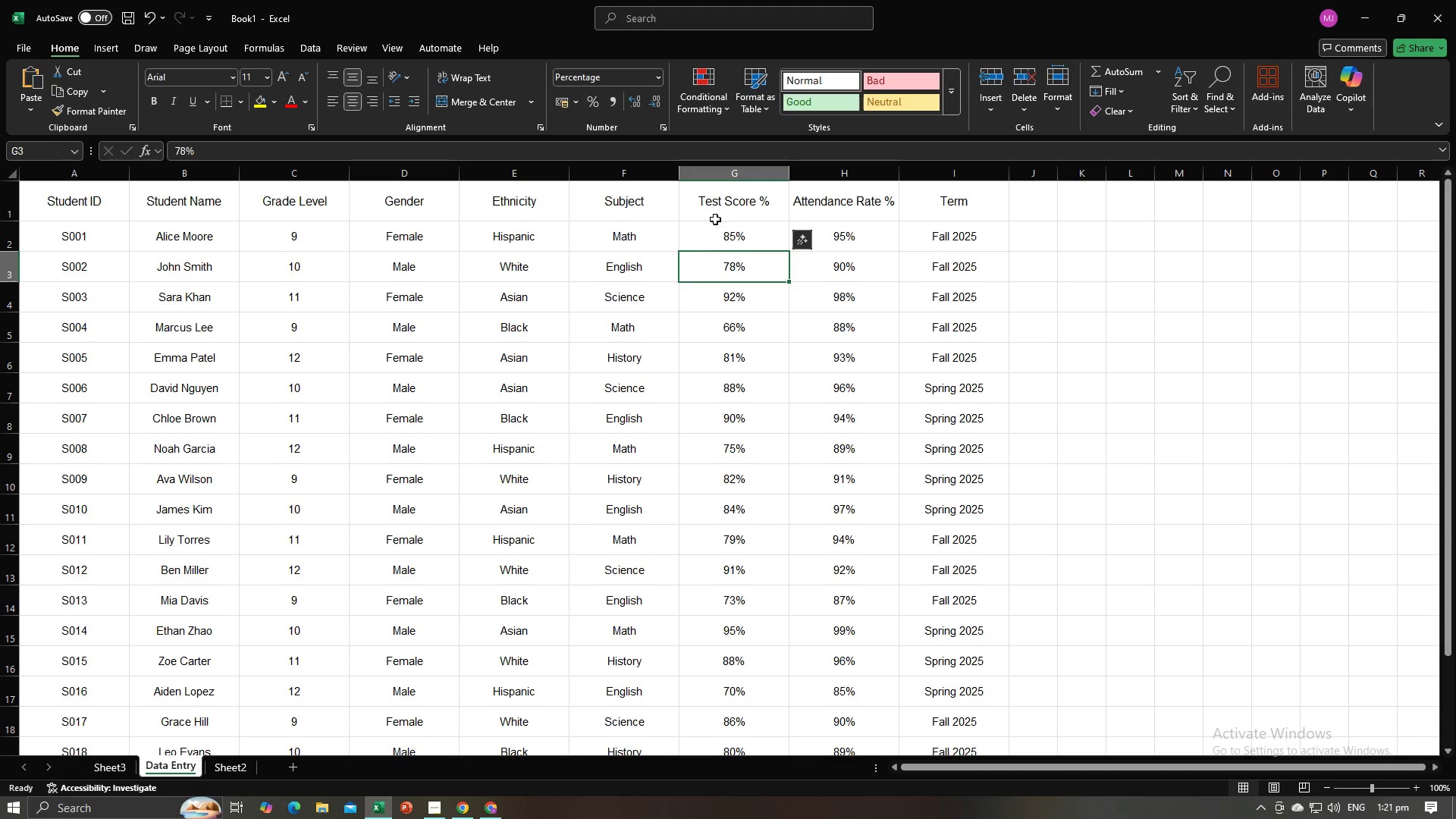 
left_click([714, 239])
 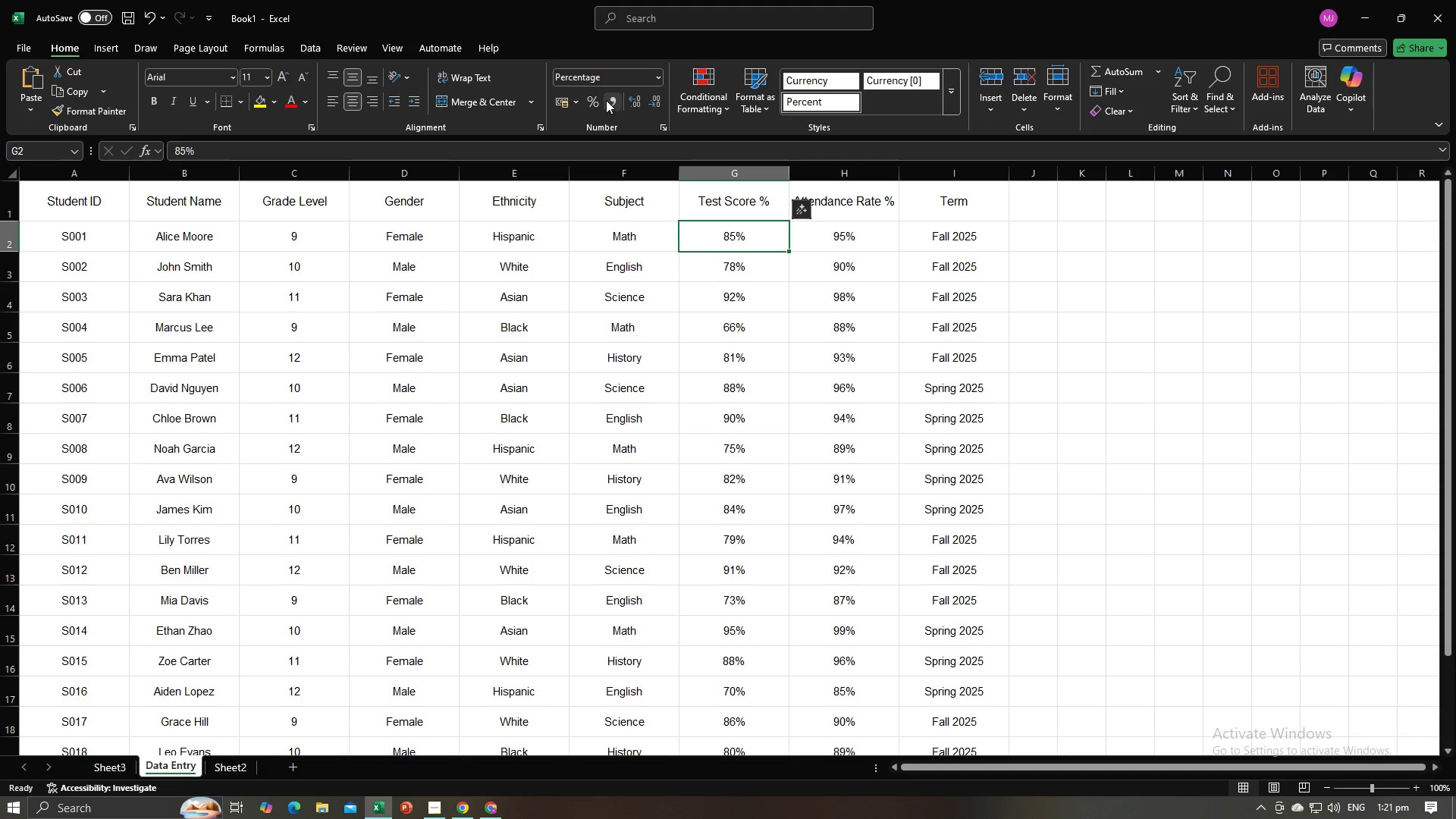 
left_click([634, 79])
 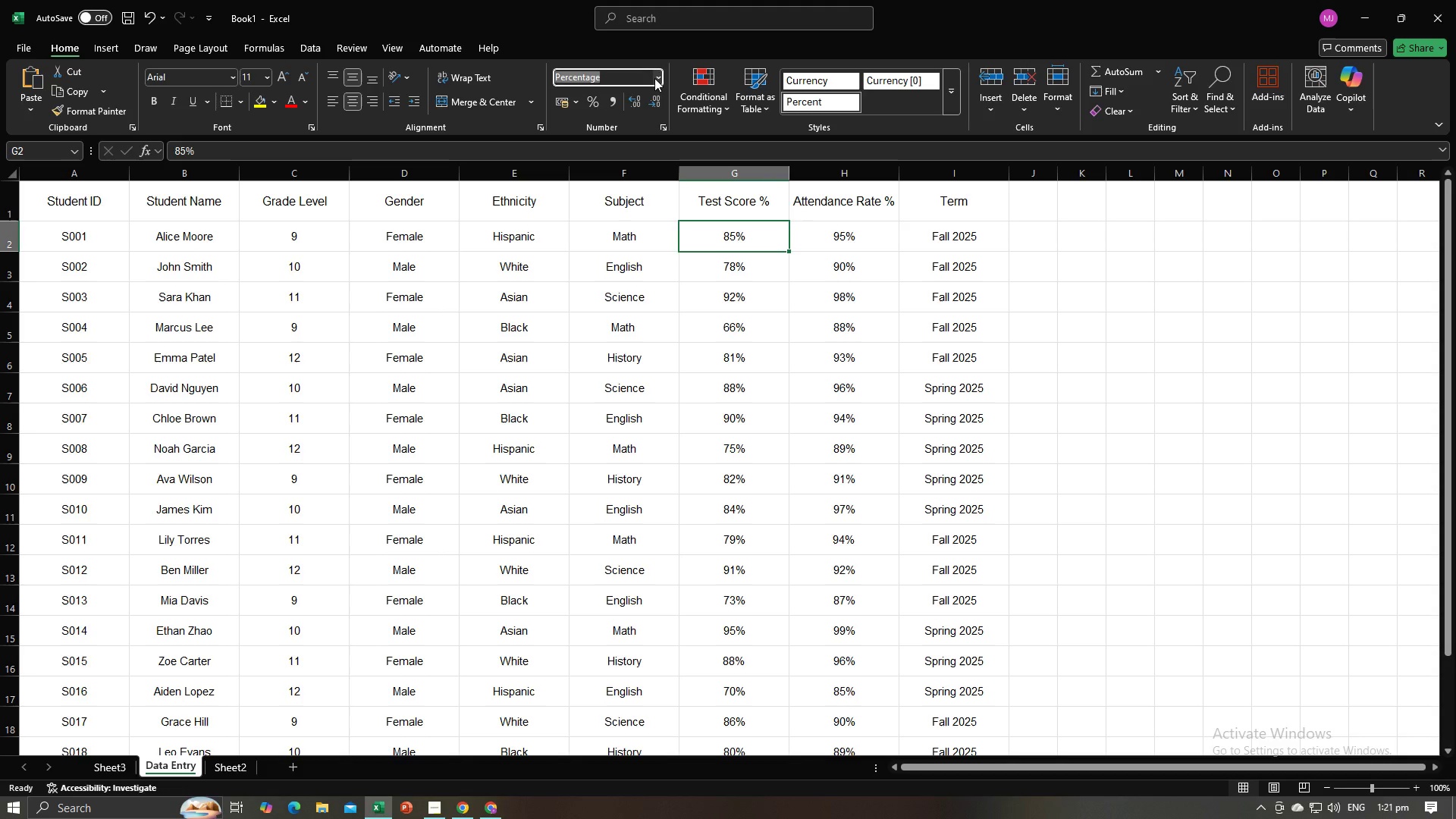 
left_click([654, 78])
 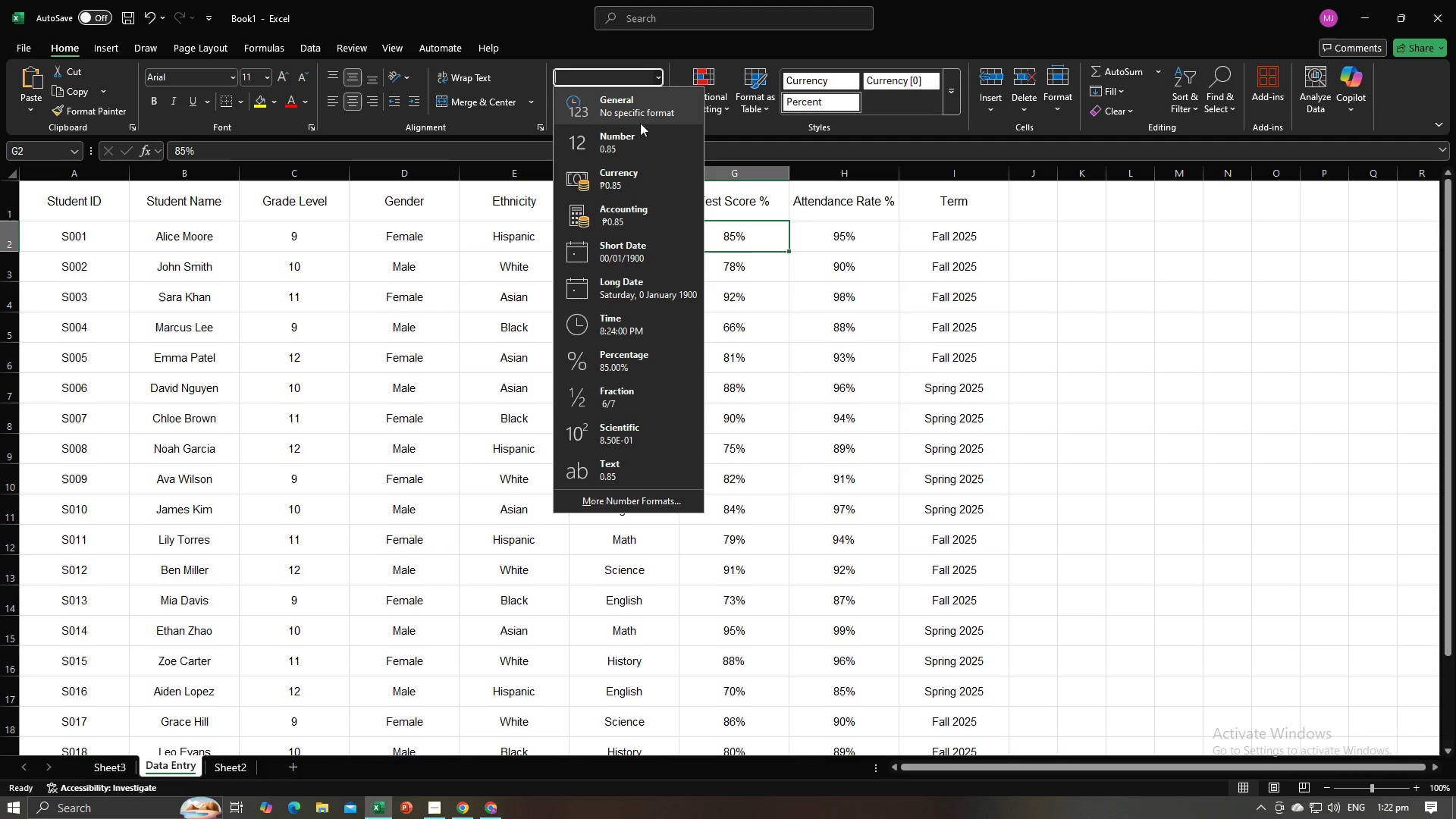 
left_click([640, 123])
 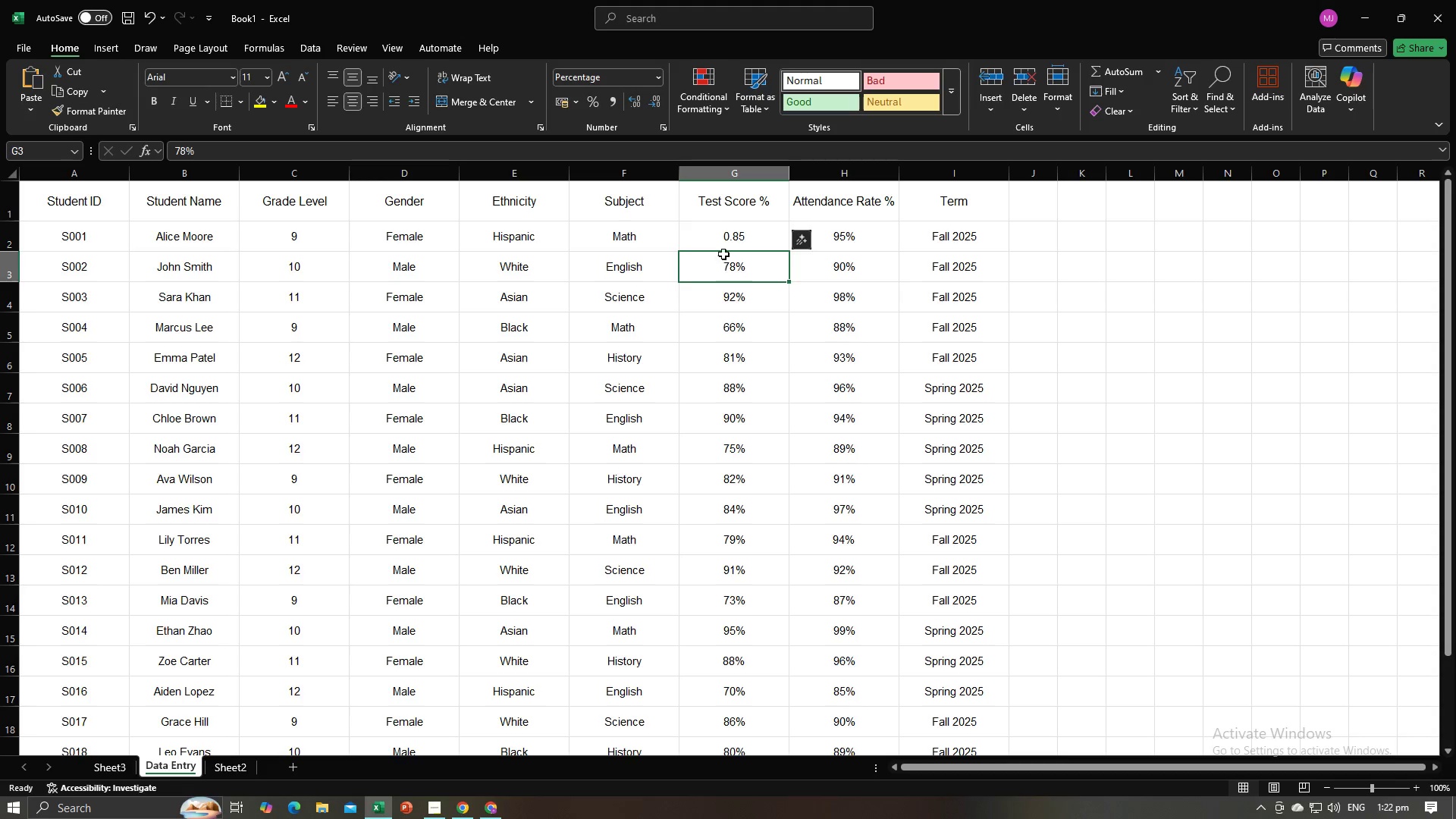 
double_click([730, 234])
 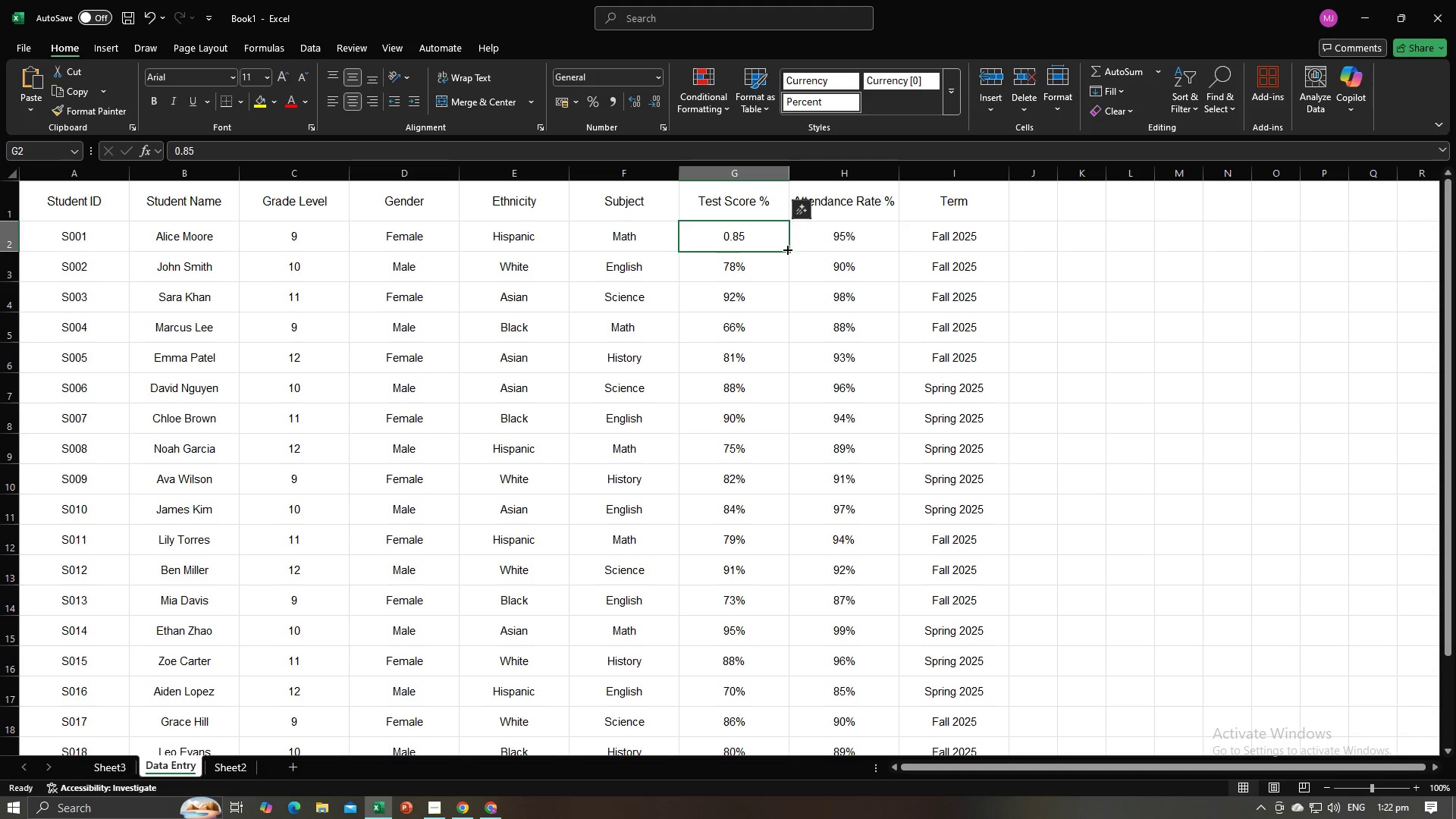 
left_click_drag(start_coordinate=[786, 249], to_coordinate=[775, 720])
 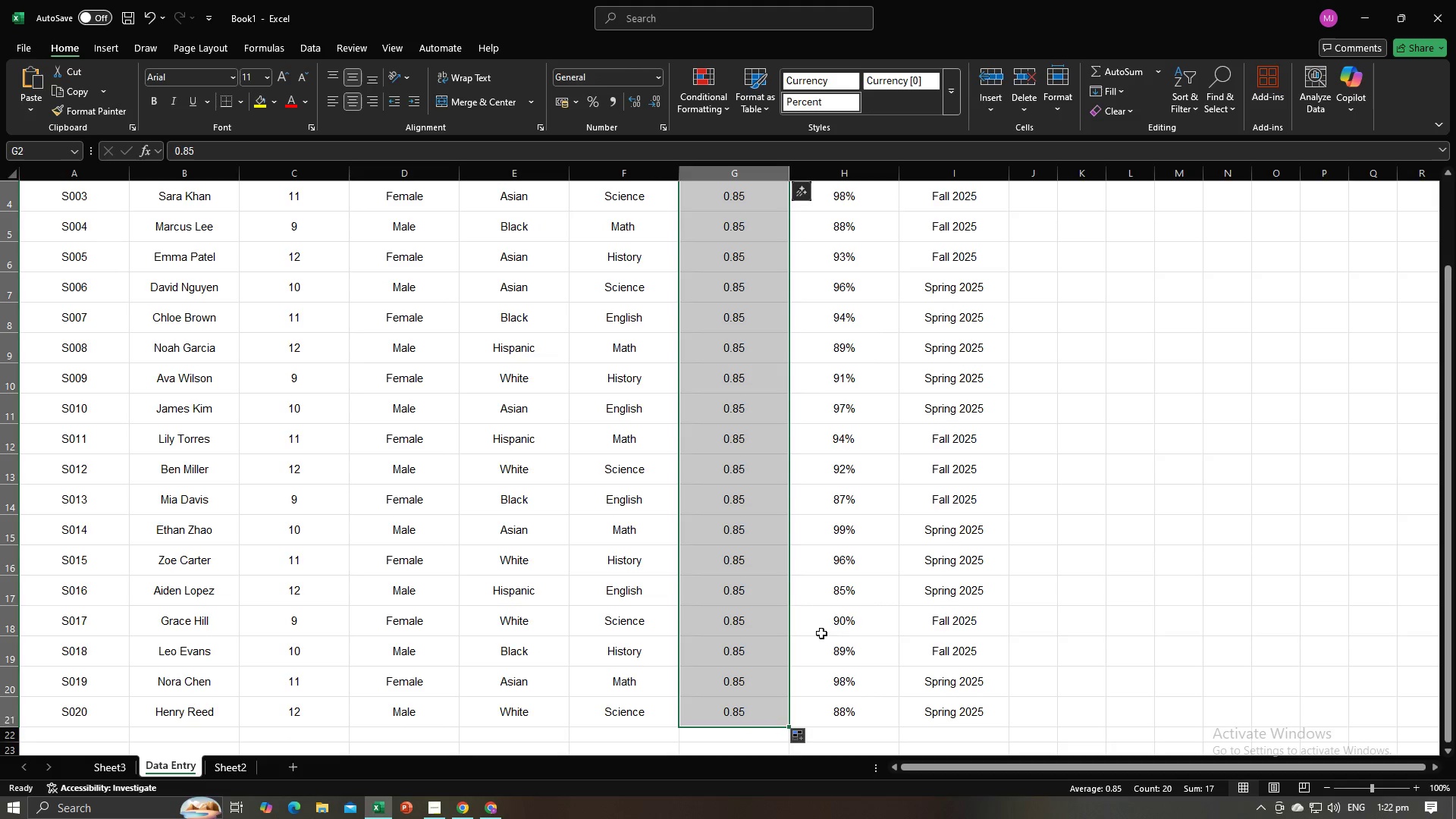 
left_click([826, 631])
 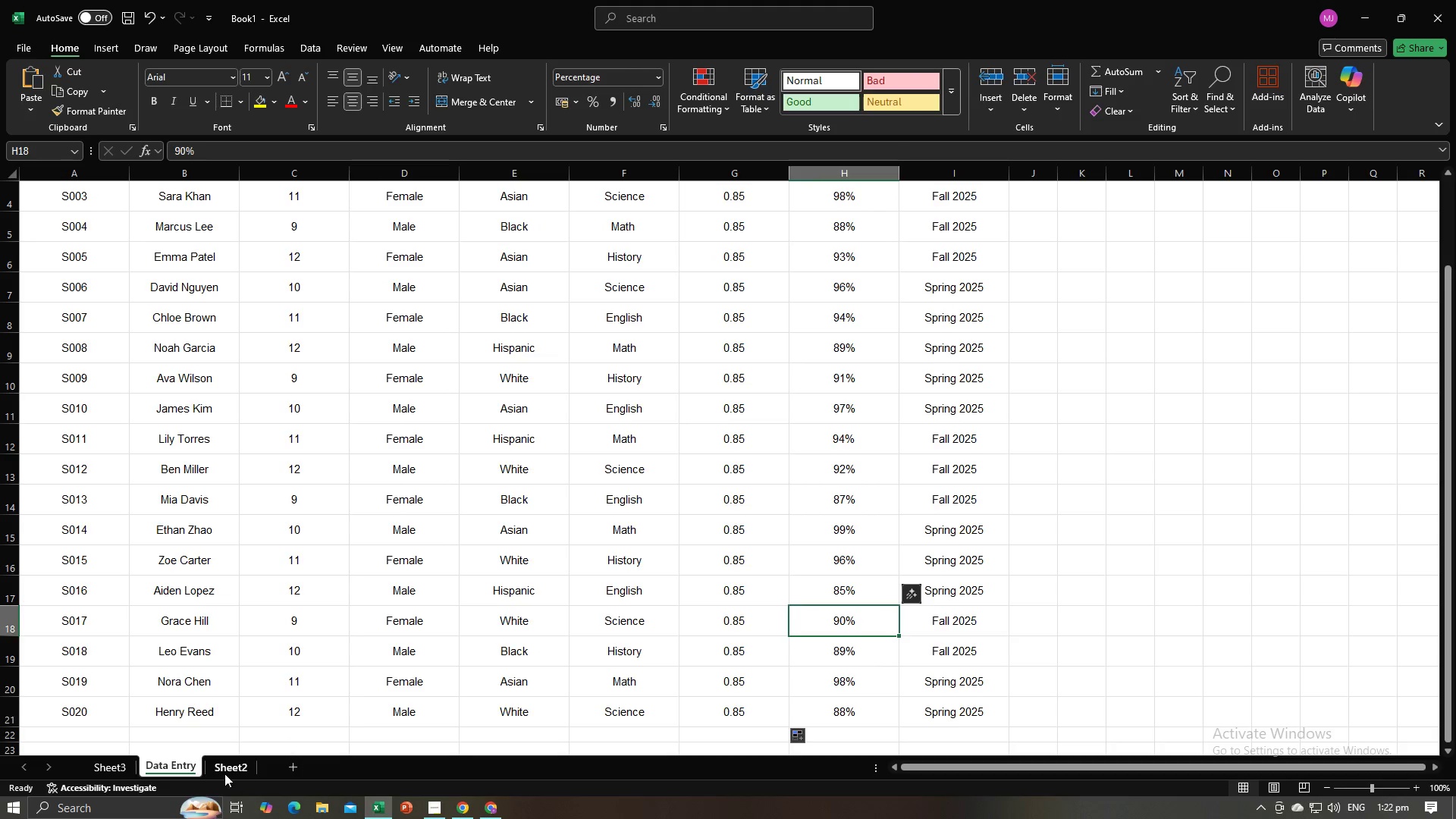 
left_click([221, 770])
 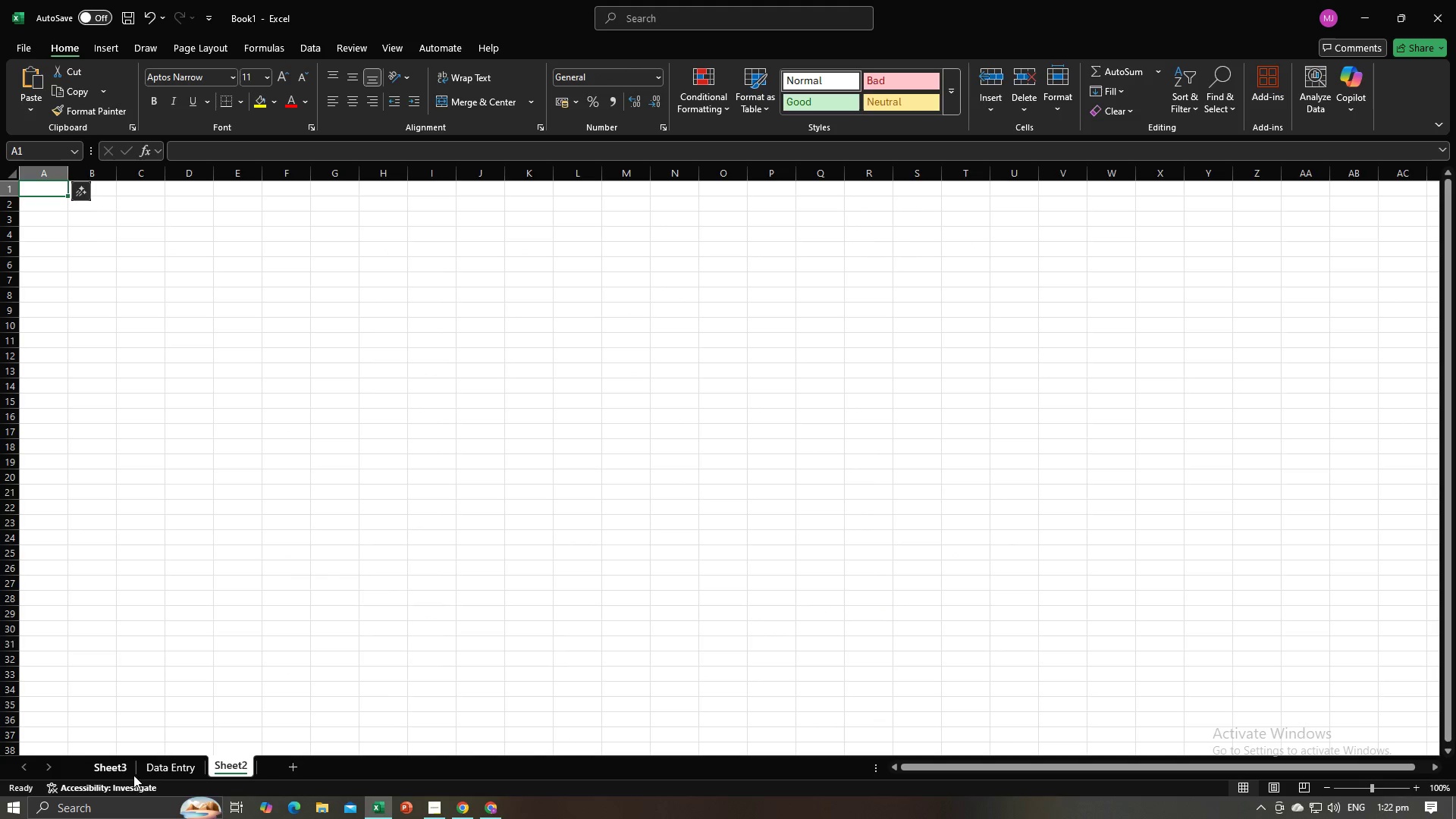 
left_click([121, 766])
 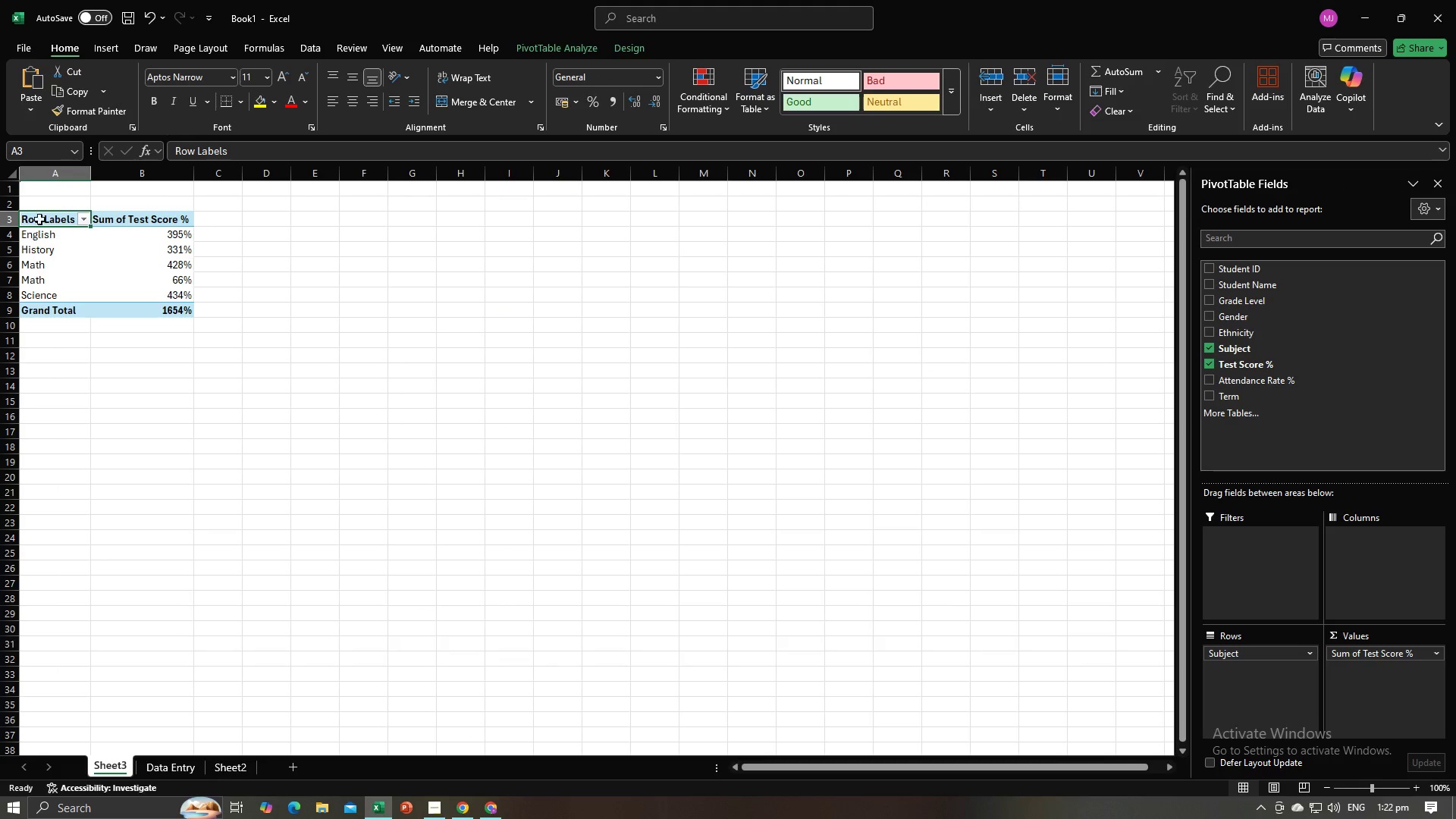 
left_click_drag(start_coordinate=[41, 215], to_coordinate=[126, 315])
 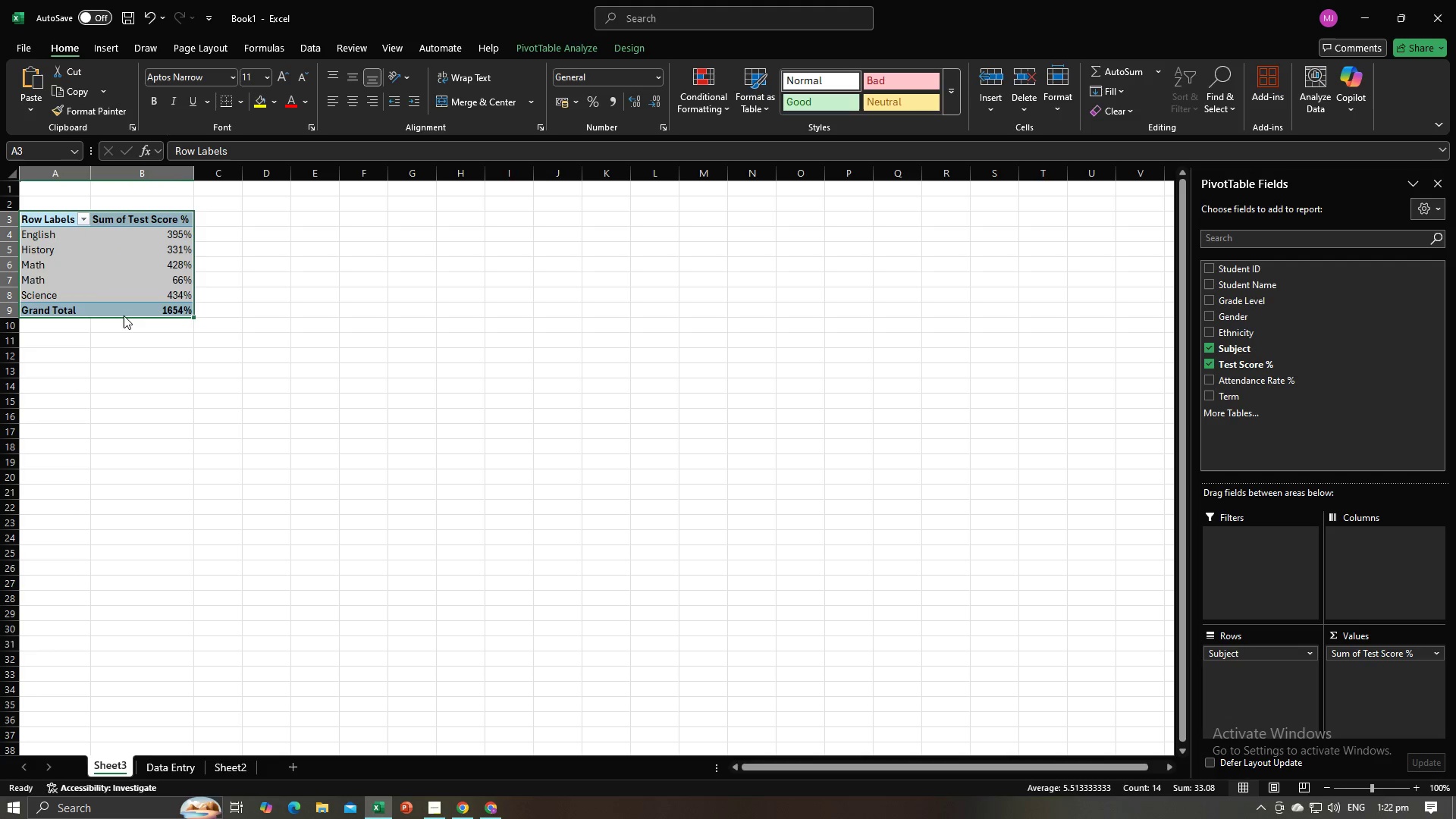 
right_click([124, 315])
 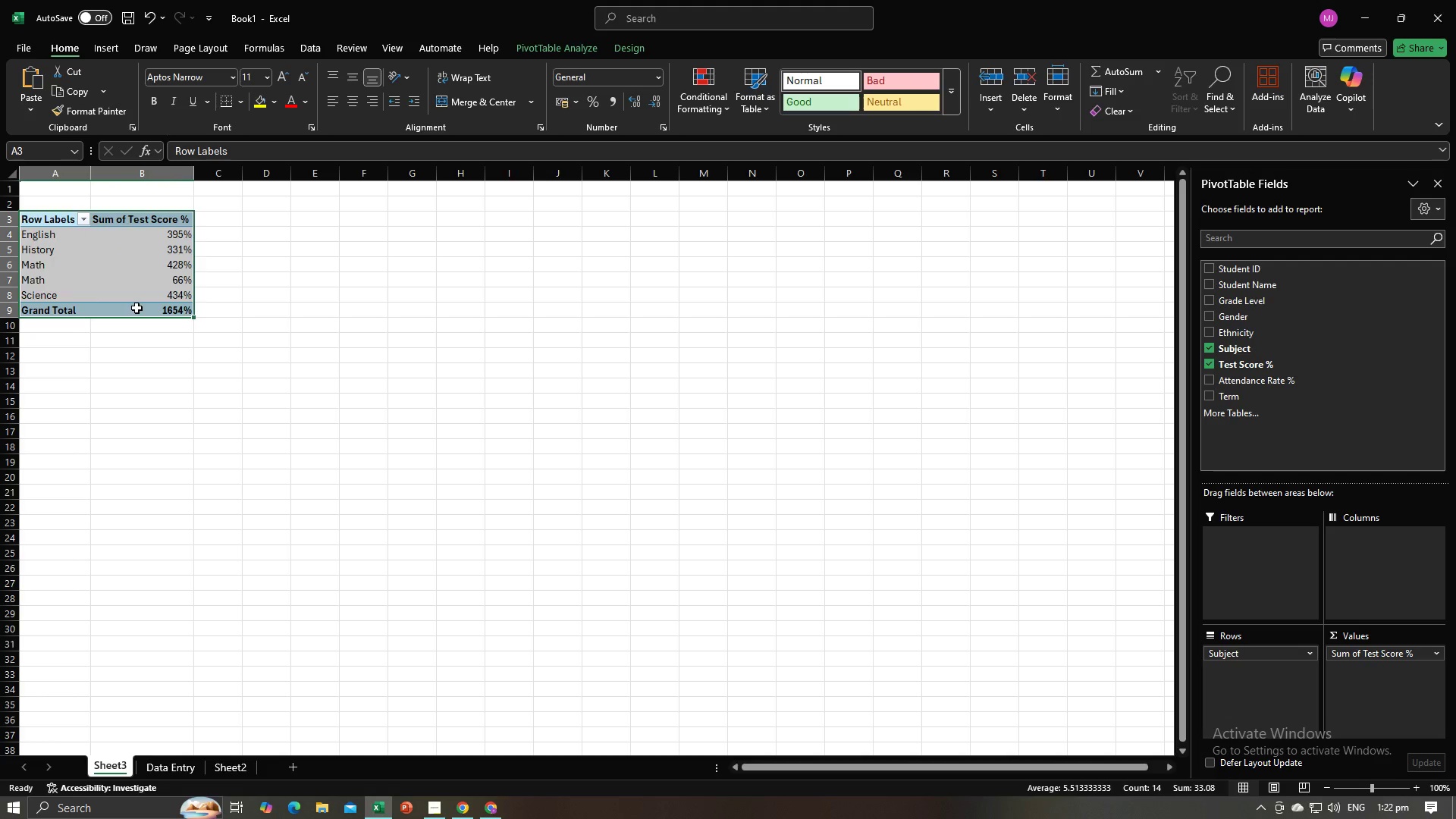 
left_click([136, 308])
 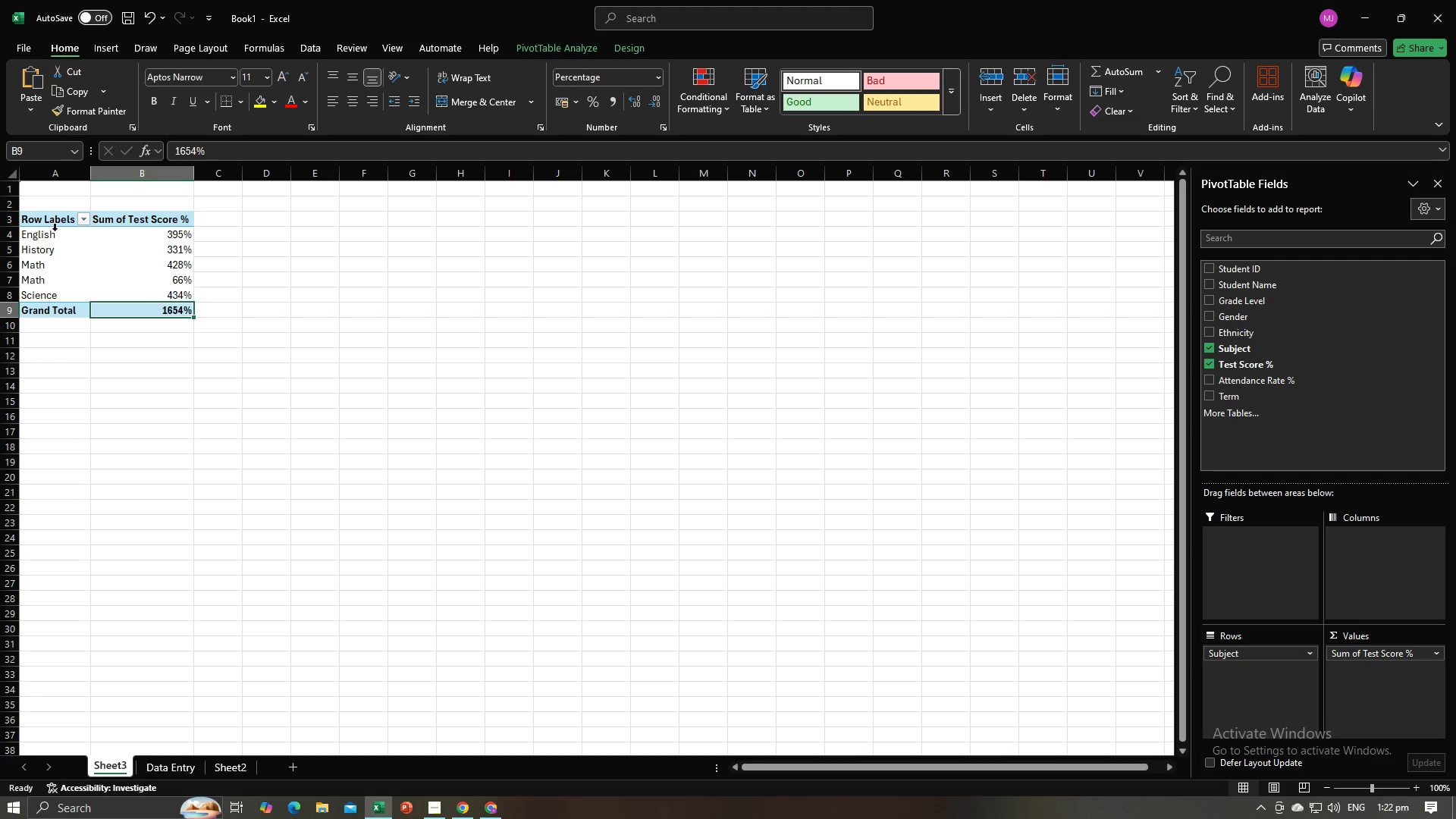 
left_click_drag(start_coordinate=[52, 220], to_coordinate=[121, 312])
 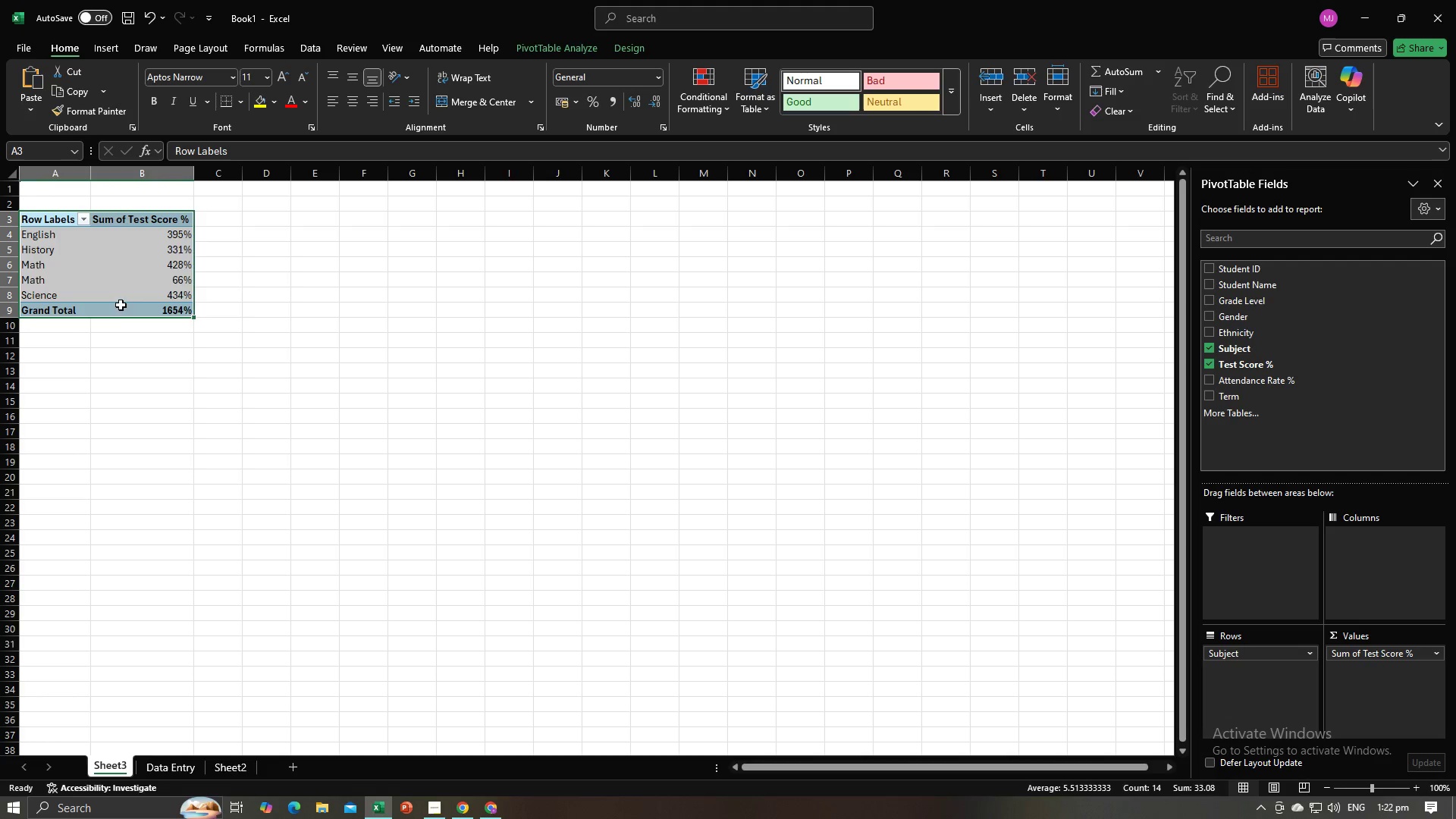 
right_click([121, 305])
 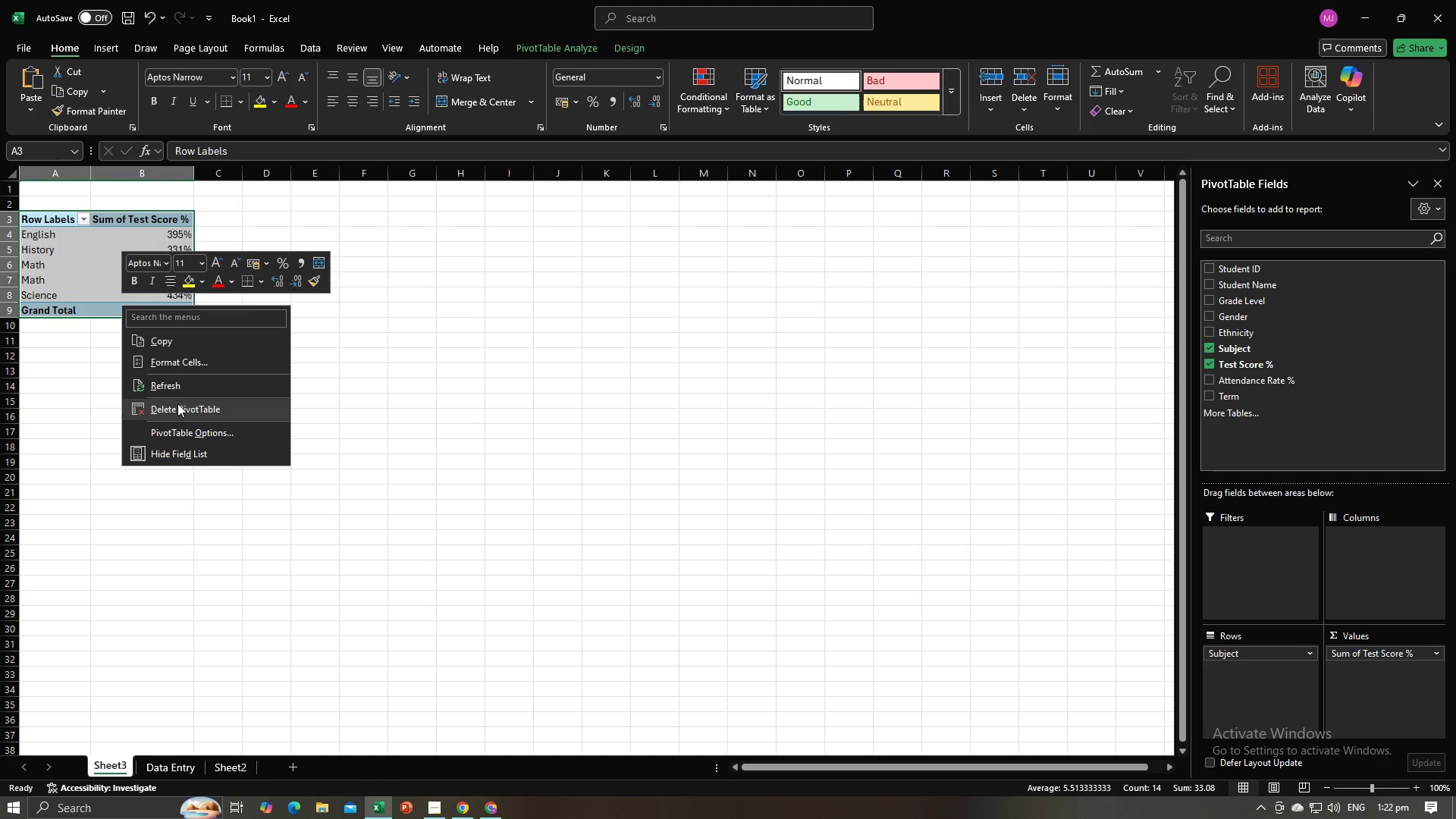 
left_click([178, 404])
 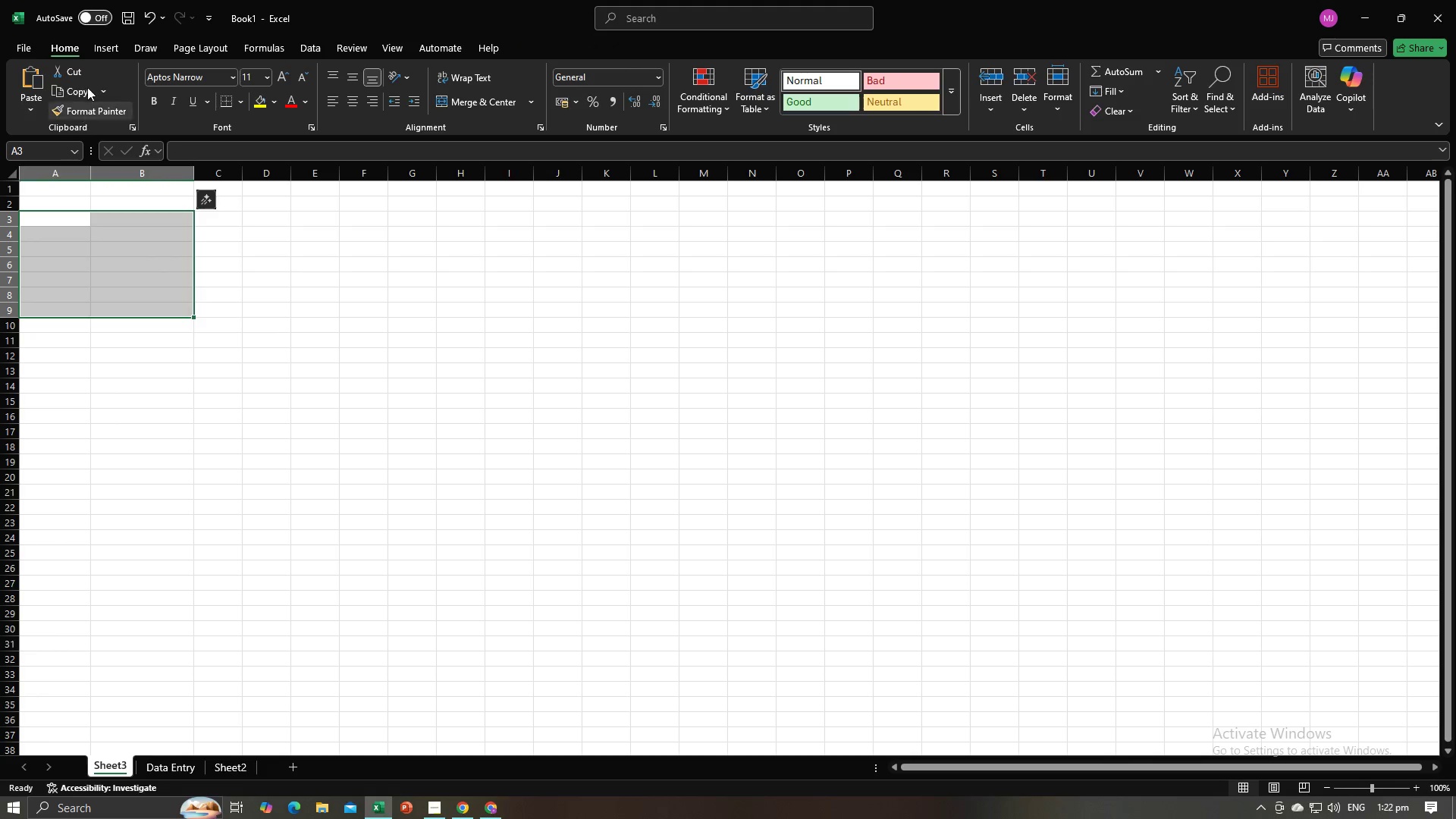 
left_click([93, 42])
 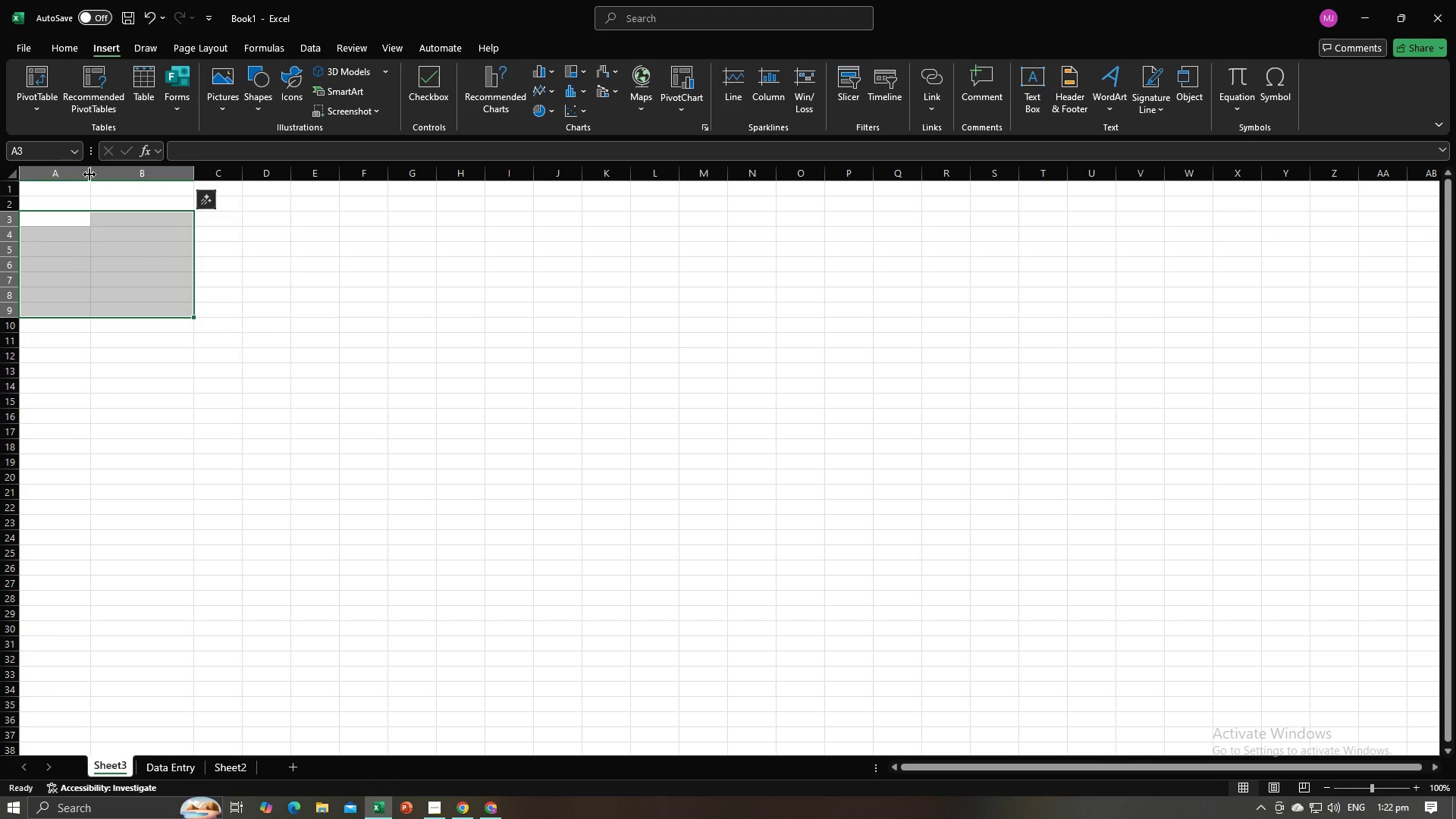 
left_click([21, 83])
 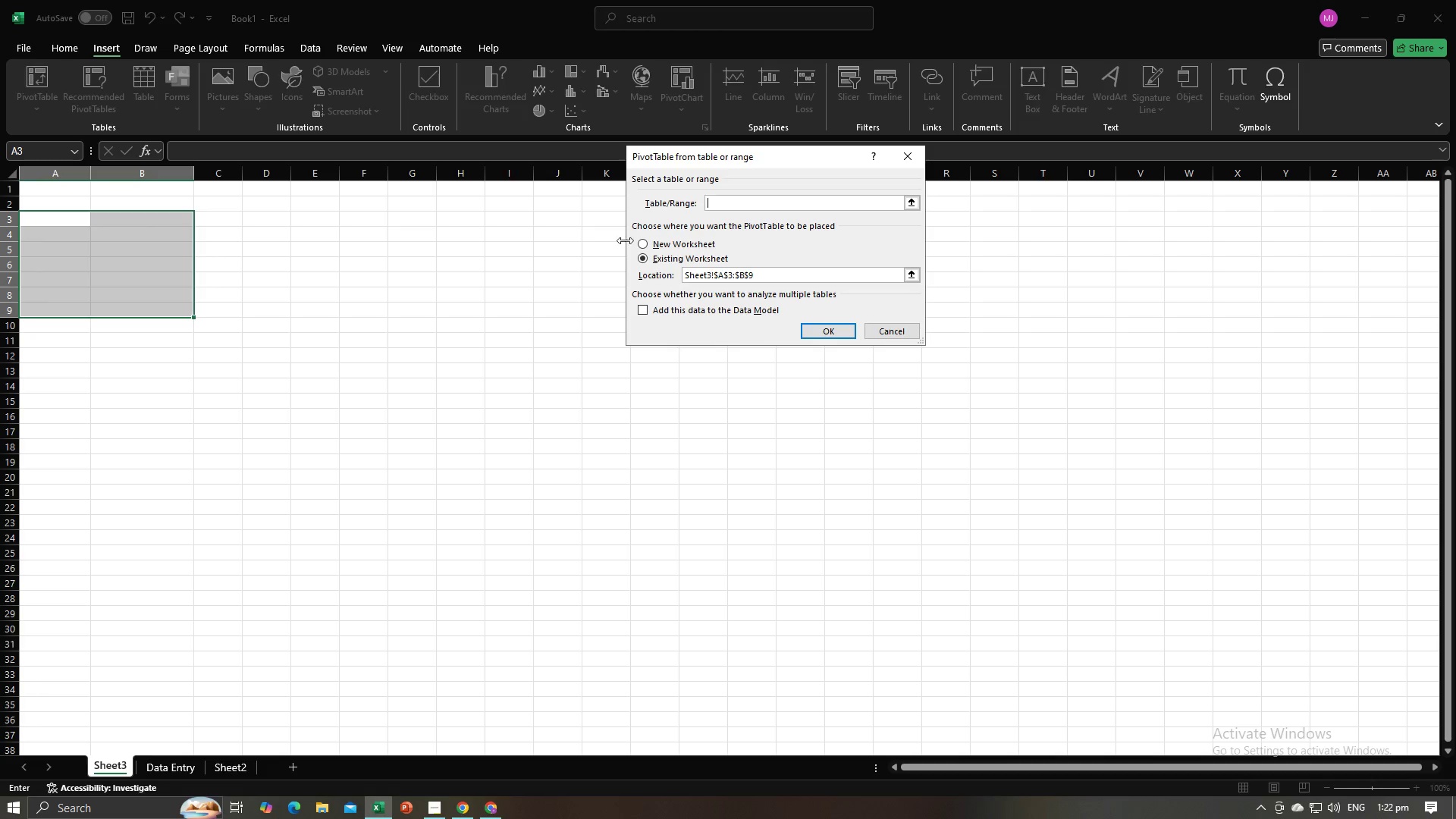 
left_click([641, 243])
 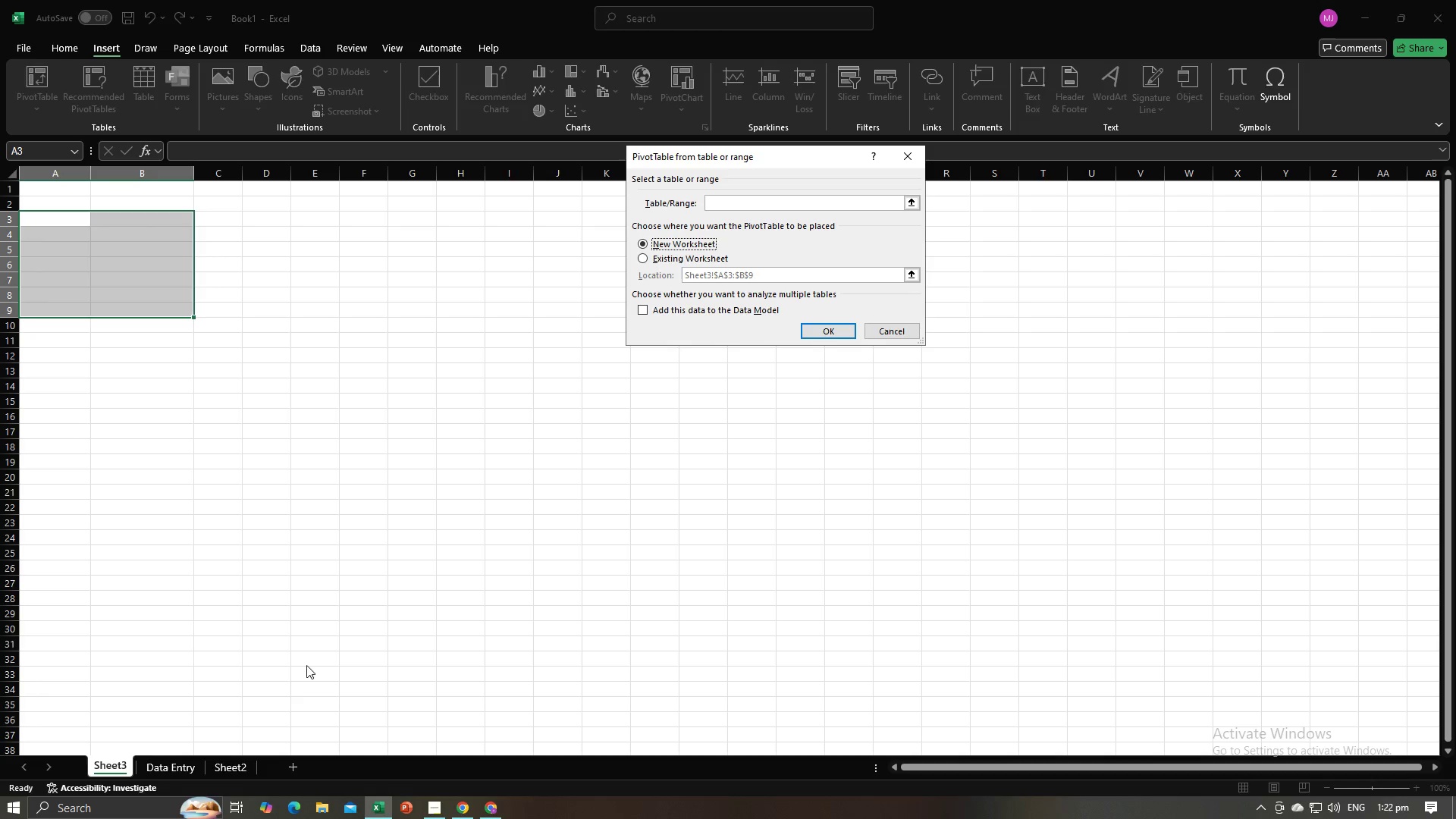 
left_click([190, 755])
 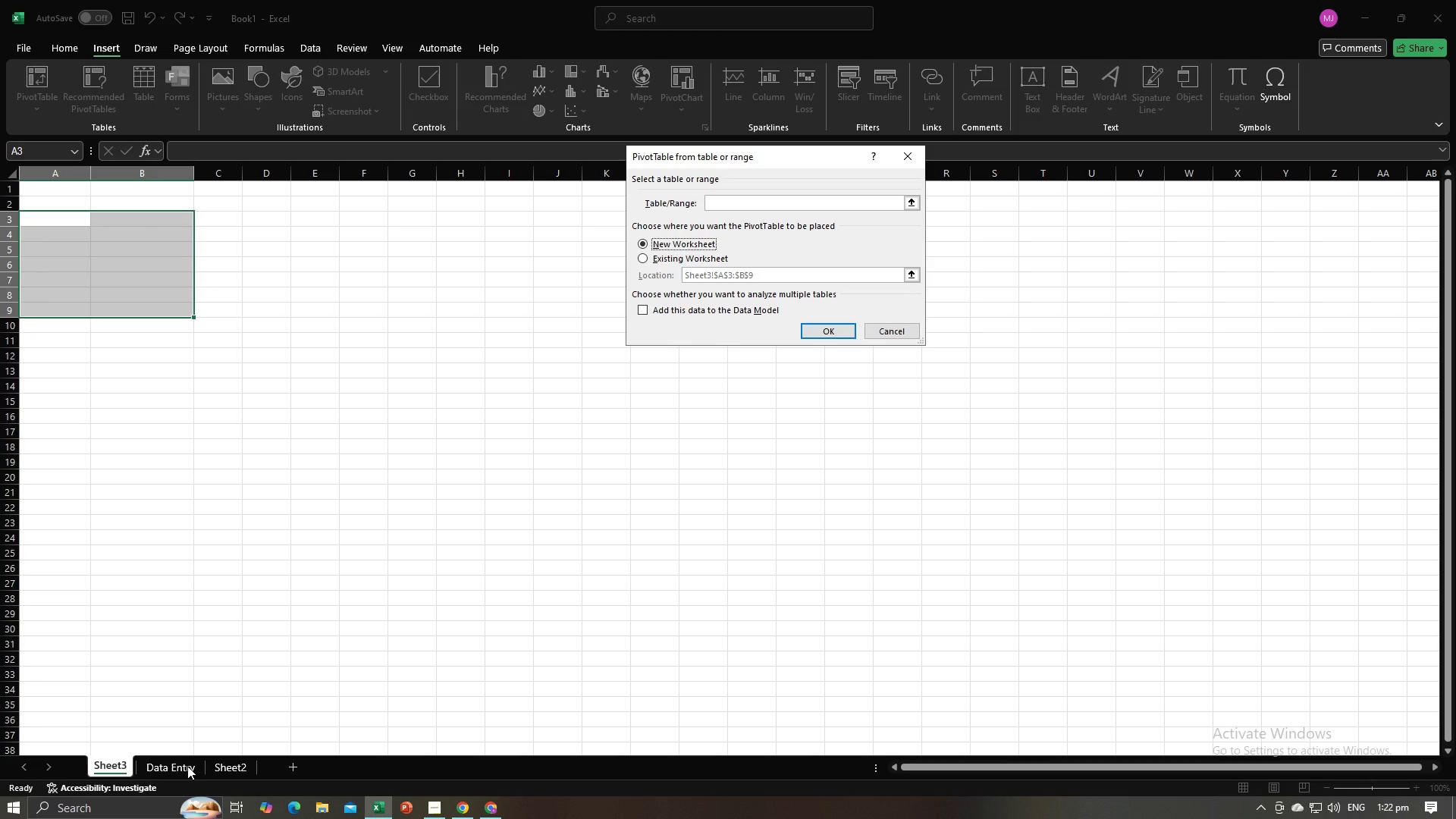 
double_click([187, 766])
 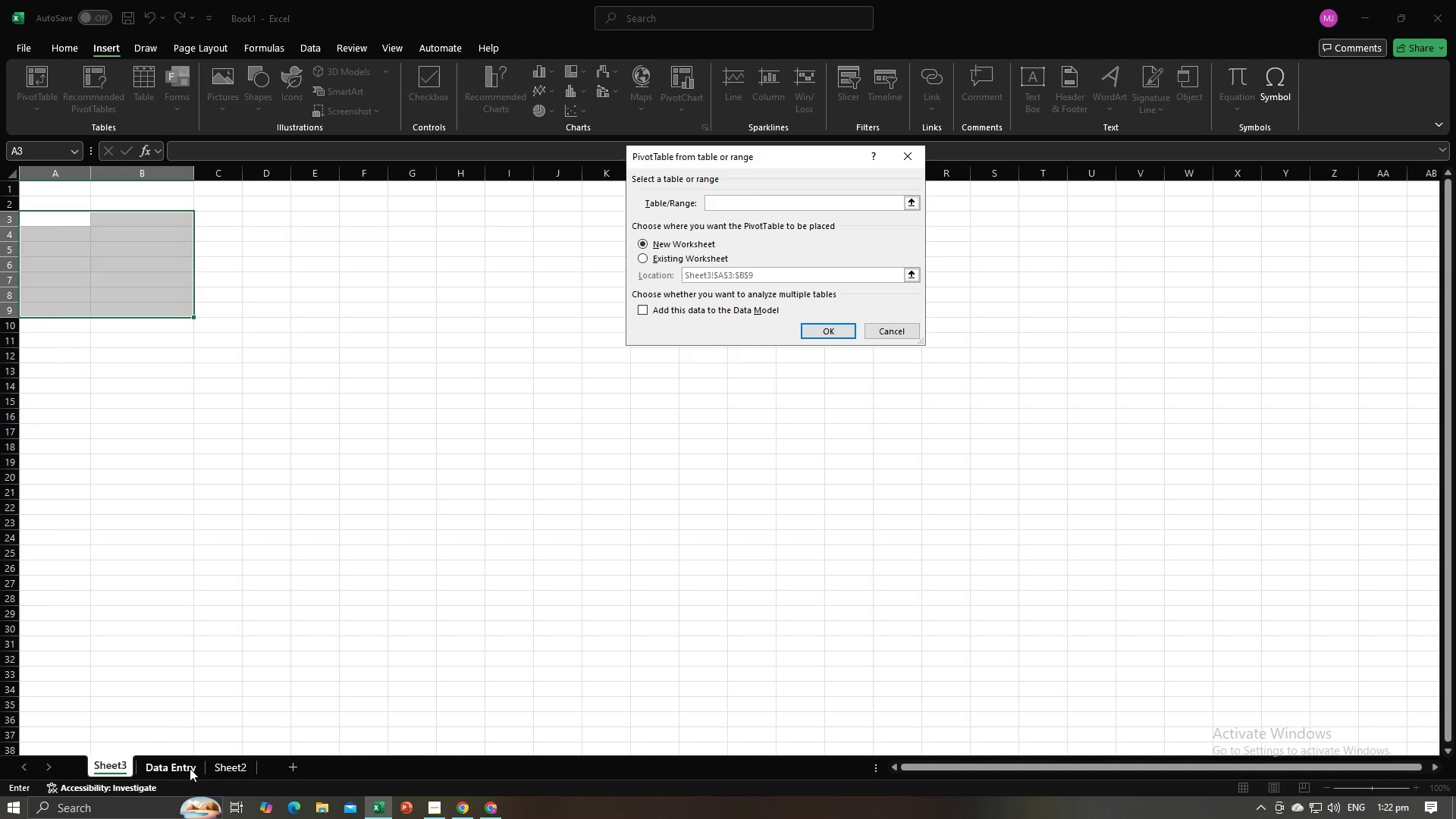 
scroll: coordinate [226, 392], scroll_direction: up, amount: 6.0
 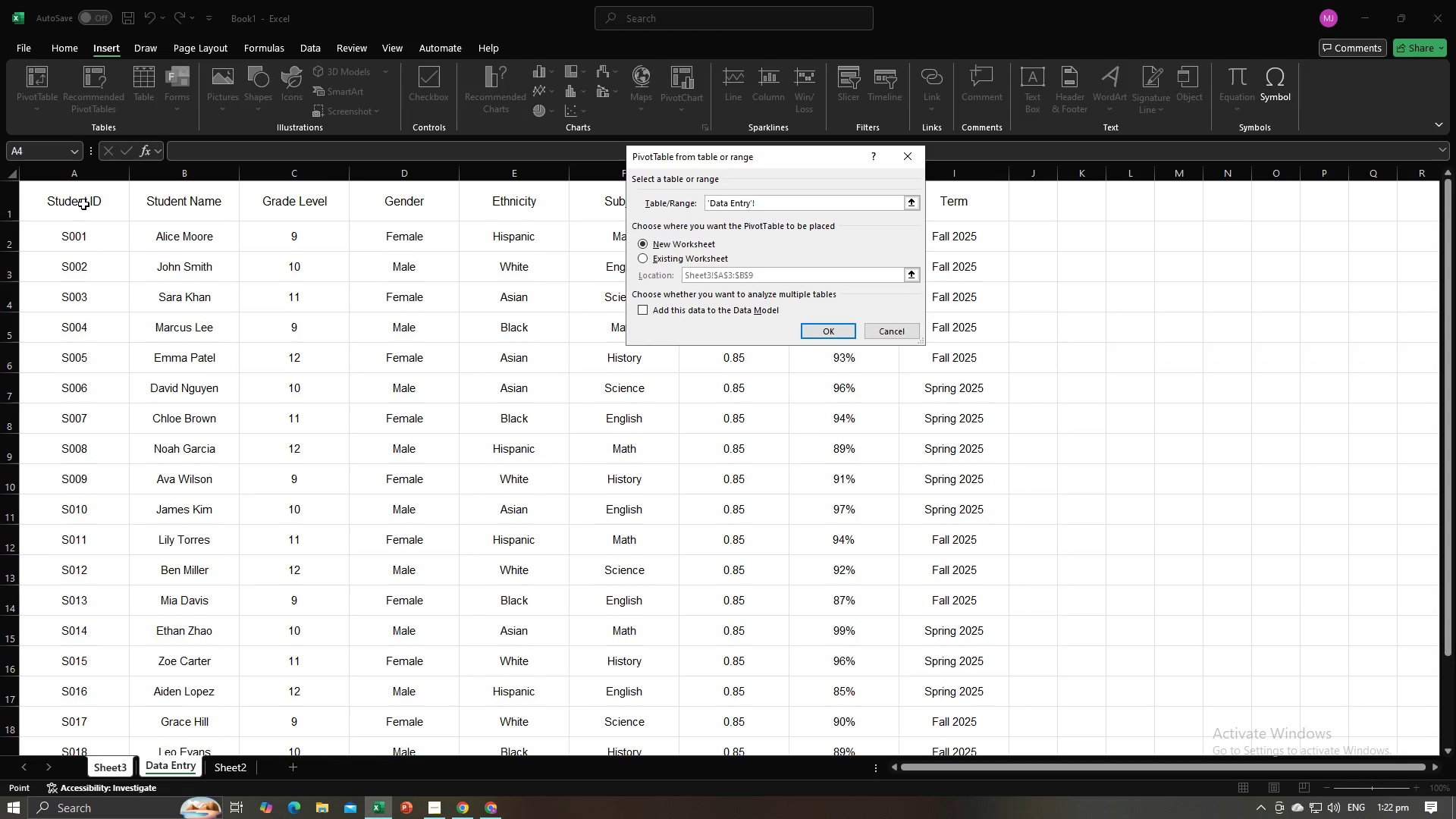 
left_click_drag(start_coordinate=[82, 202], to_coordinate=[938, 725])
 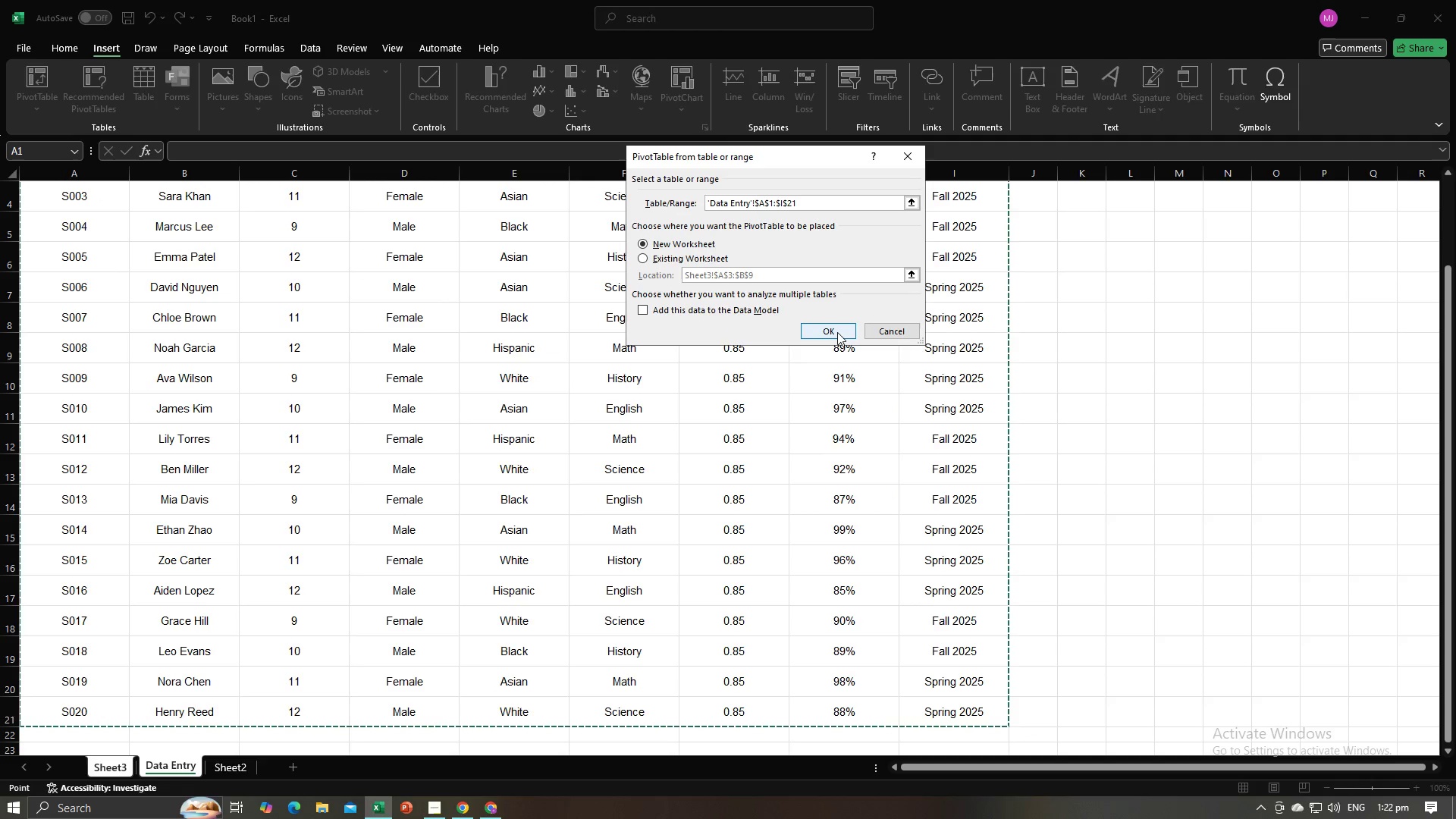 
left_click([837, 329])
 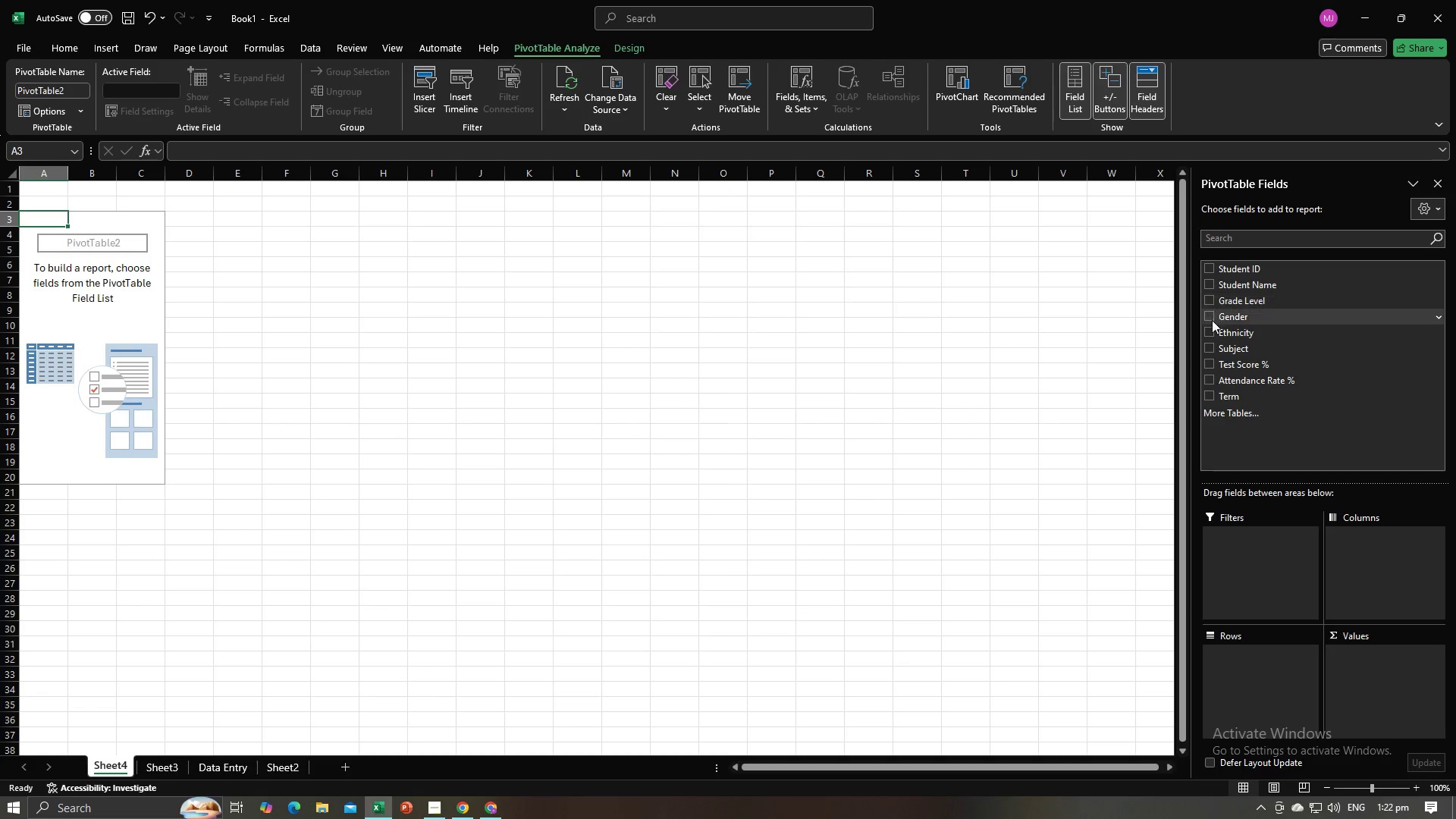 
left_click([1209, 345])
 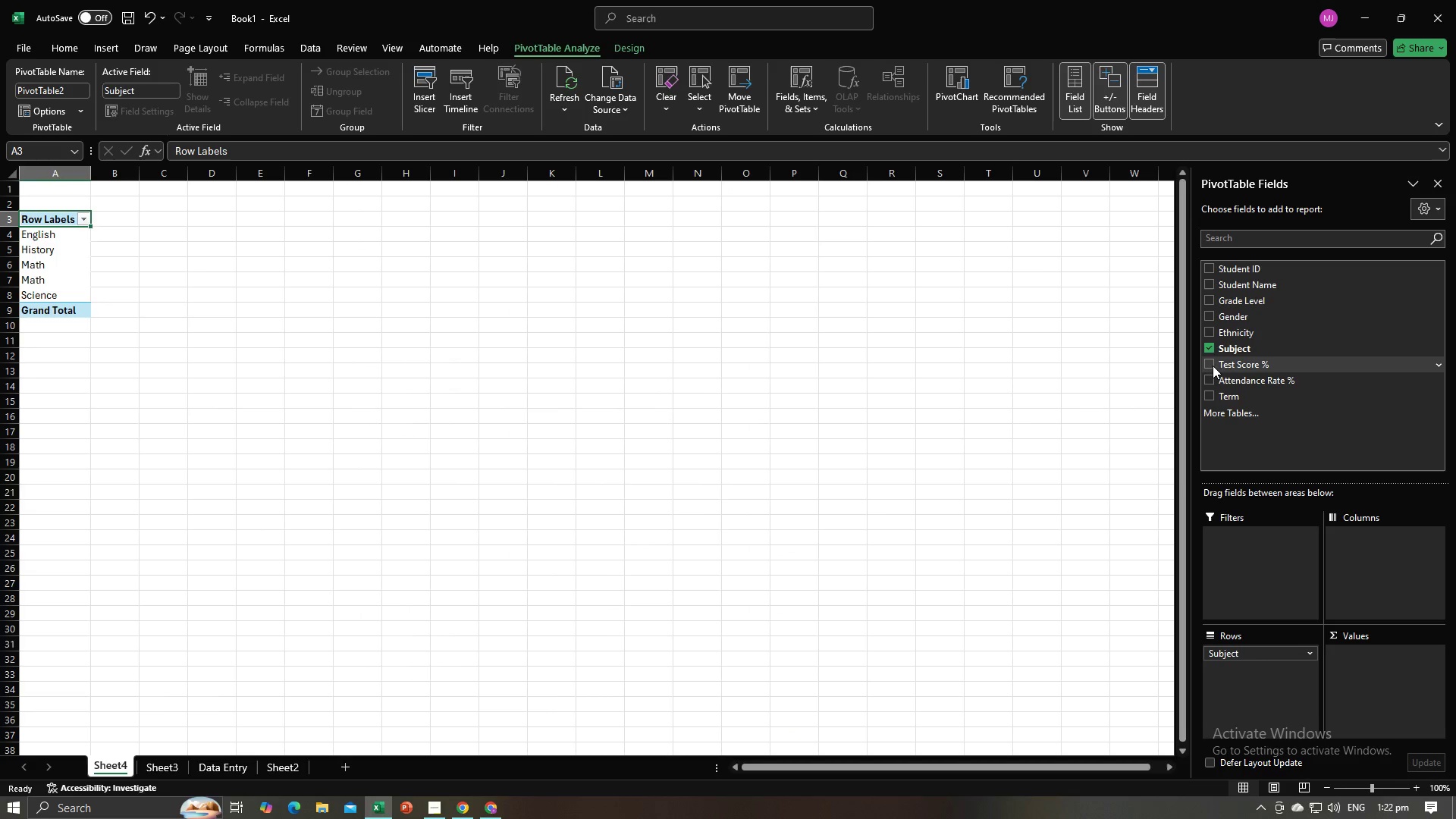 
left_click_drag(start_coordinate=[1214, 363], to_coordinate=[1345, 667])
 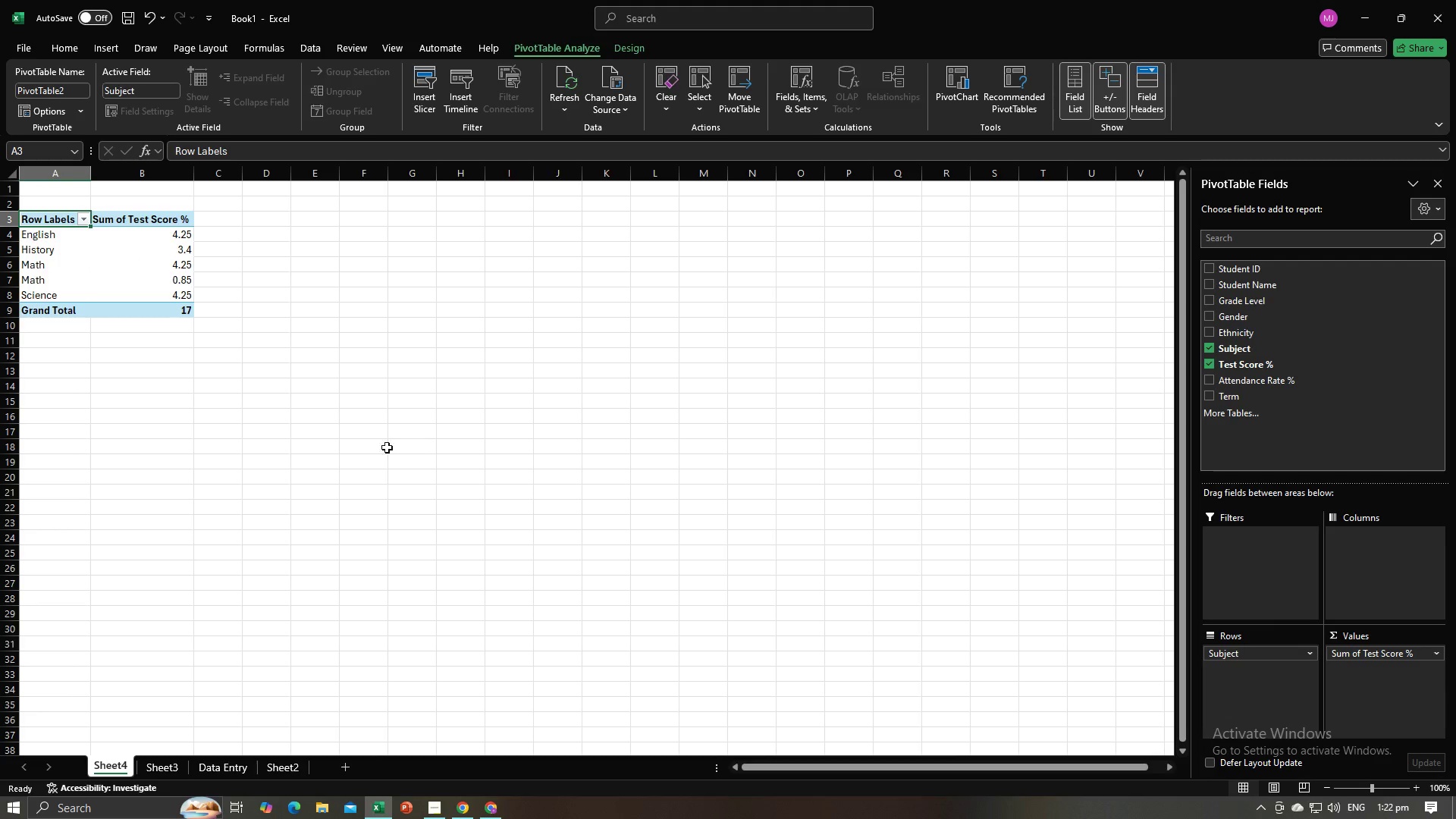 
left_click([287, 435])
 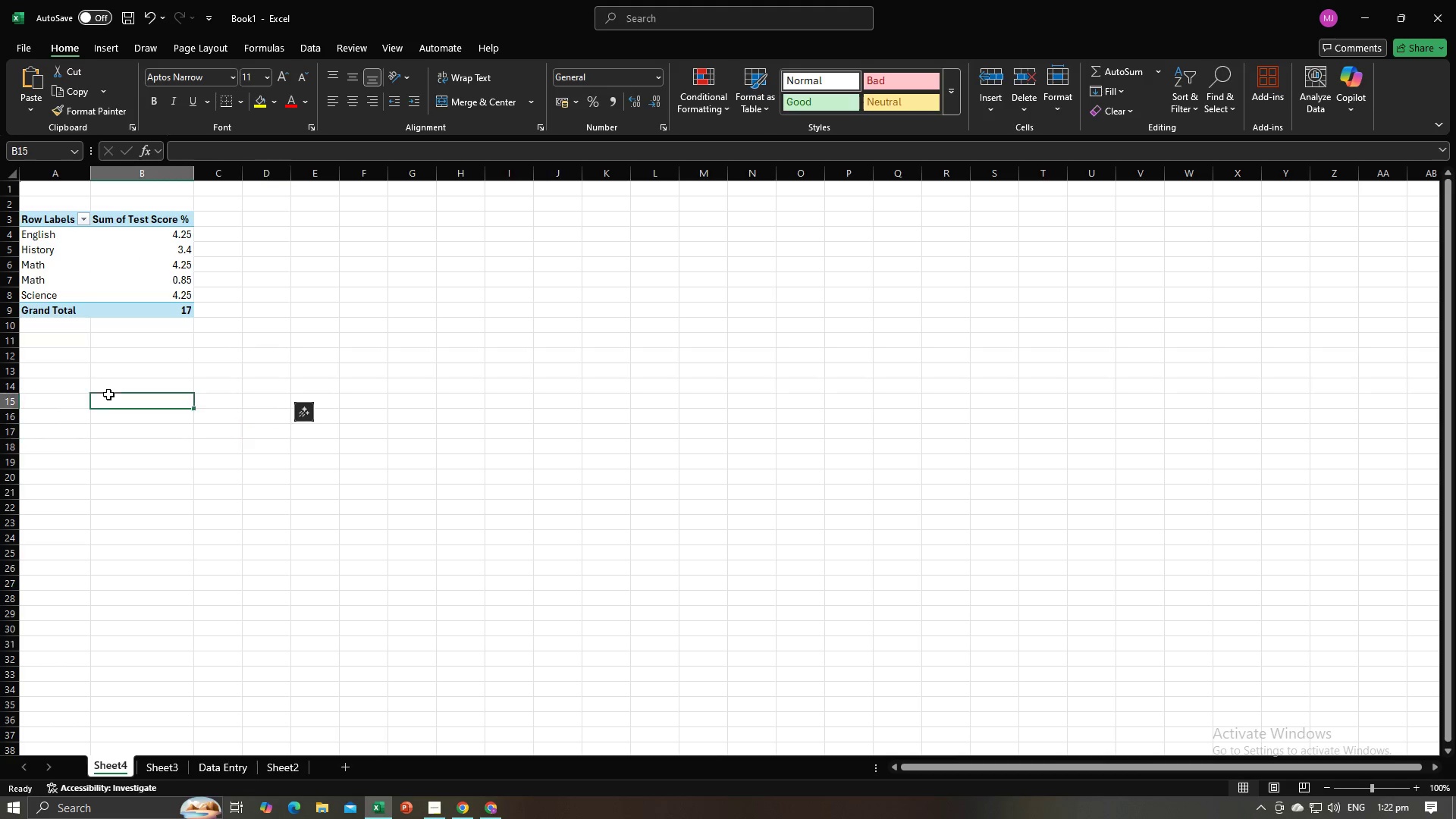 
left_click([108, 394])
 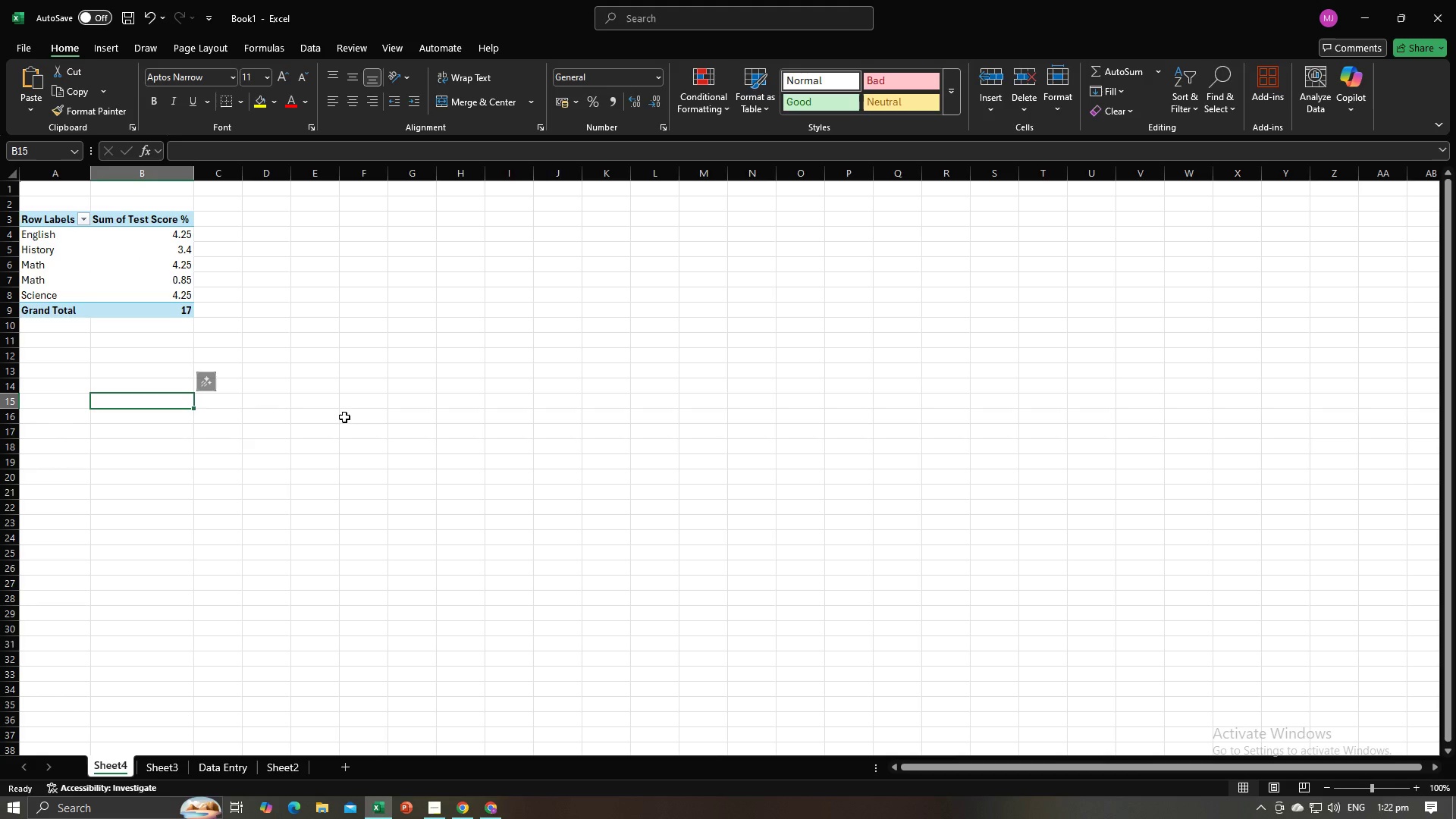 
wait(8.23)
 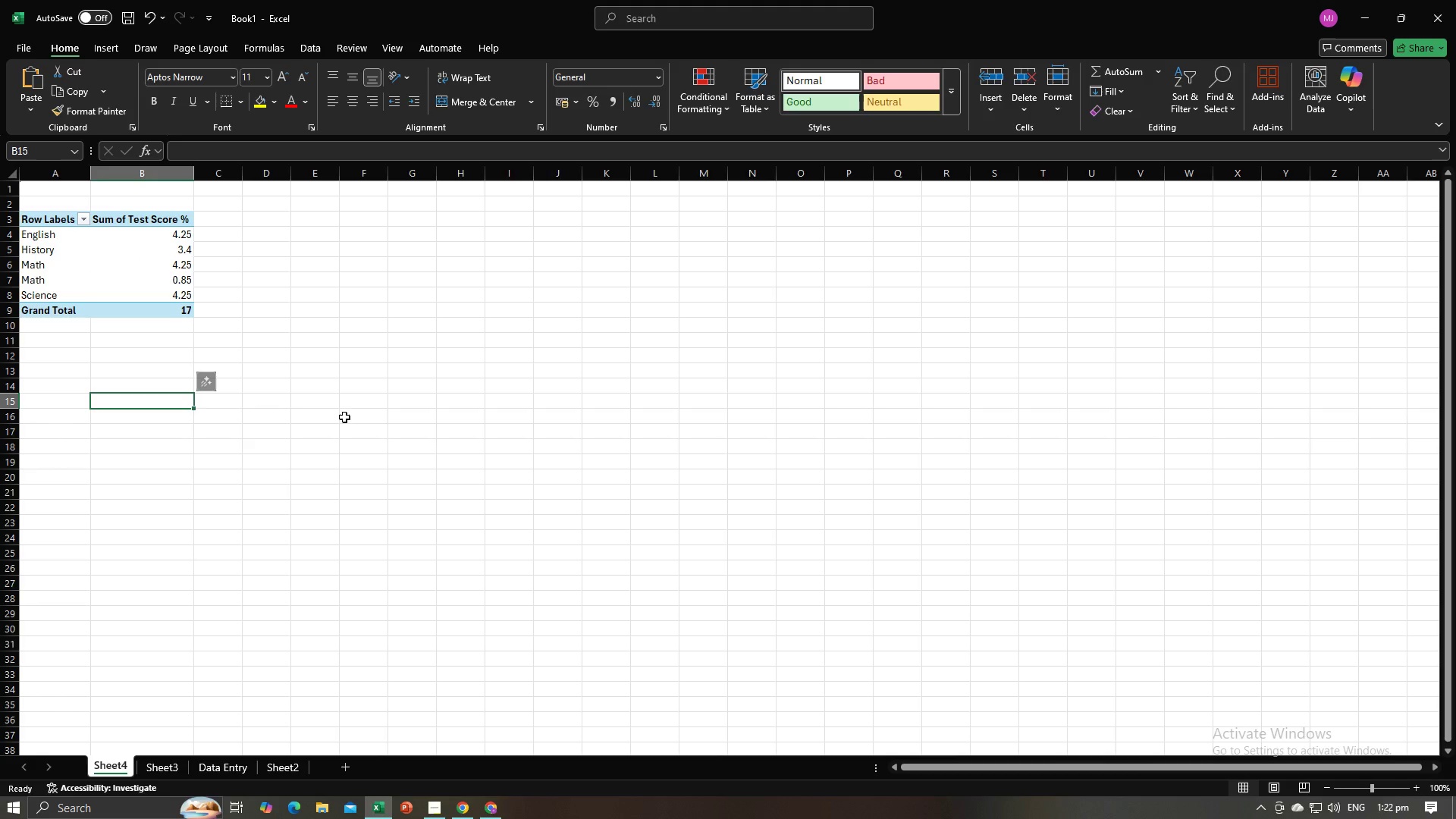 
key(Alt+AltLeft)
 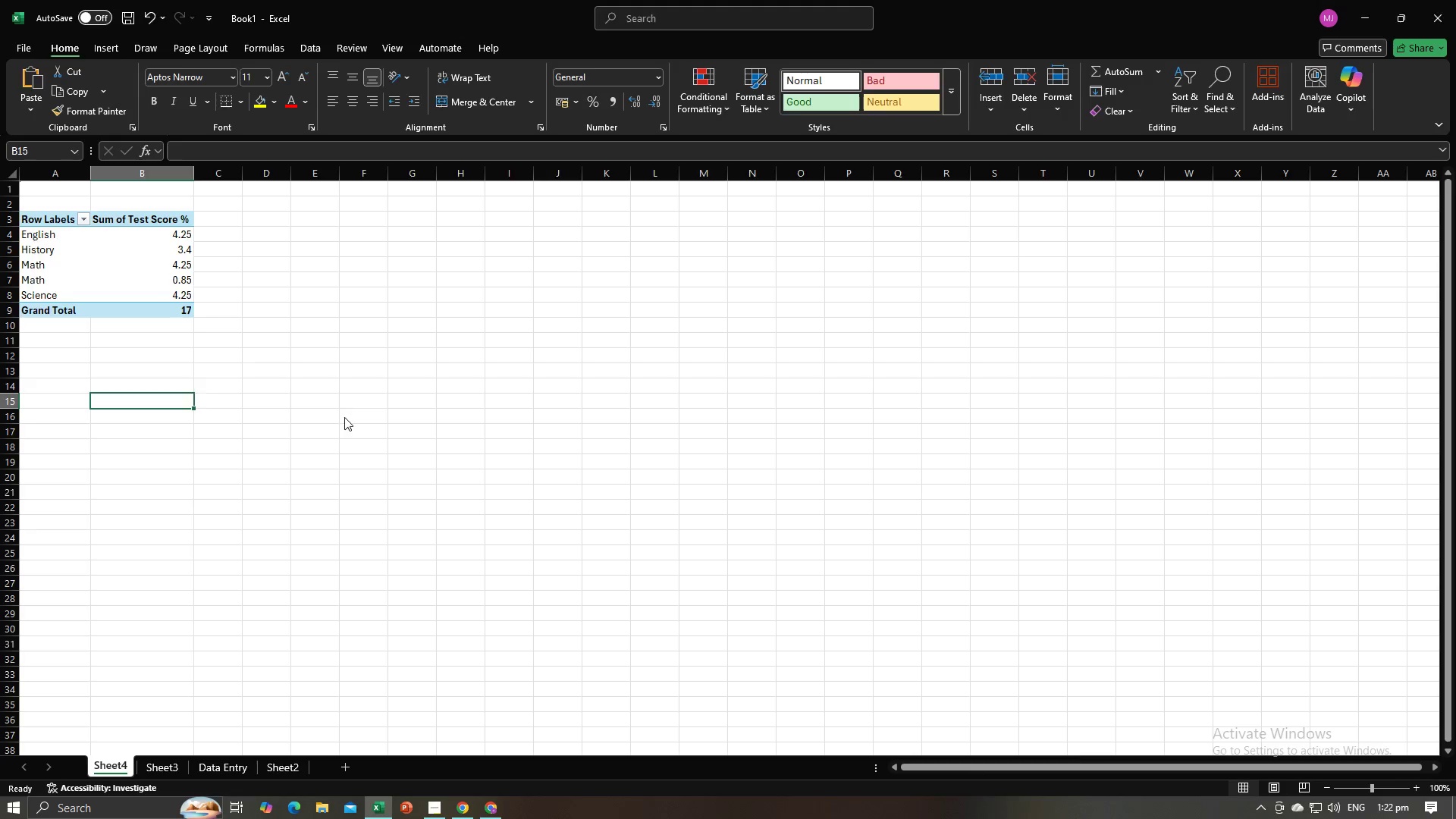 
key(Alt+Tab)
 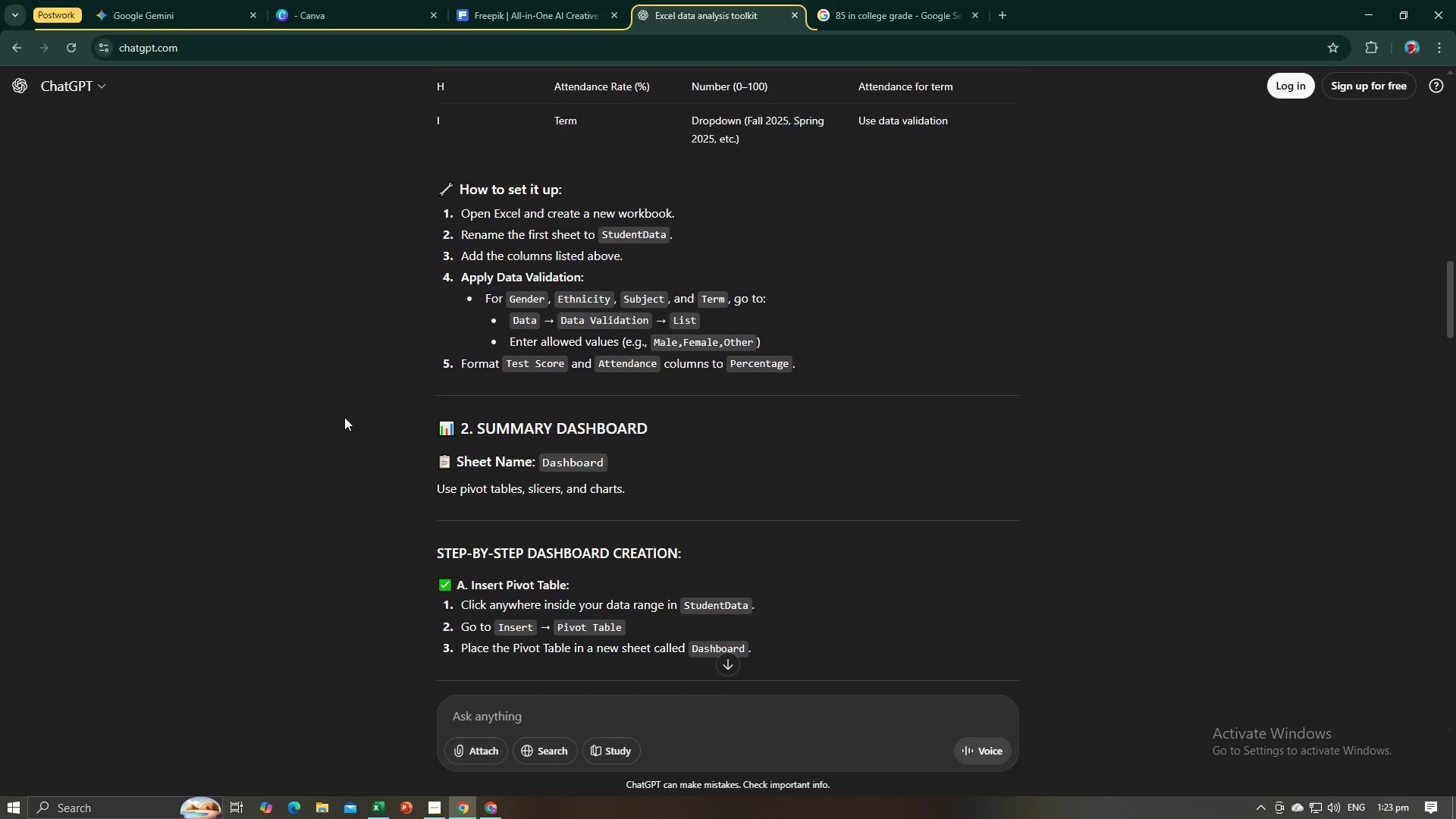 
wait(5.39)
 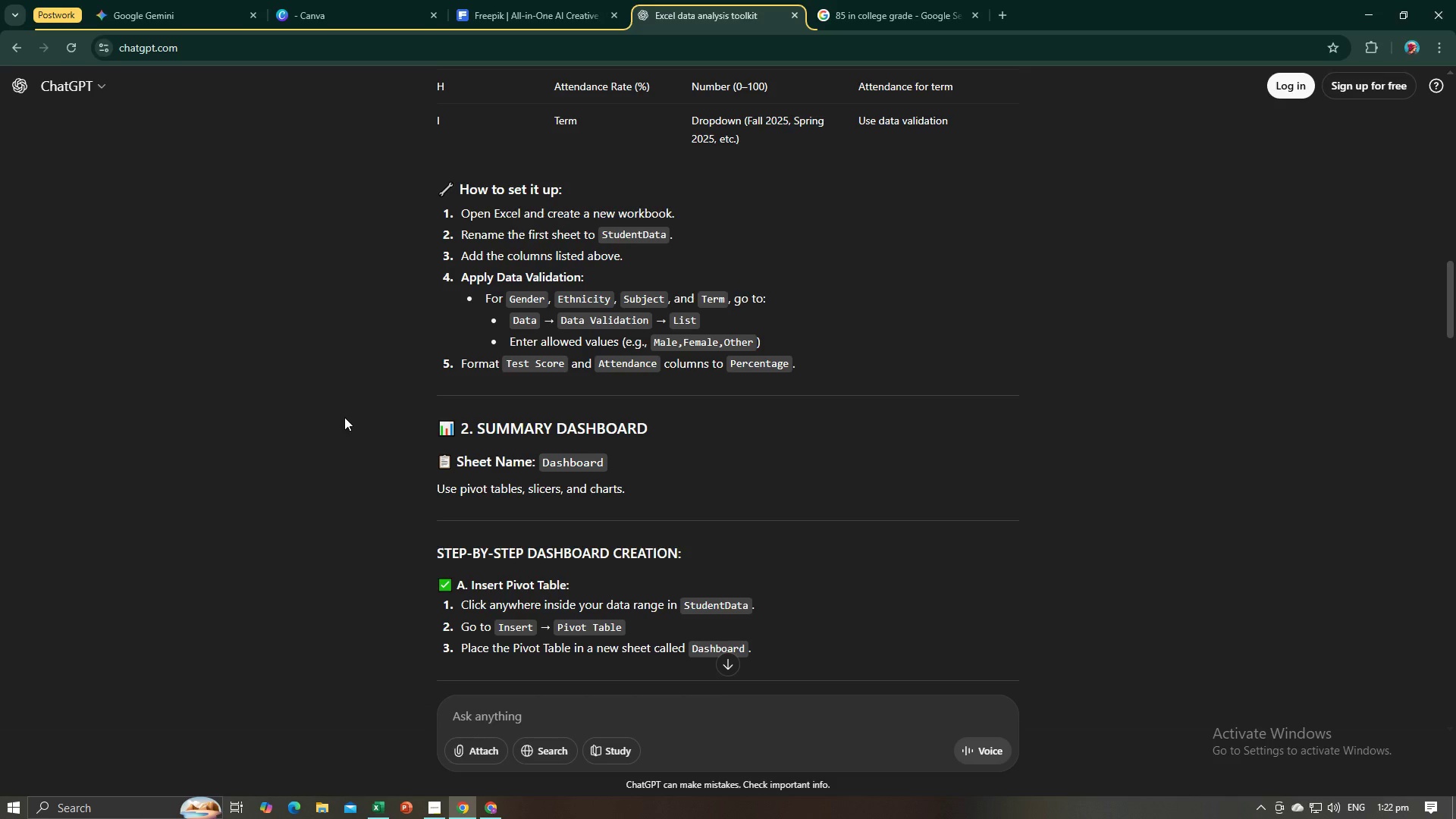 
scroll: coordinate [468, 460], scroll_direction: down, amount: 3.0
 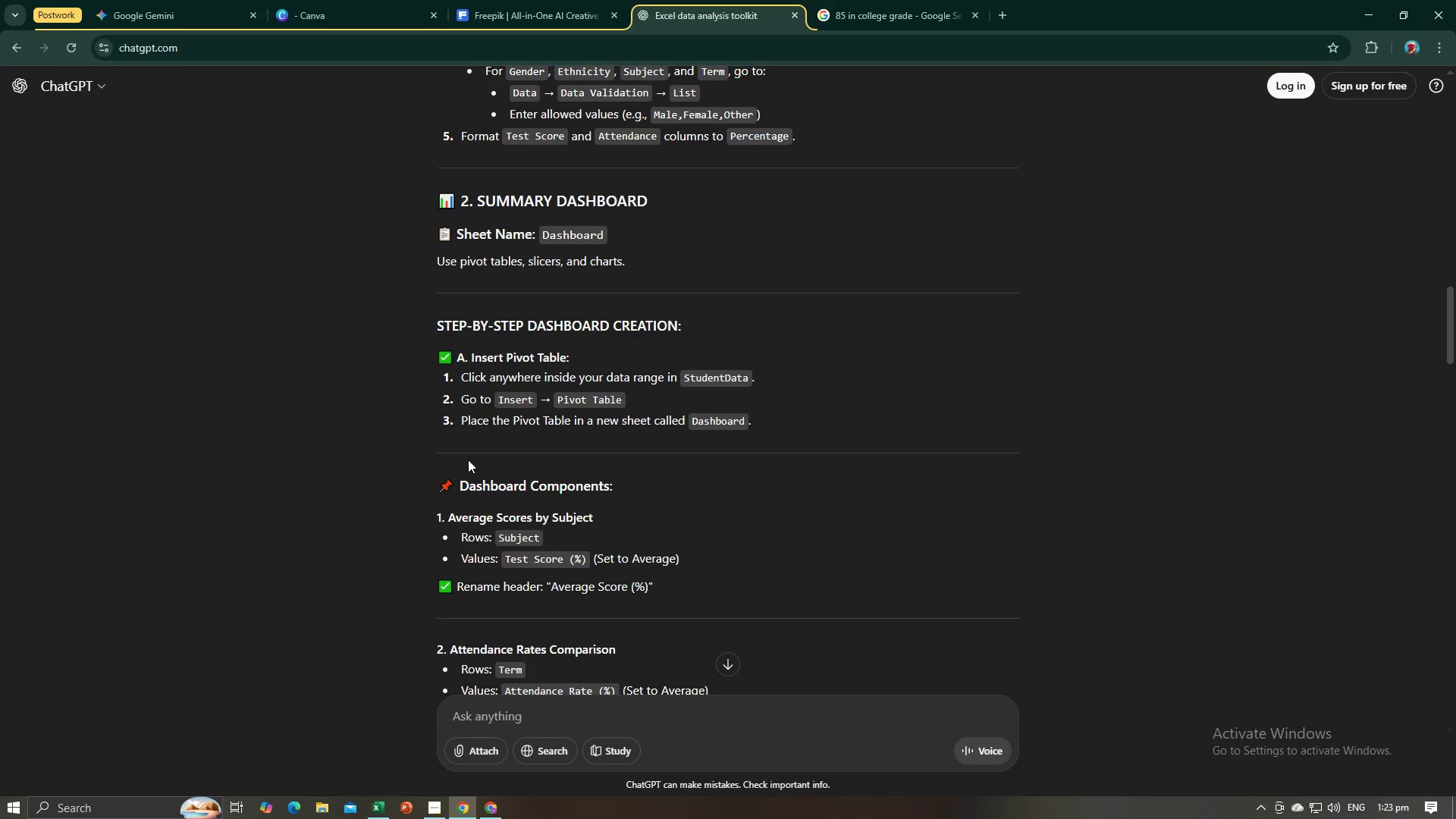 
wait(9.49)
 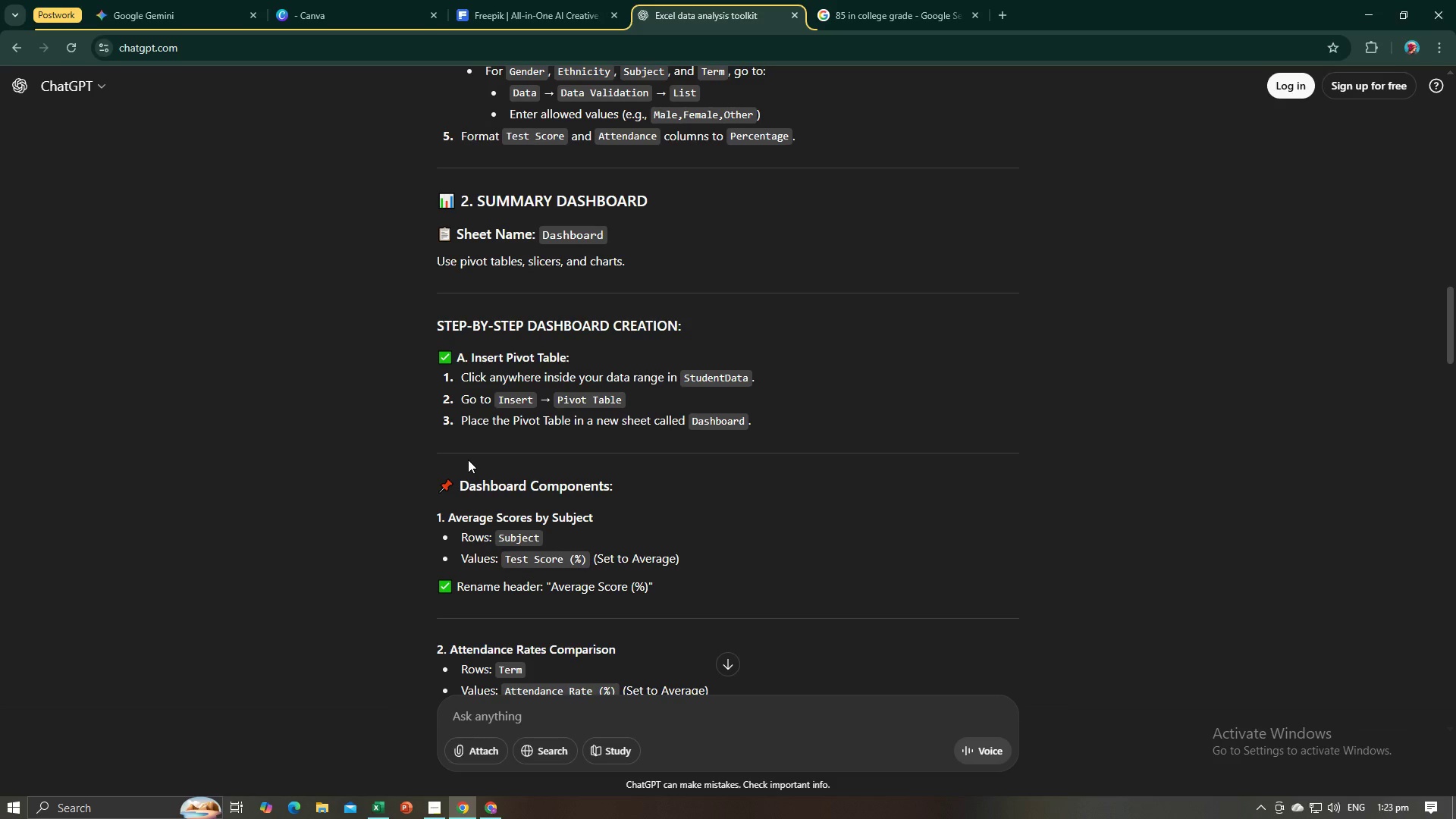 
key(Alt+AltLeft)
 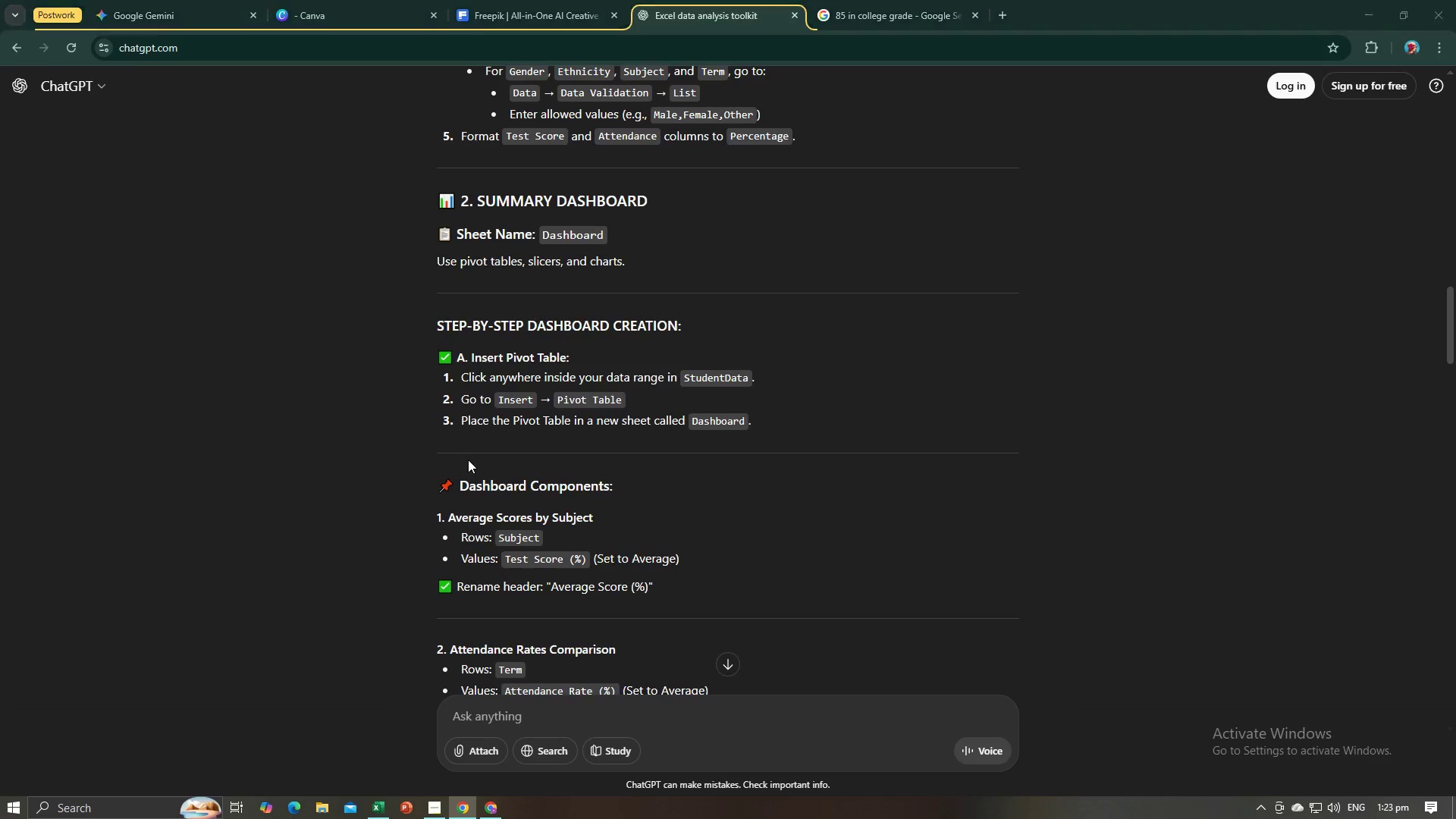 
key(Alt+Tab)
 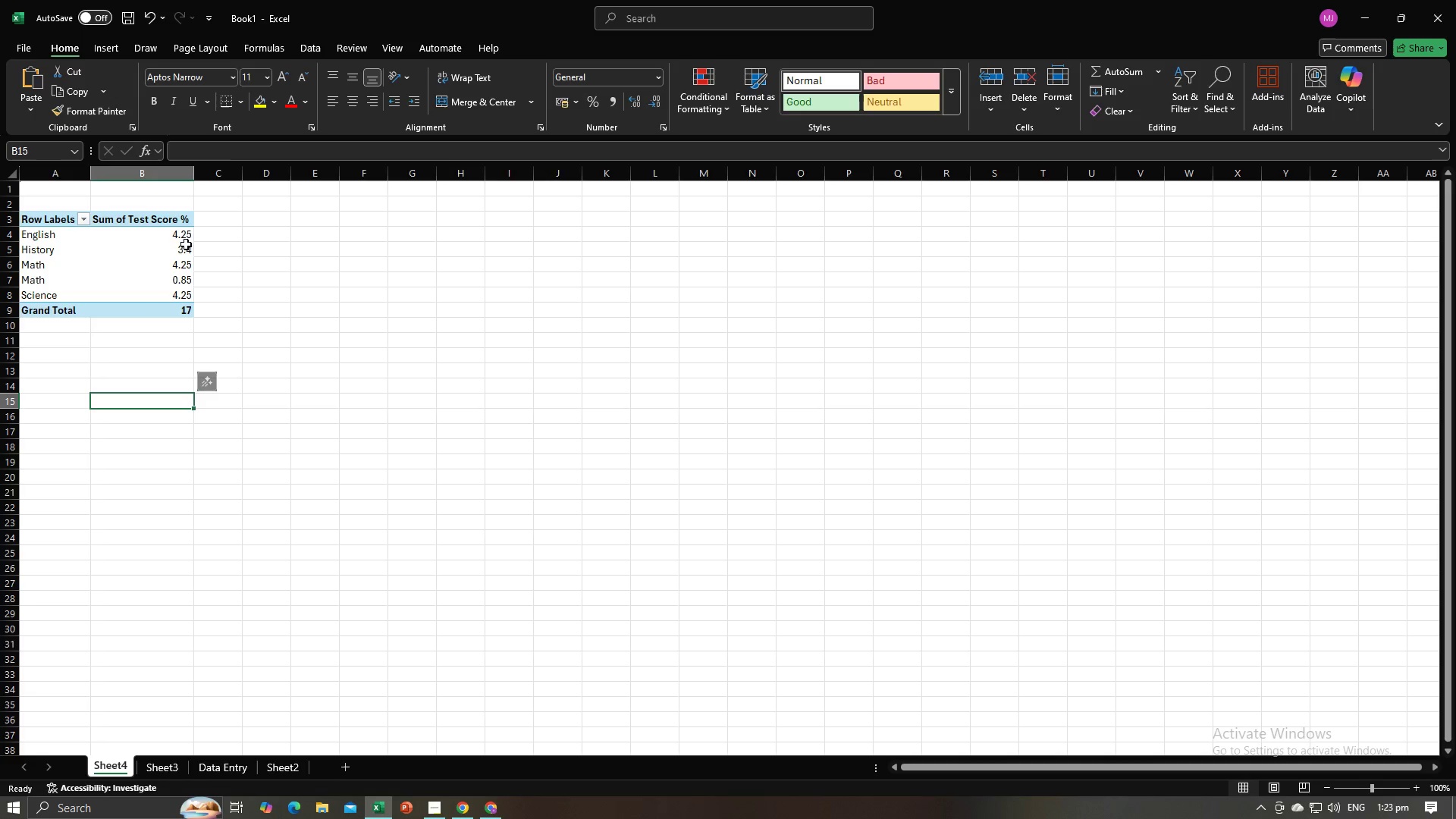 
left_click([174, 220])
 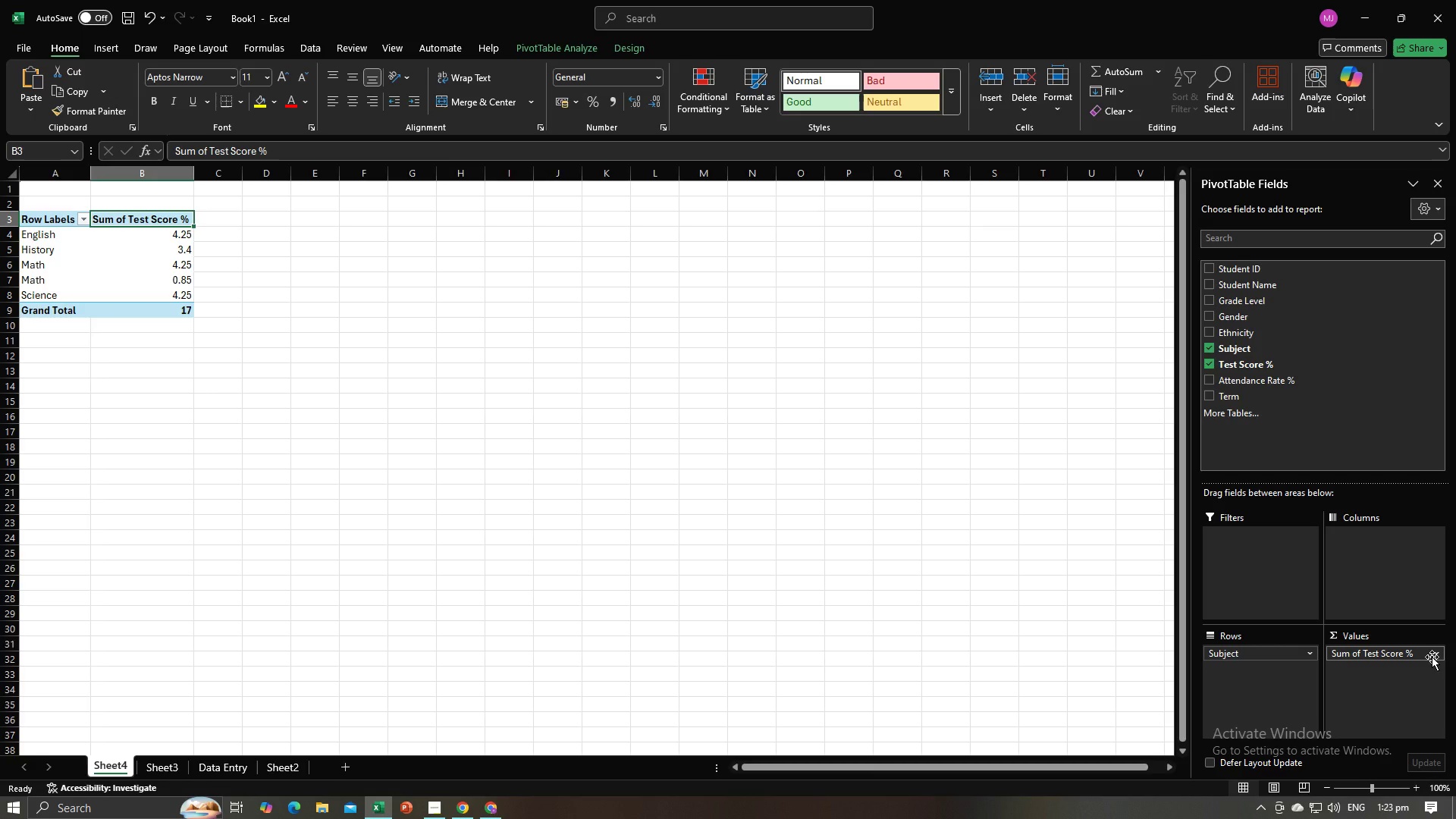 
left_click([1432, 657])
 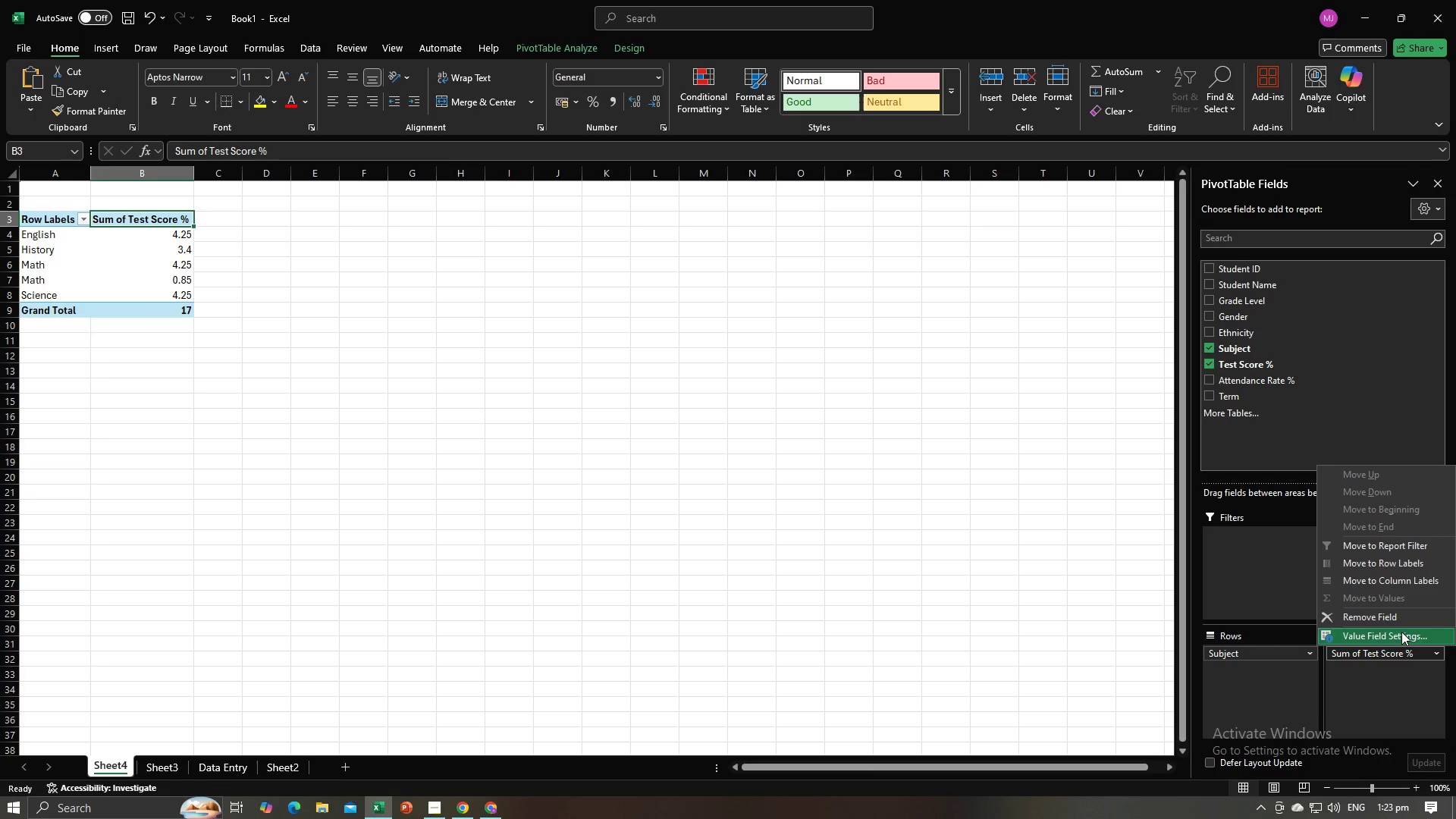 
left_click([1401, 632])
 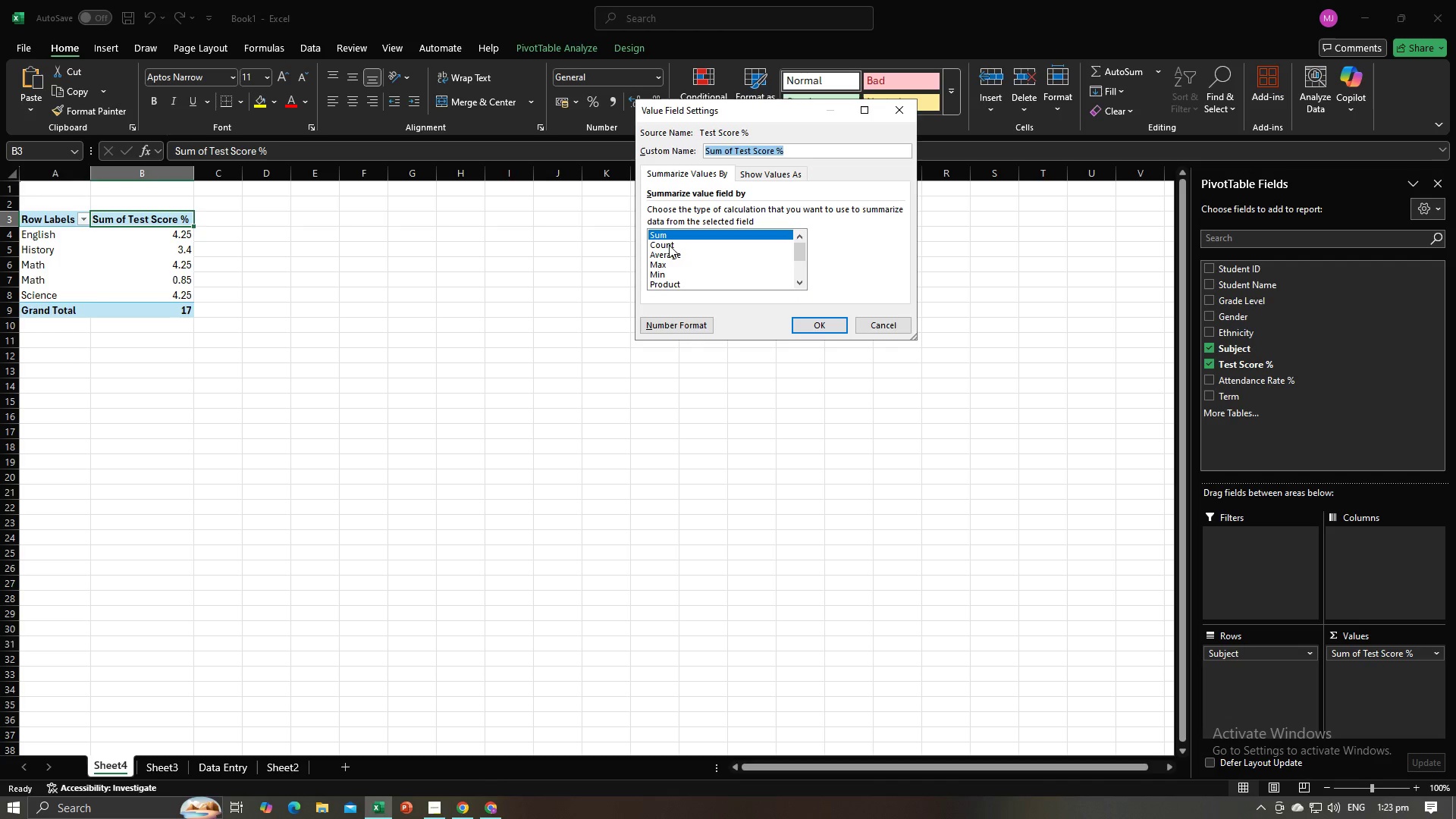 
left_click([669, 256])
 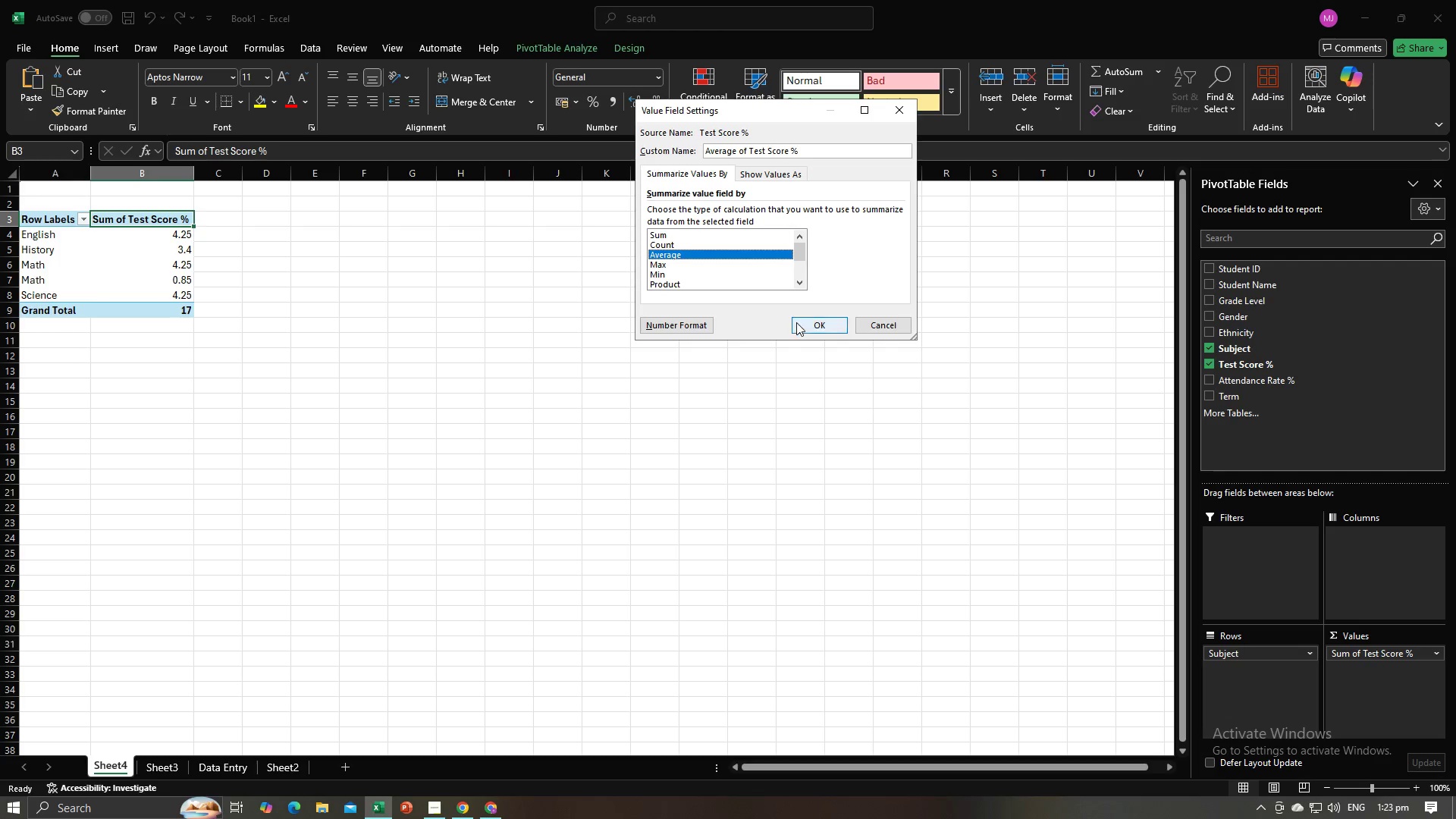 
left_click([797, 322])
 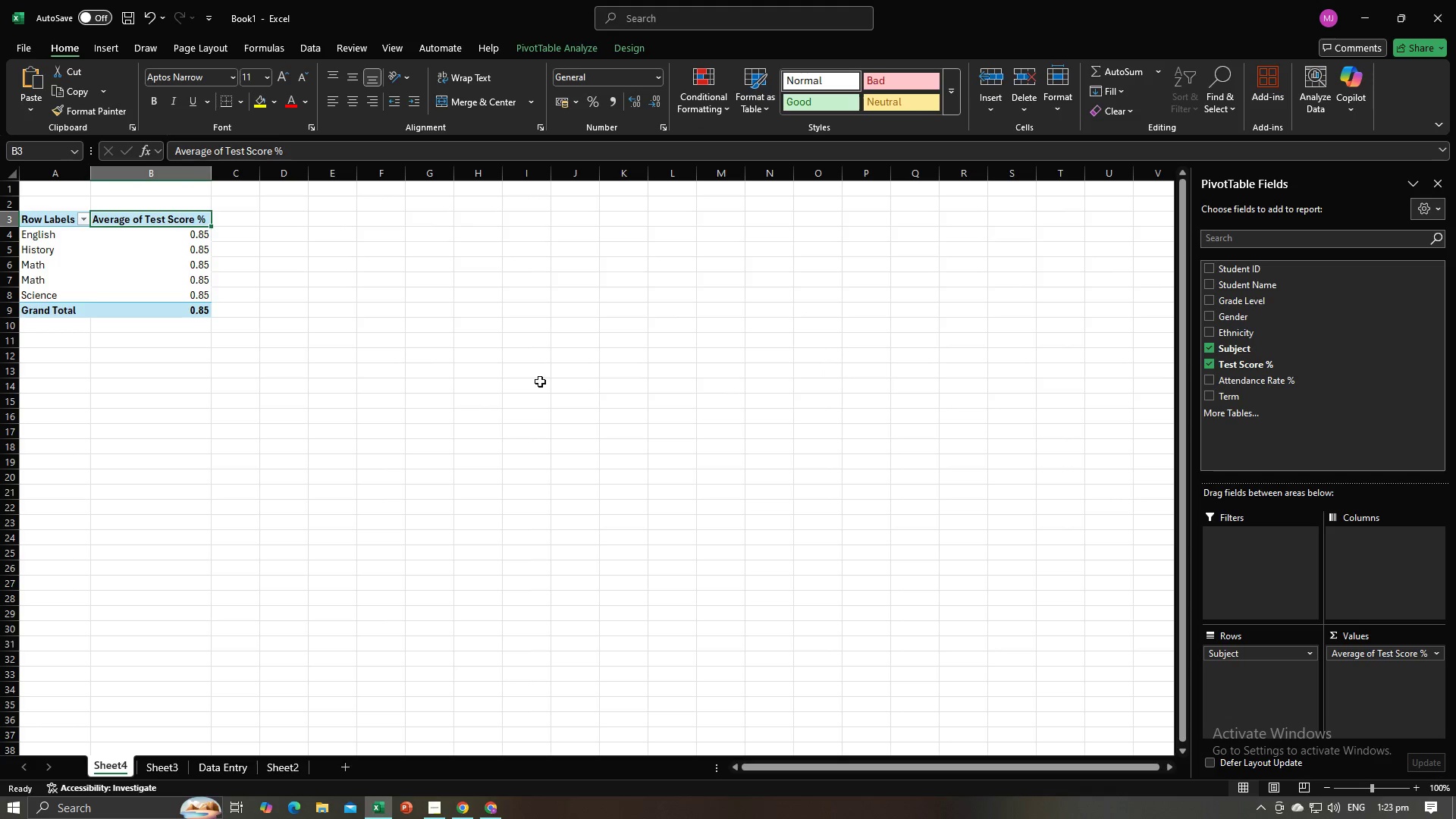 
left_click([331, 365])
 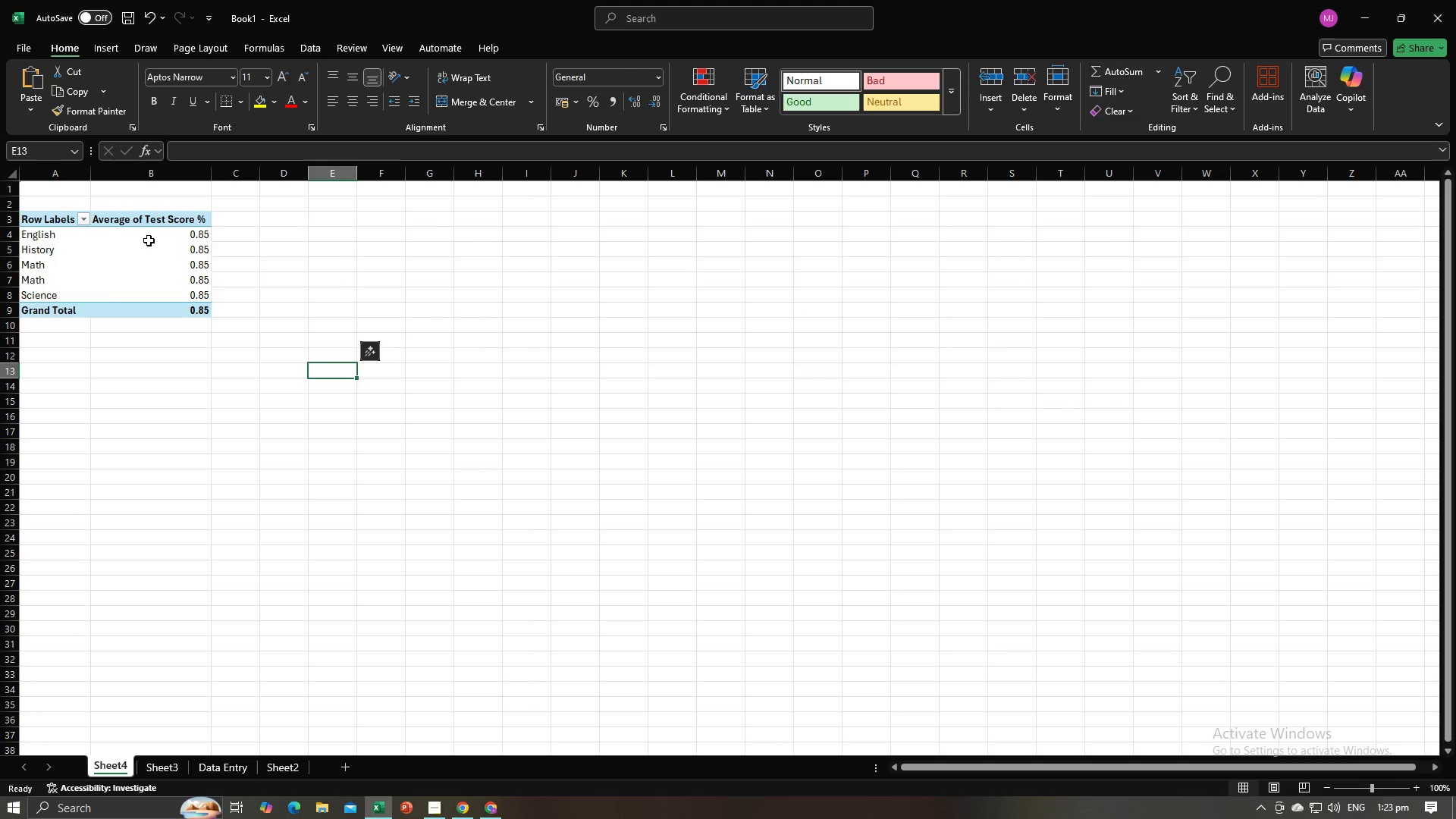 
left_click([149, 240])
 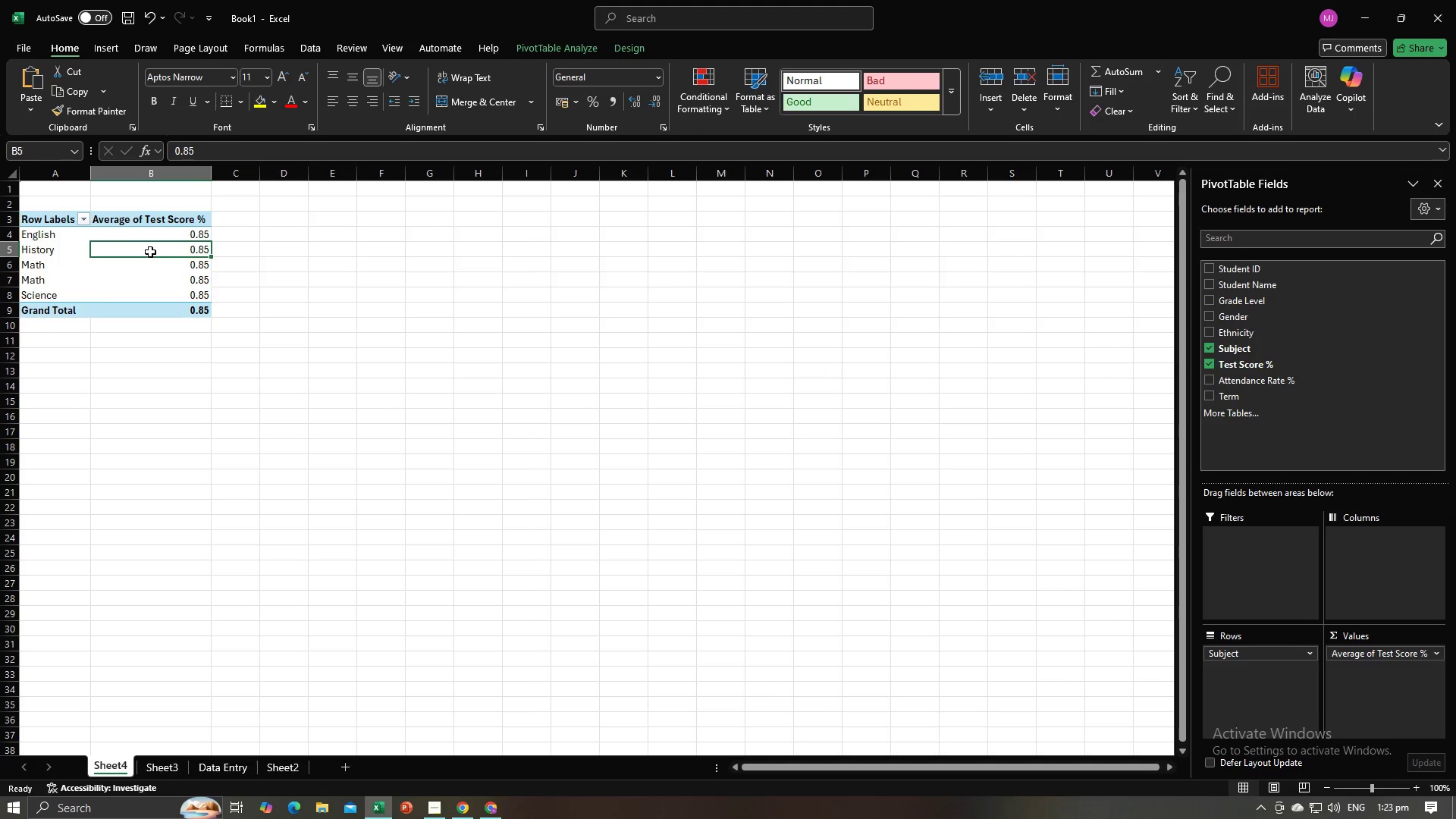 
double_click([150, 262])
 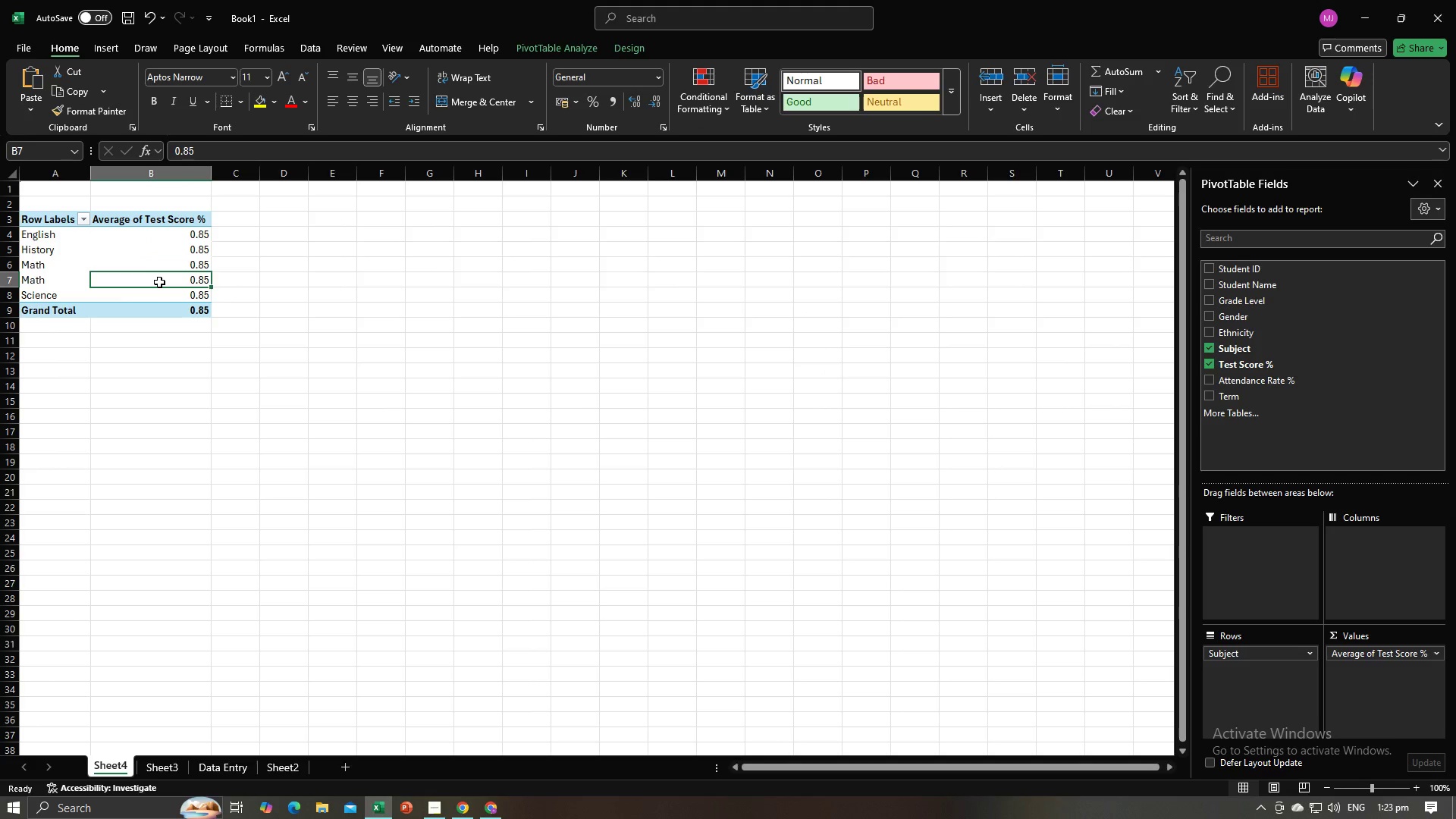 
triple_click([159, 282])
 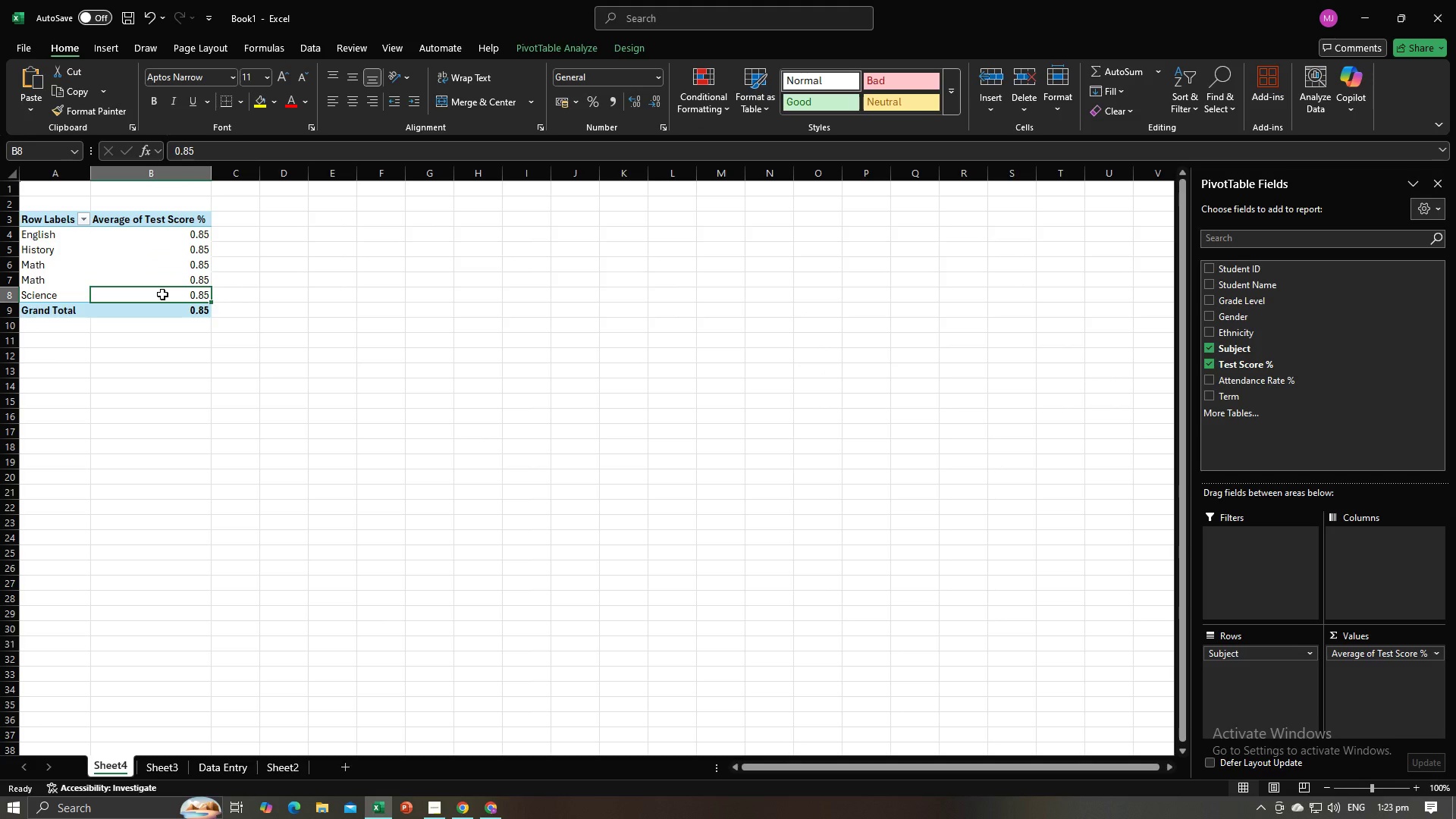 
triple_click([162, 294])
 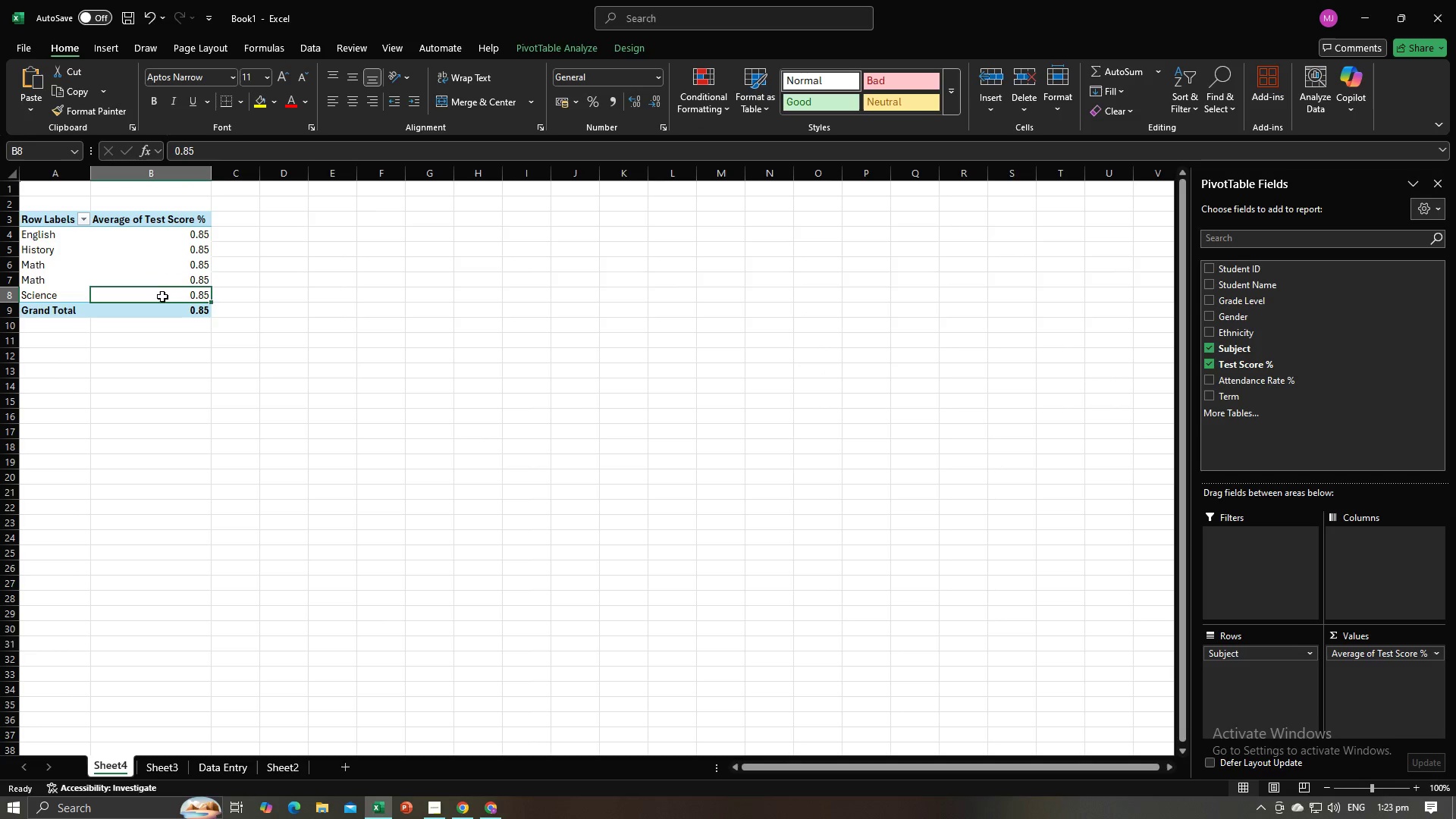 
key(Alt+AltLeft)
 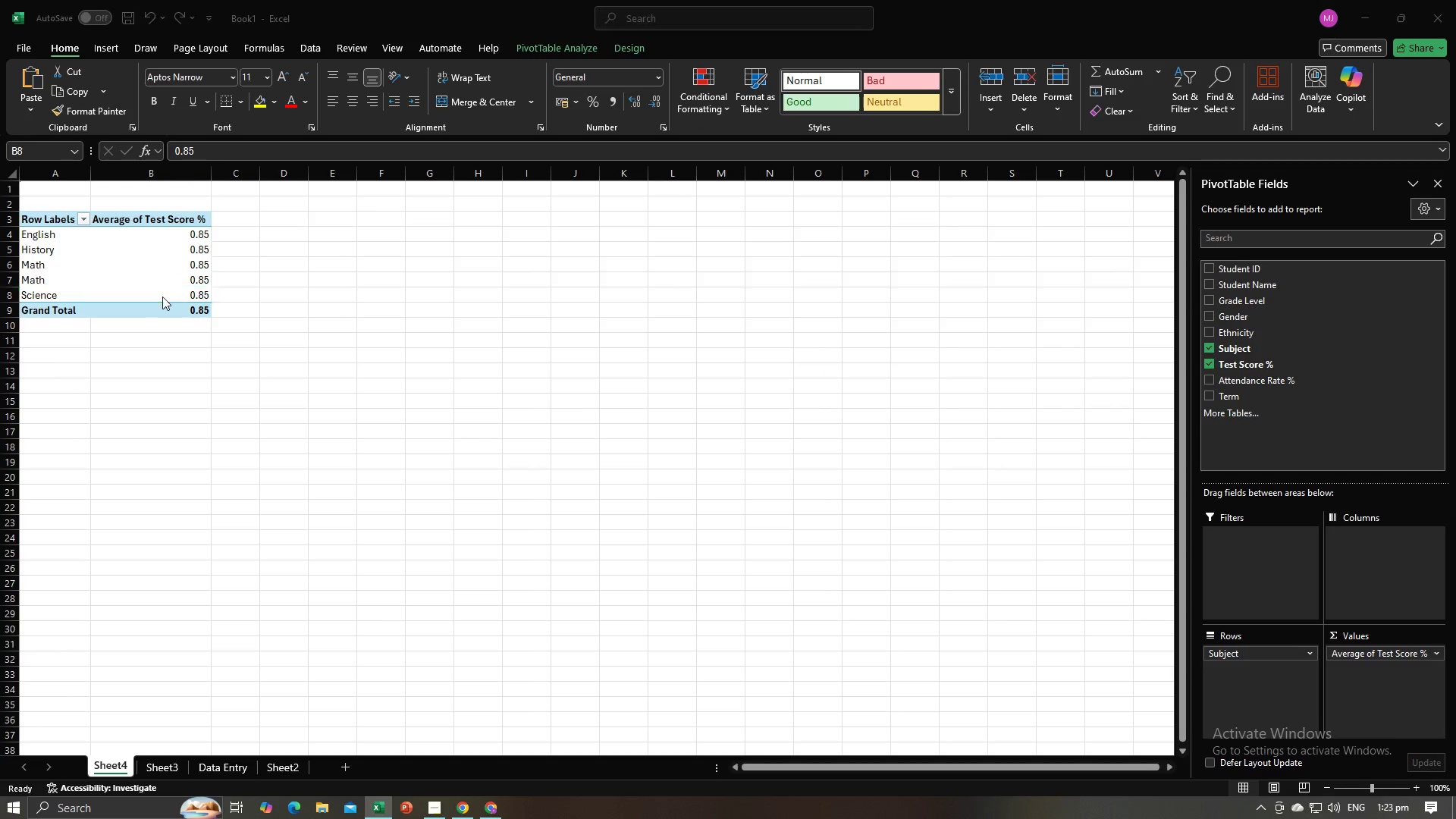 
key(Alt+Tab)
 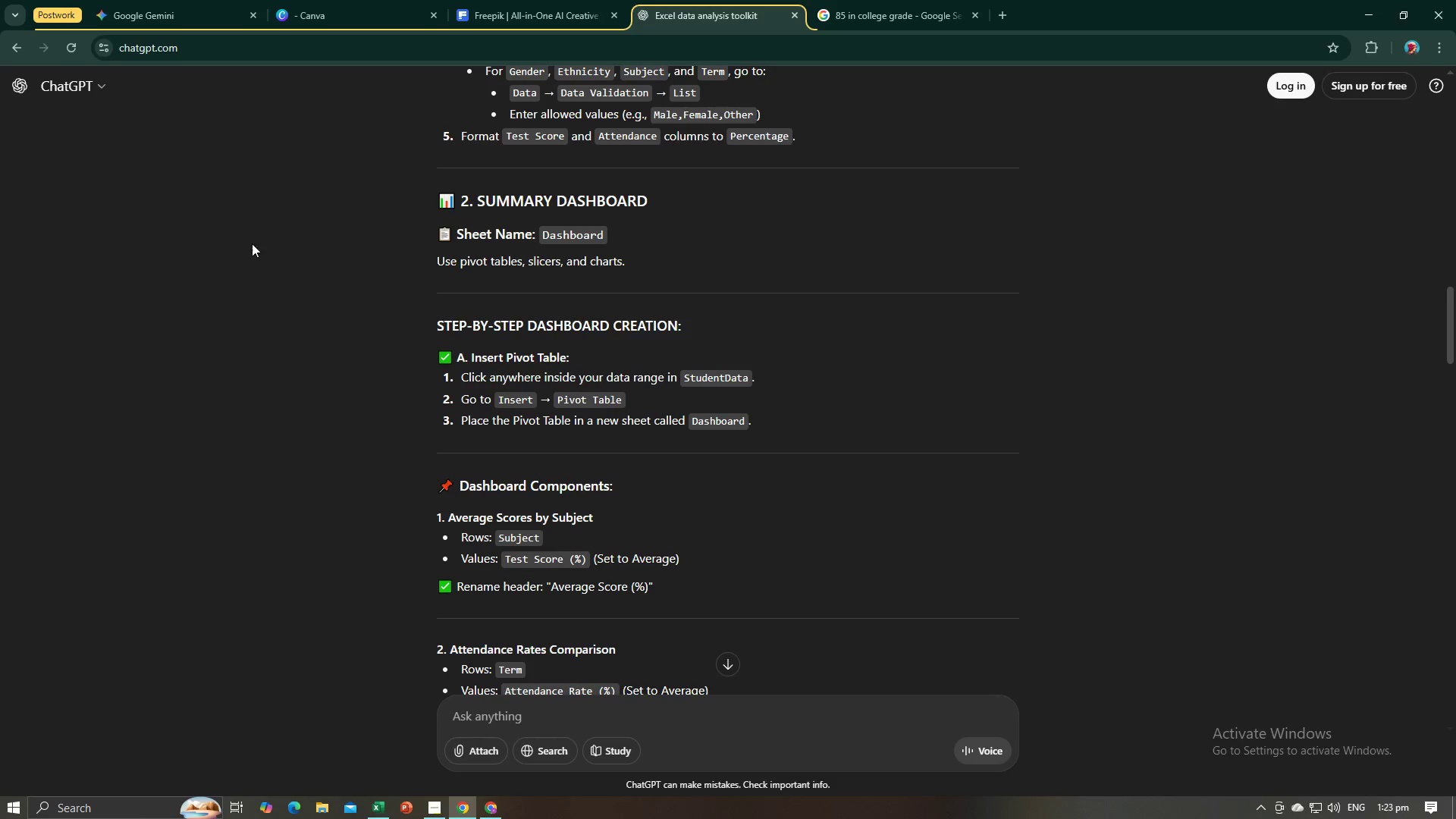 
key(Alt+AltLeft)
 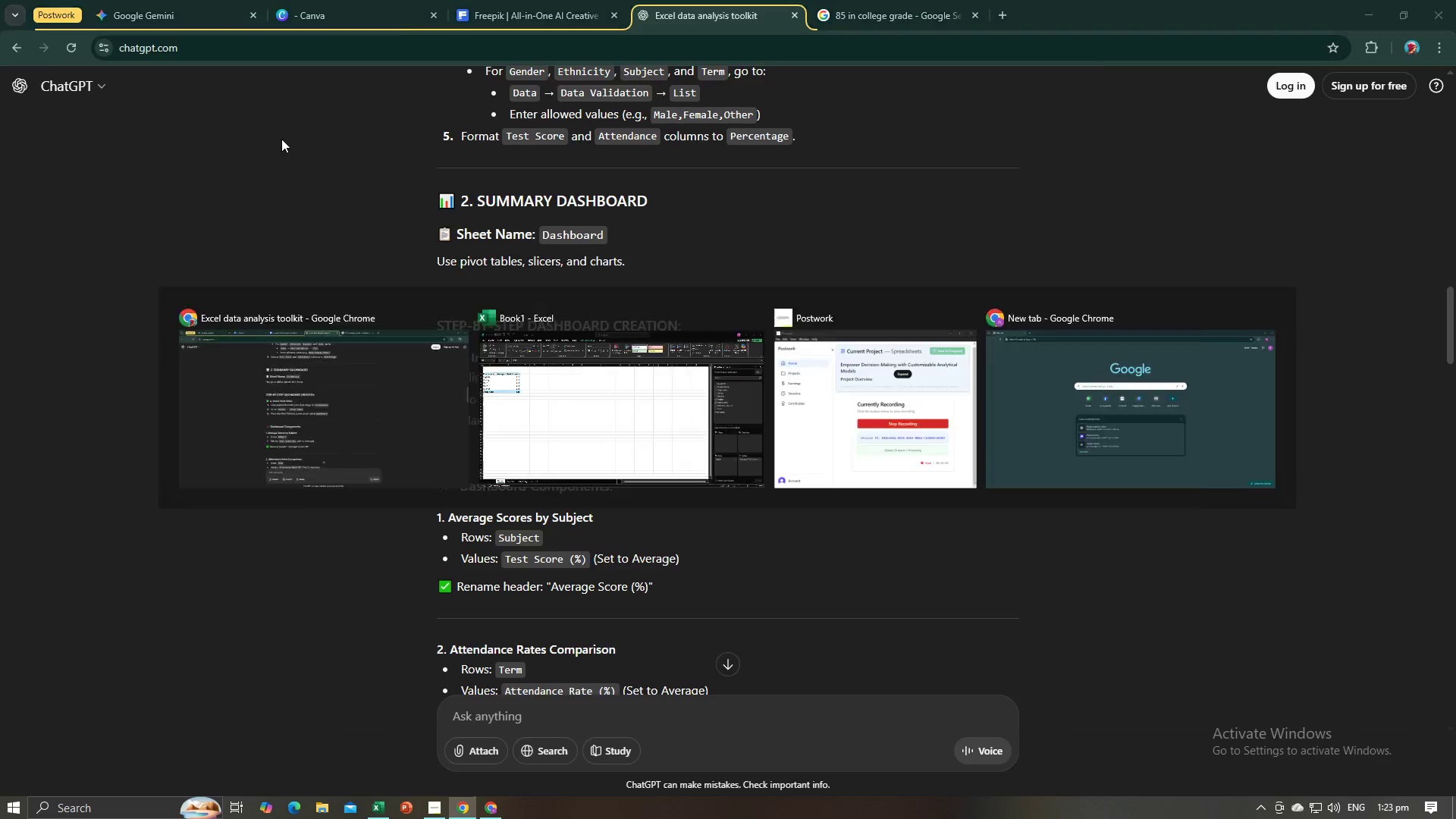 
key(Alt+Tab)
 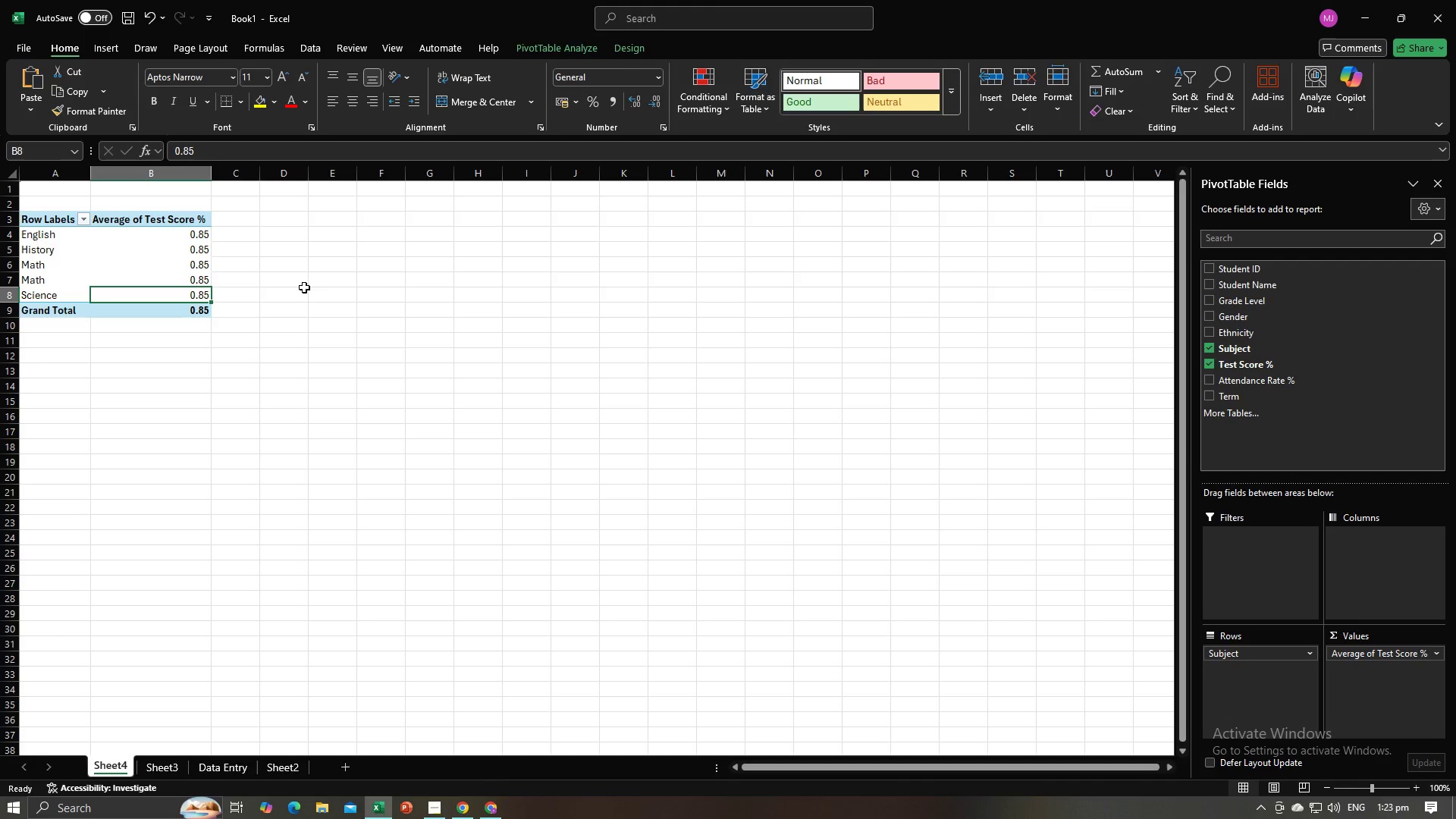 
key(Alt+Tab)
 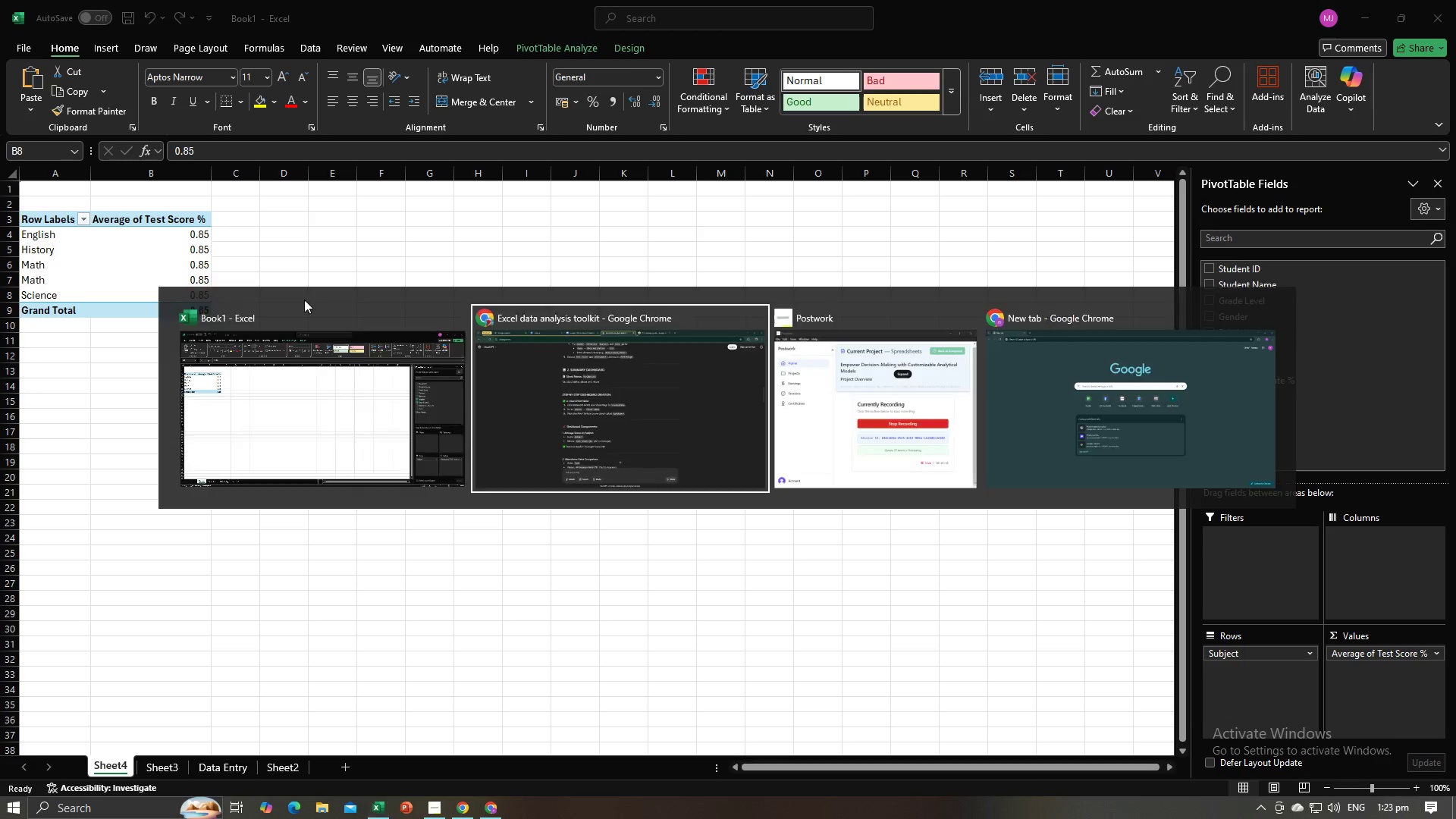 
key(Alt+Tab)
 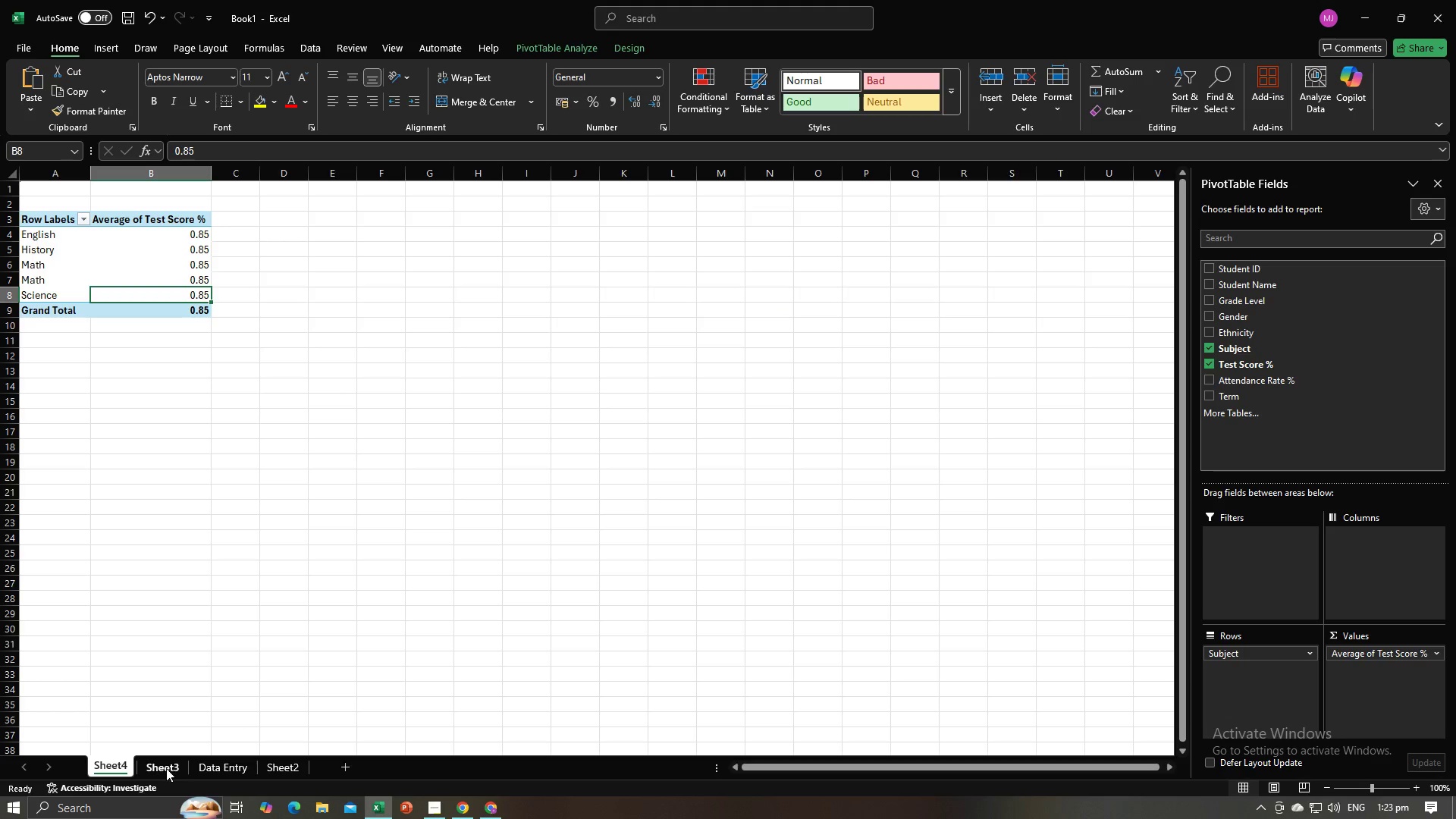 
left_click([166, 768])
 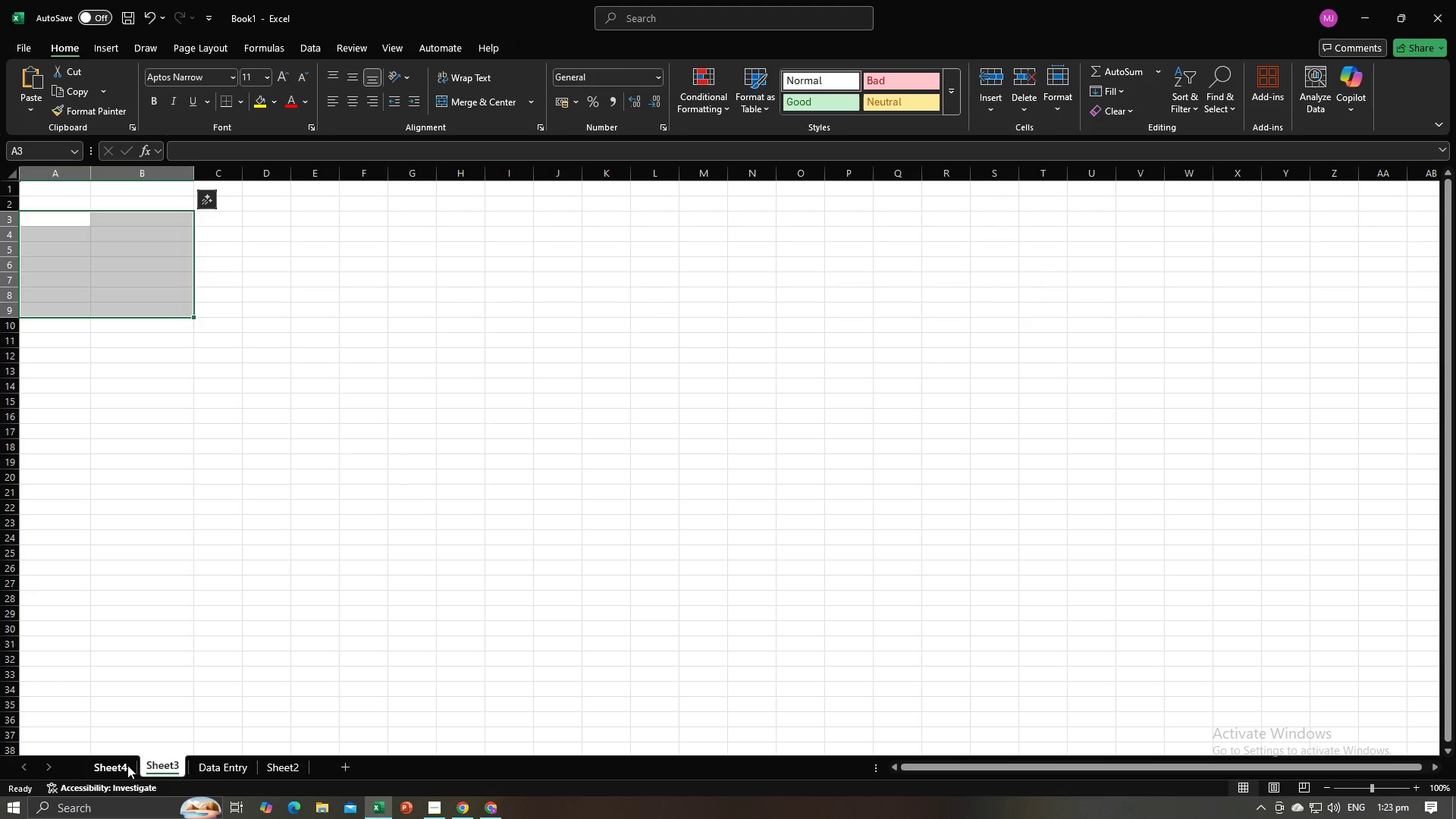 
left_click([127, 765])
 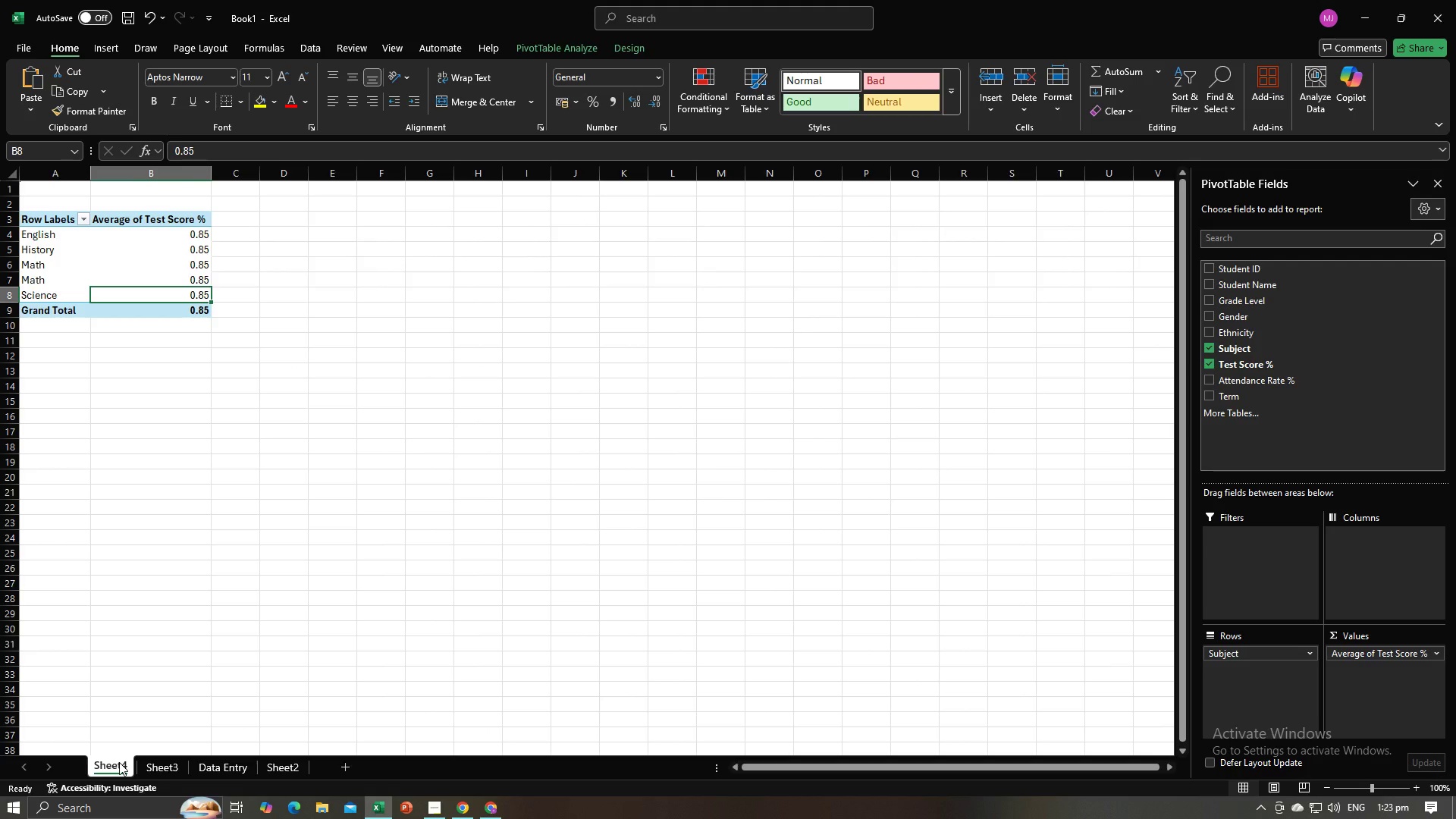 
right_click([118, 762])
 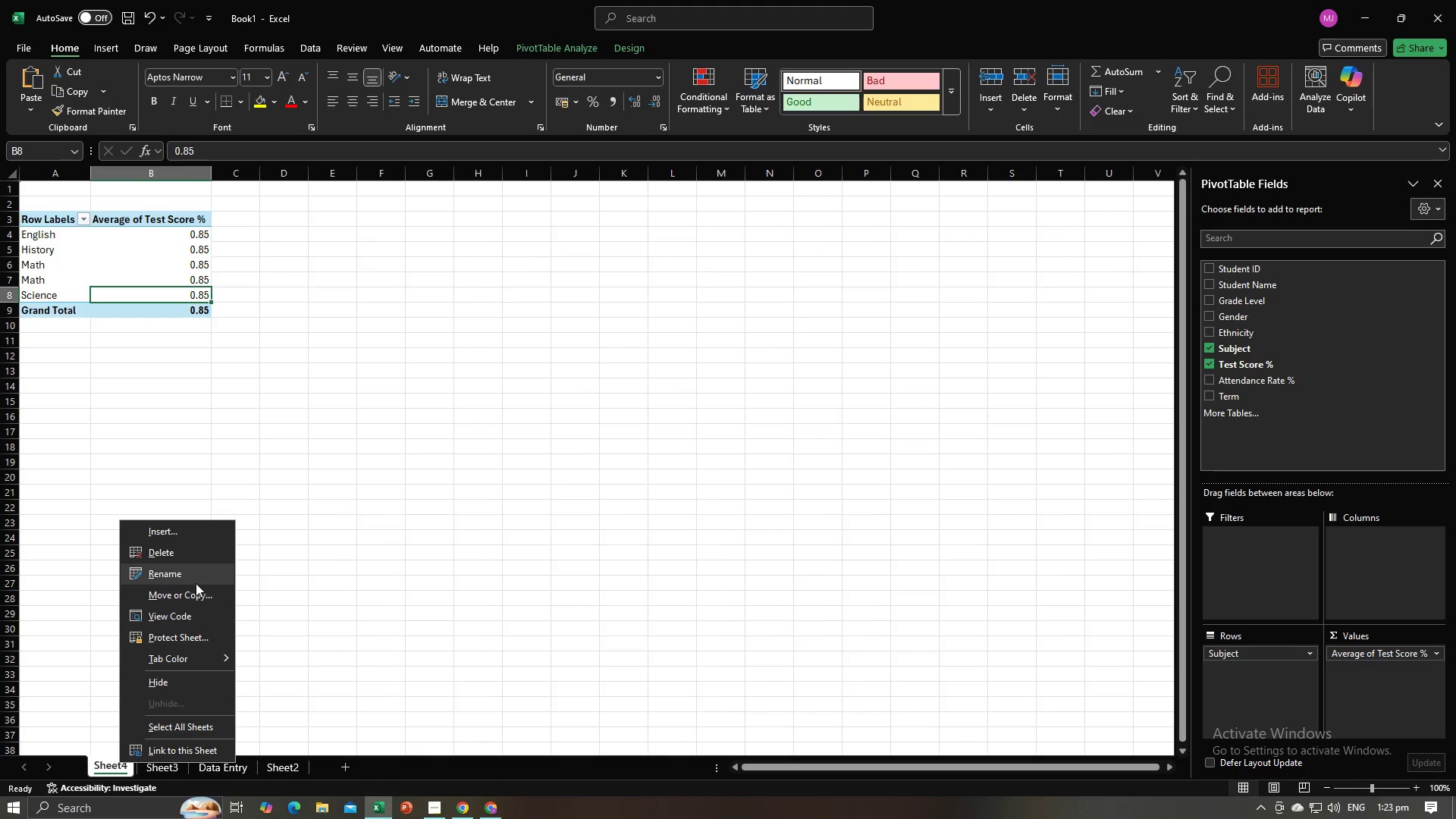 
left_click([195, 560])
 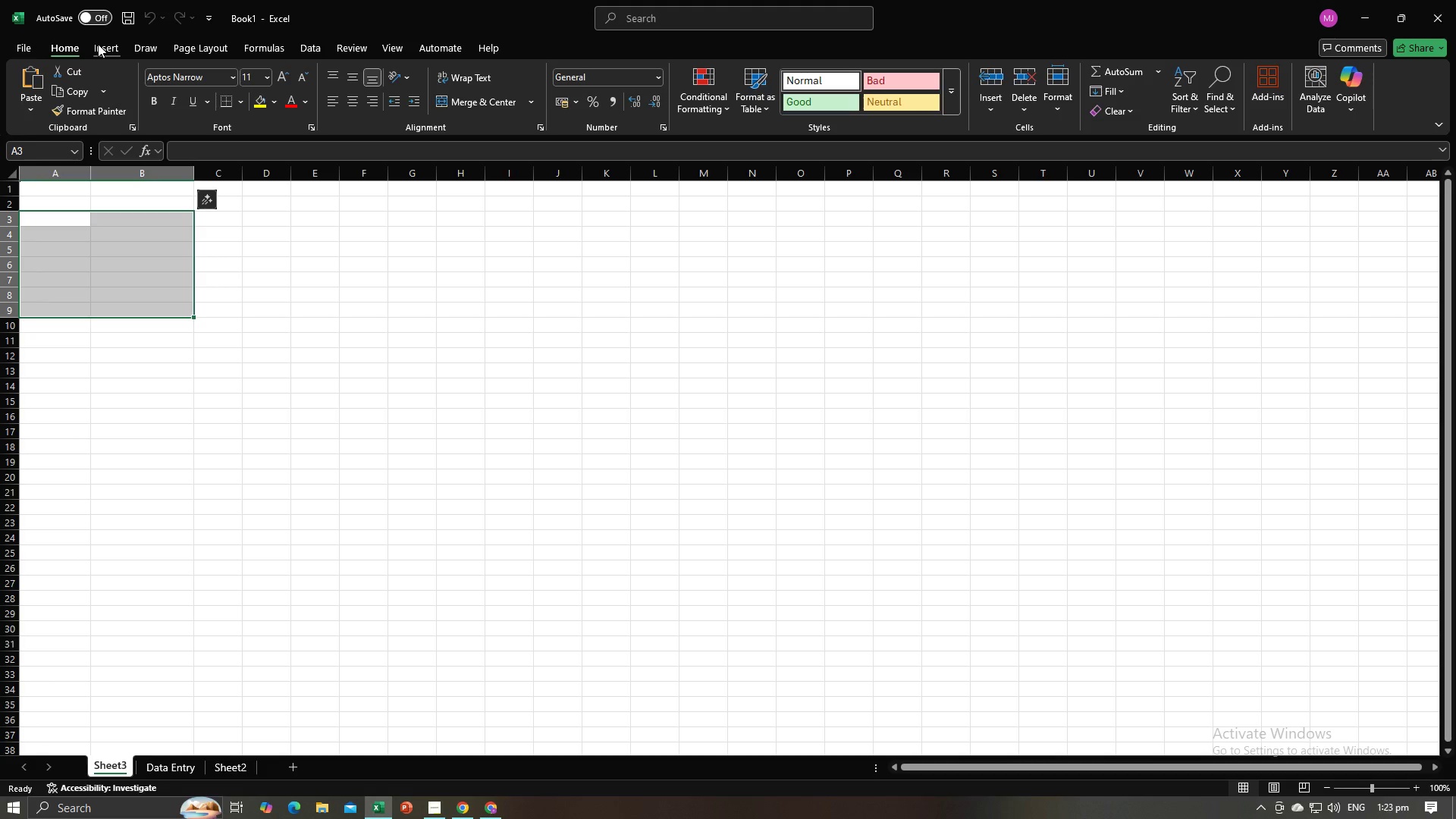 
wait(6.7)
 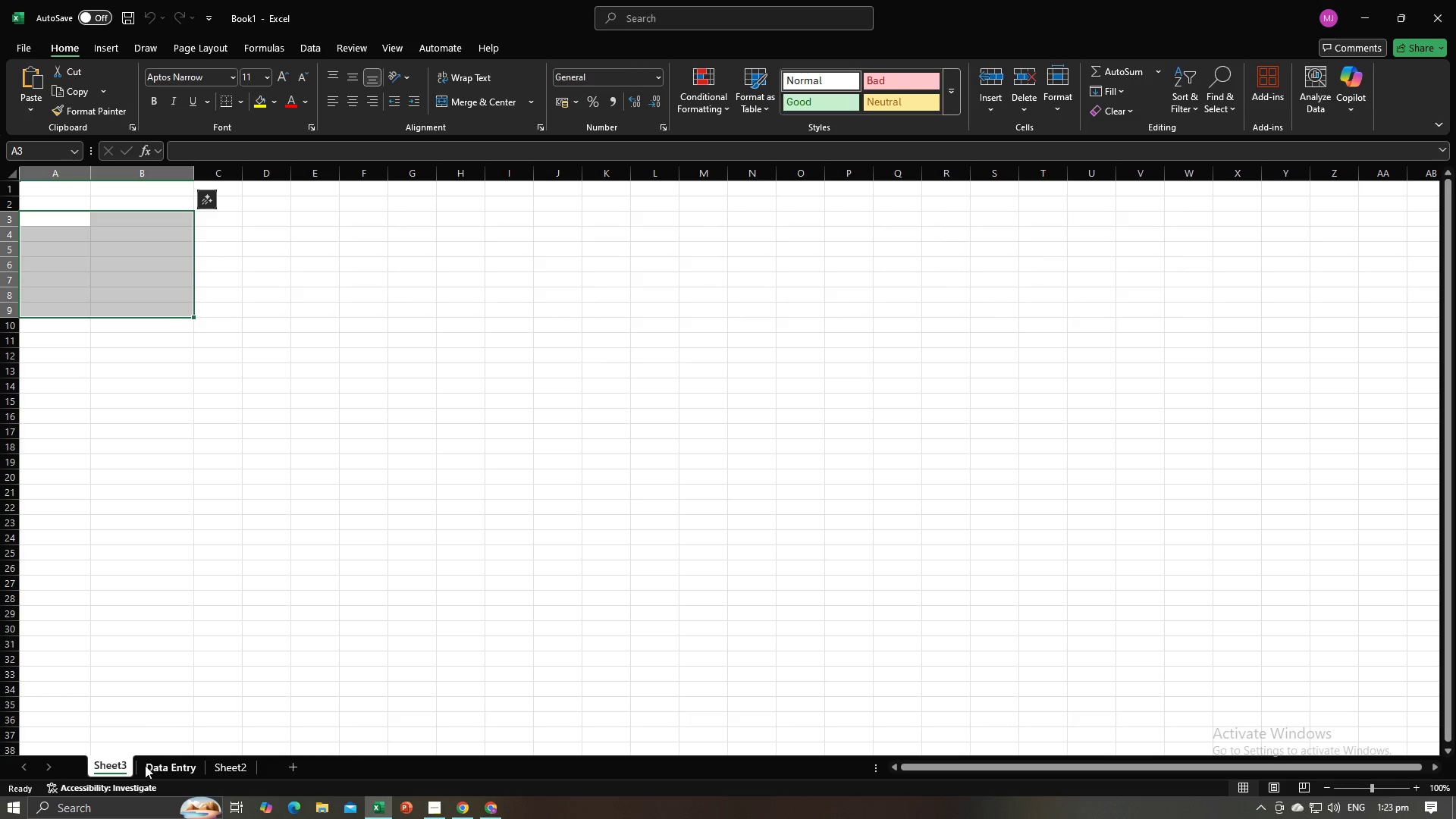 
left_click([118, 42])
 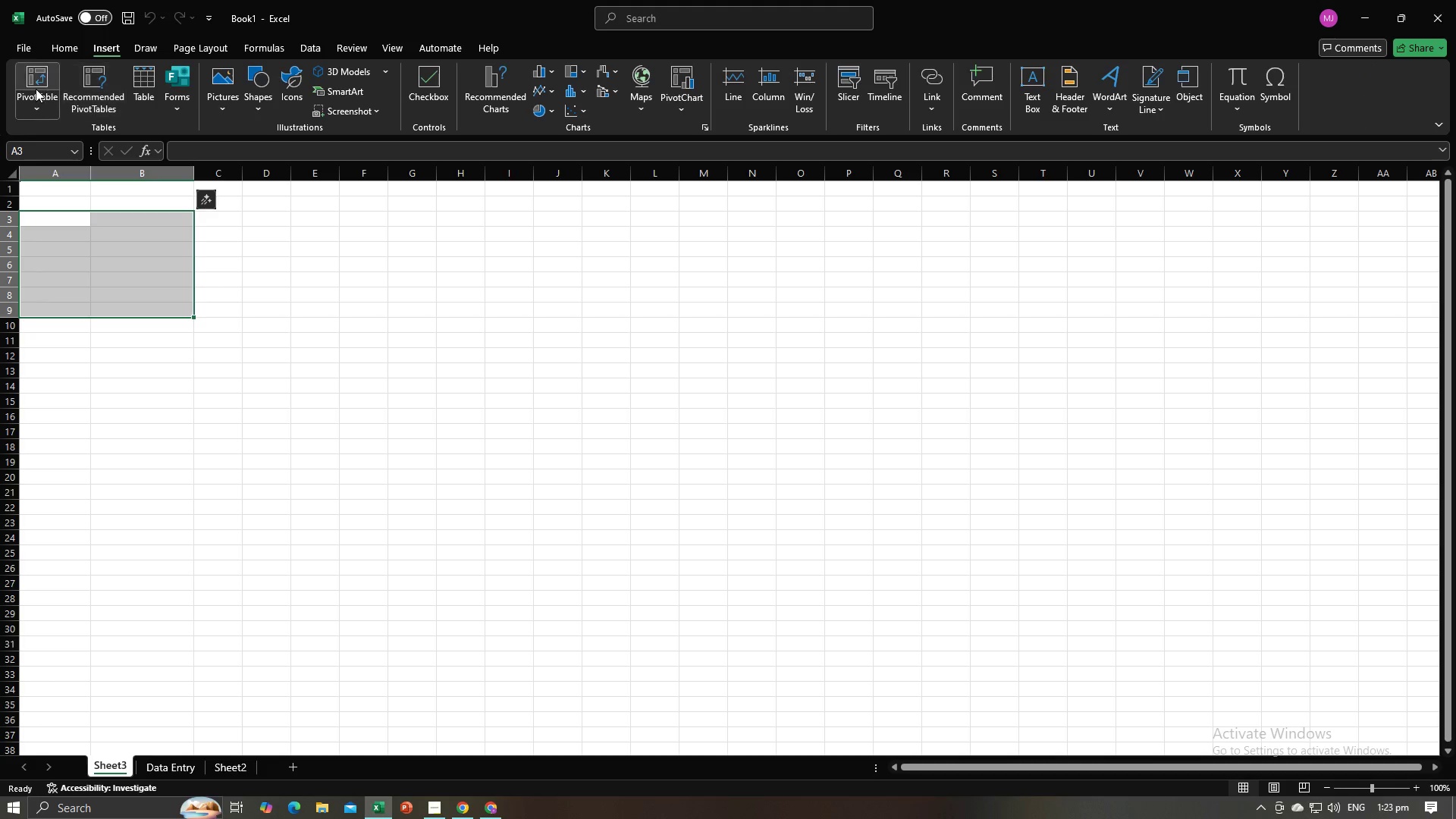 
left_click([36, 89])
 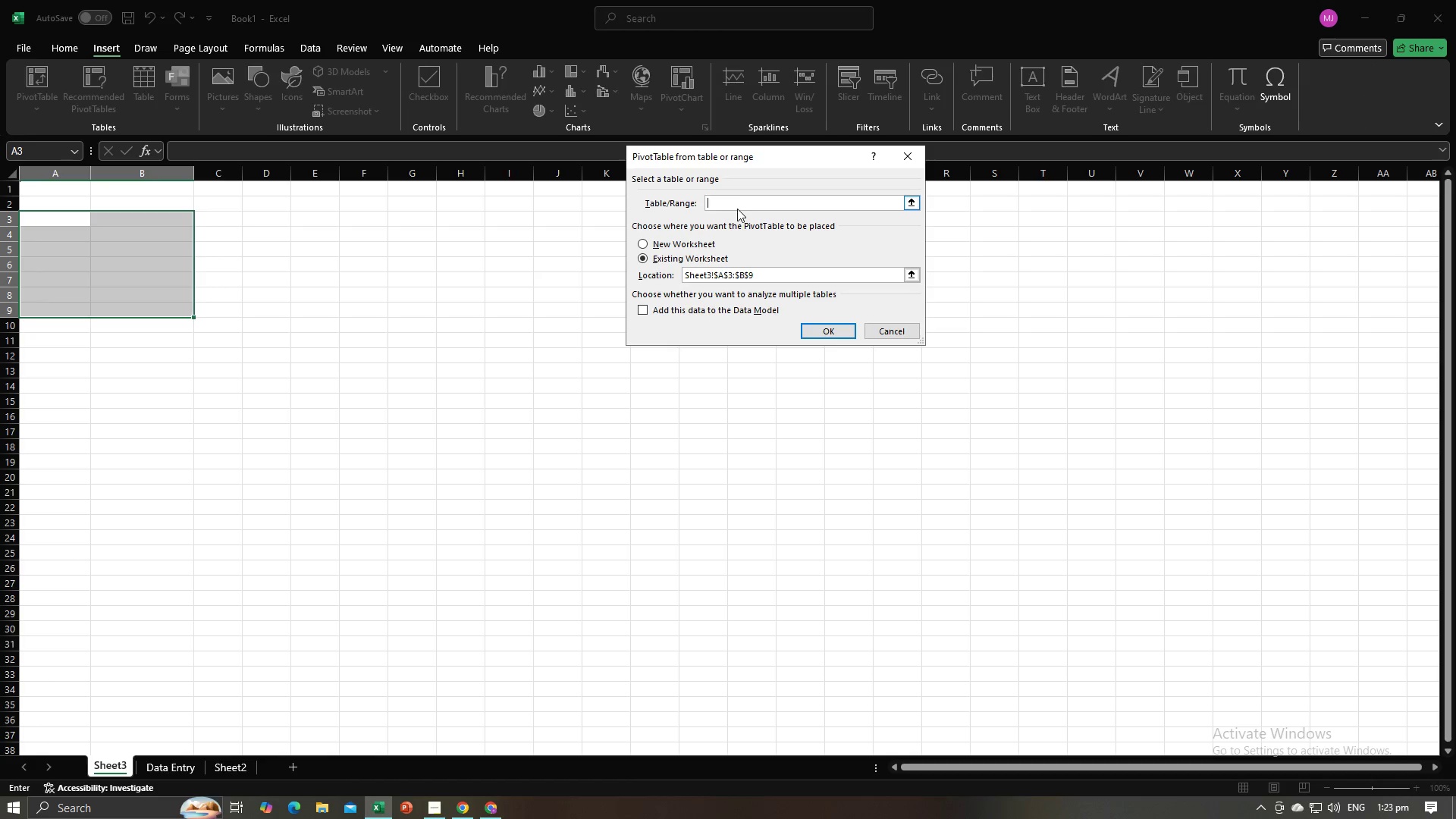 
left_click([737, 205])
 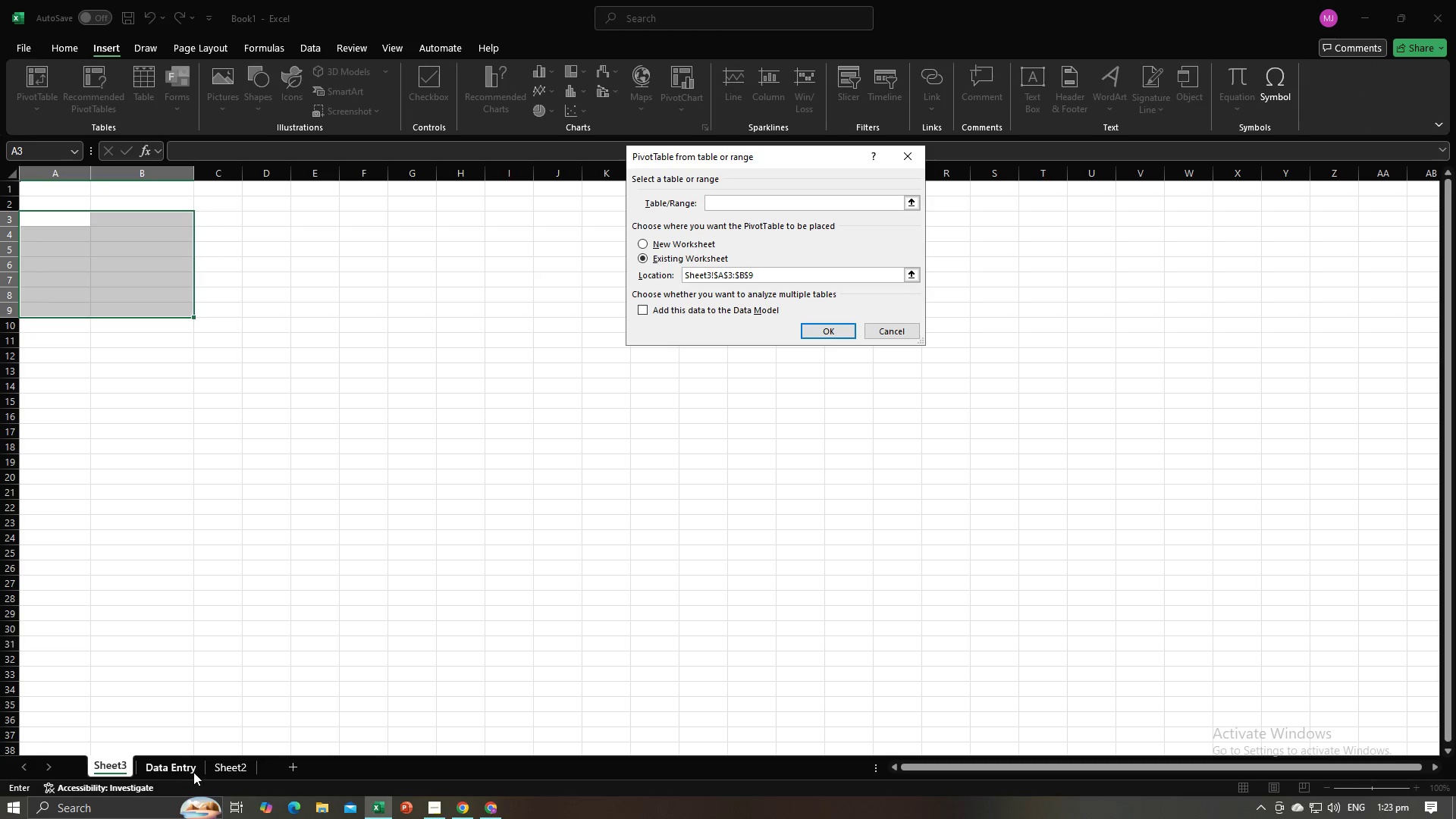 
left_click([191, 769])
 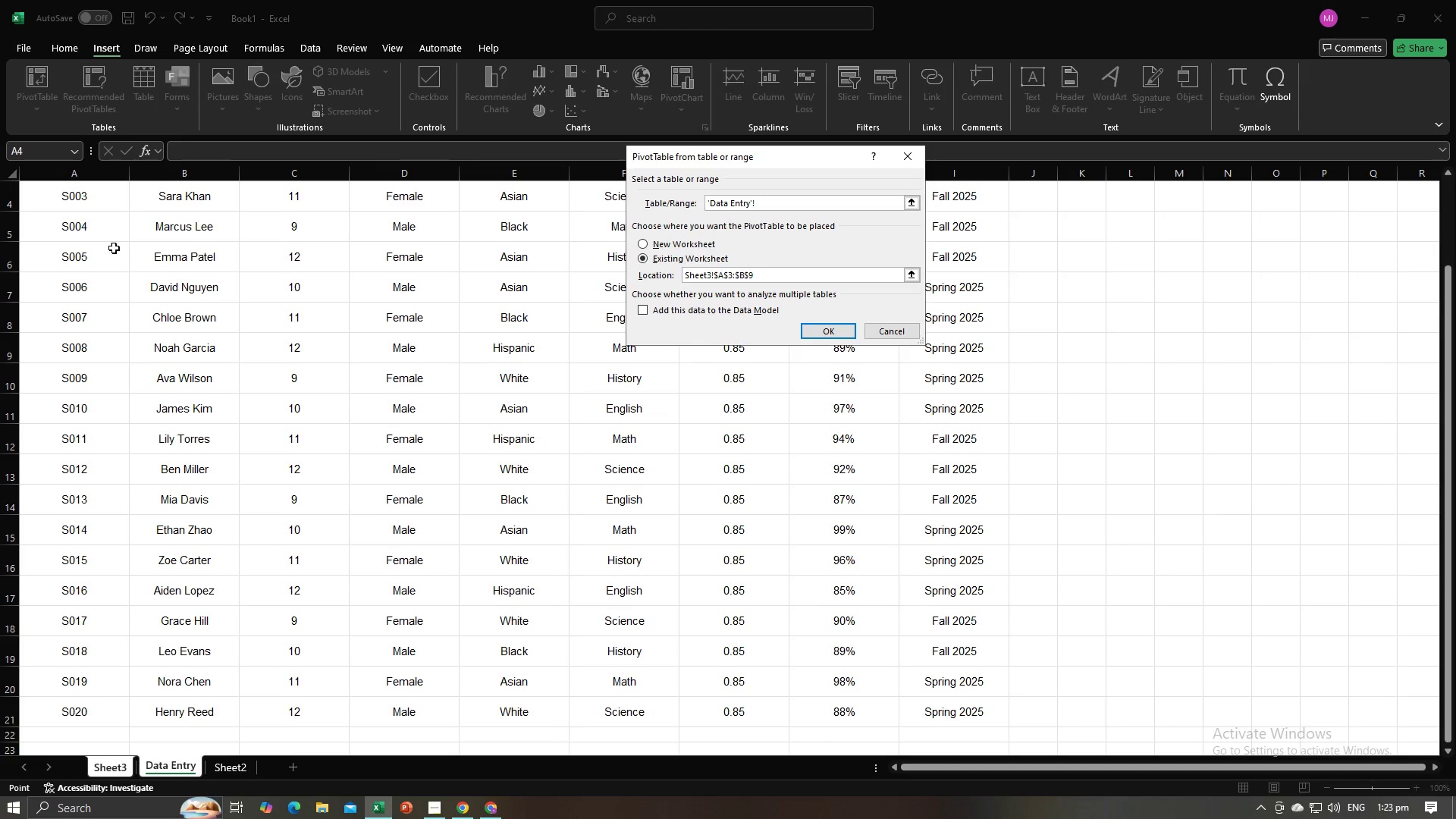 
scroll: coordinate [165, 347], scroll_direction: up, amount: 4.0
 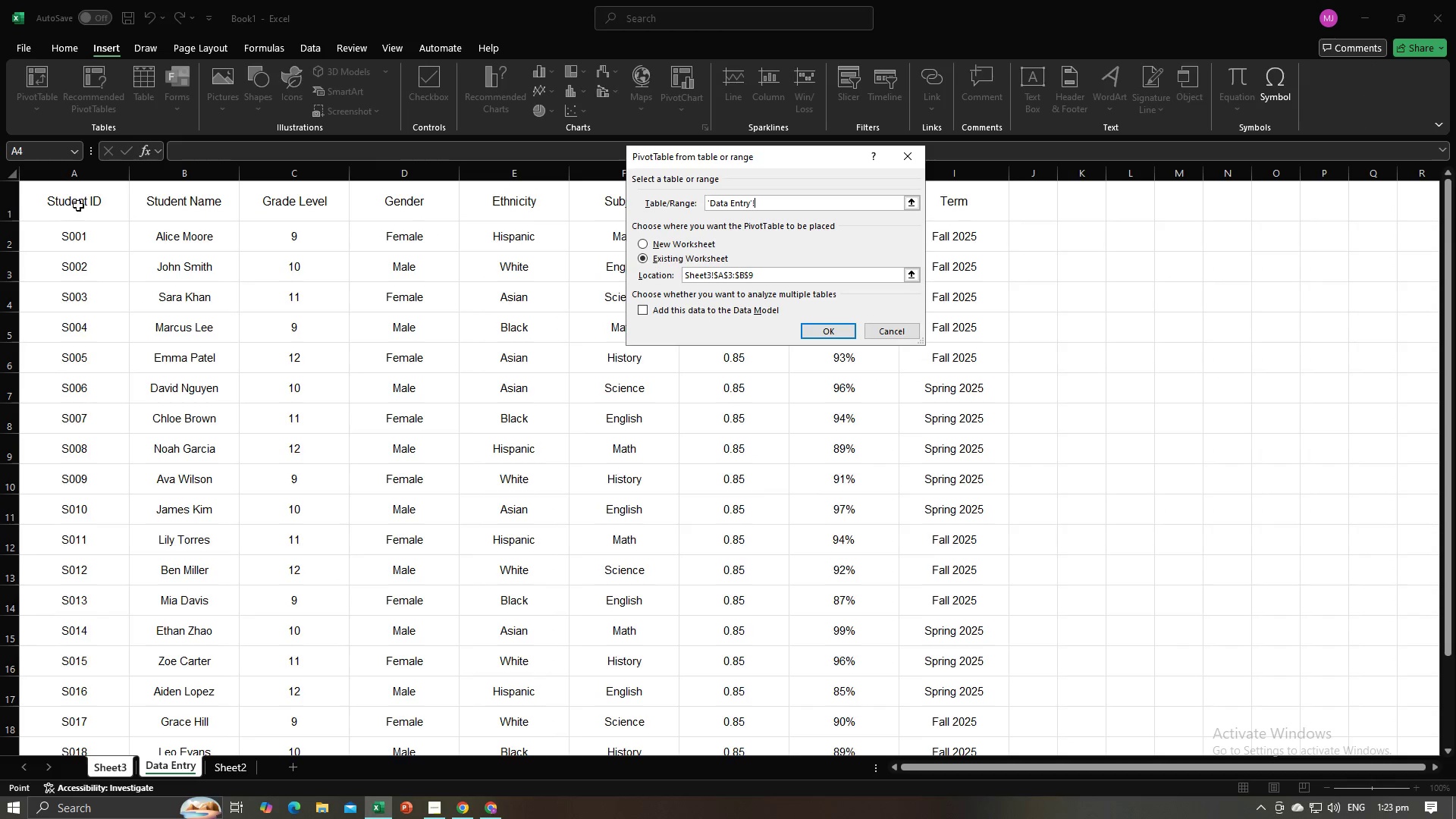 
left_click_drag(start_coordinate=[78, 202], to_coordinate=[934, 724])
 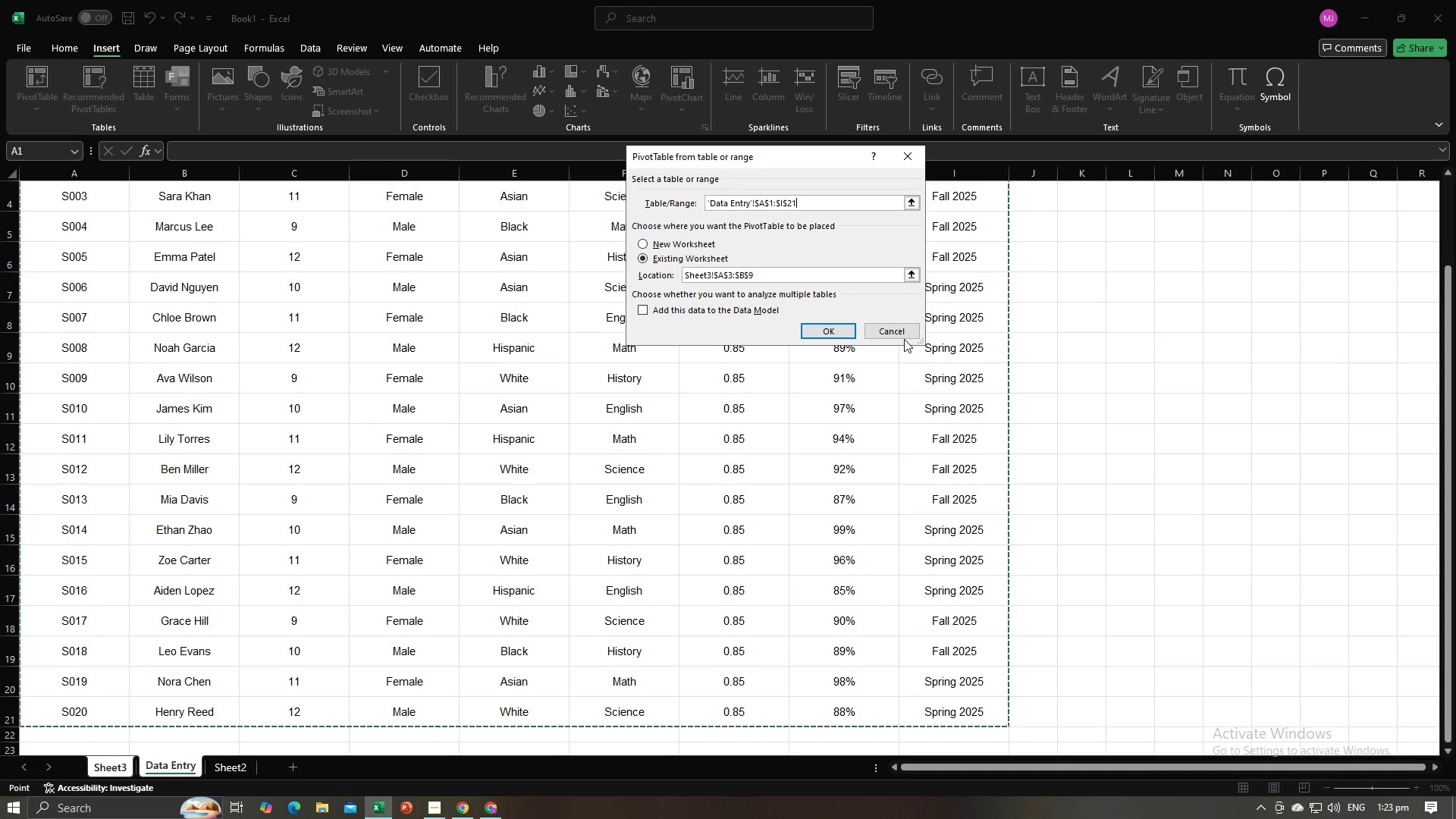 
double_click([905, 333])
 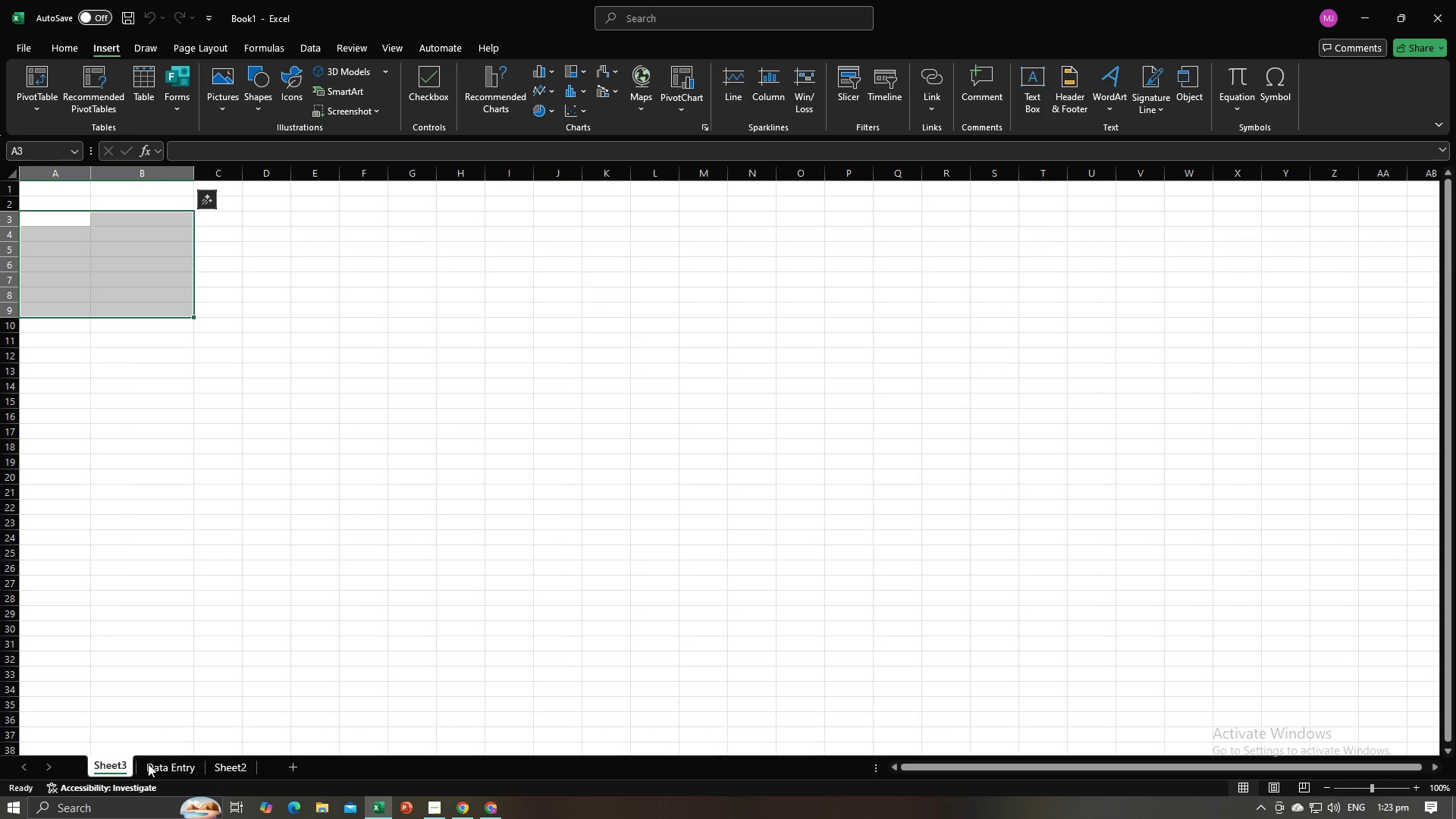 
left_click([153, 764])
 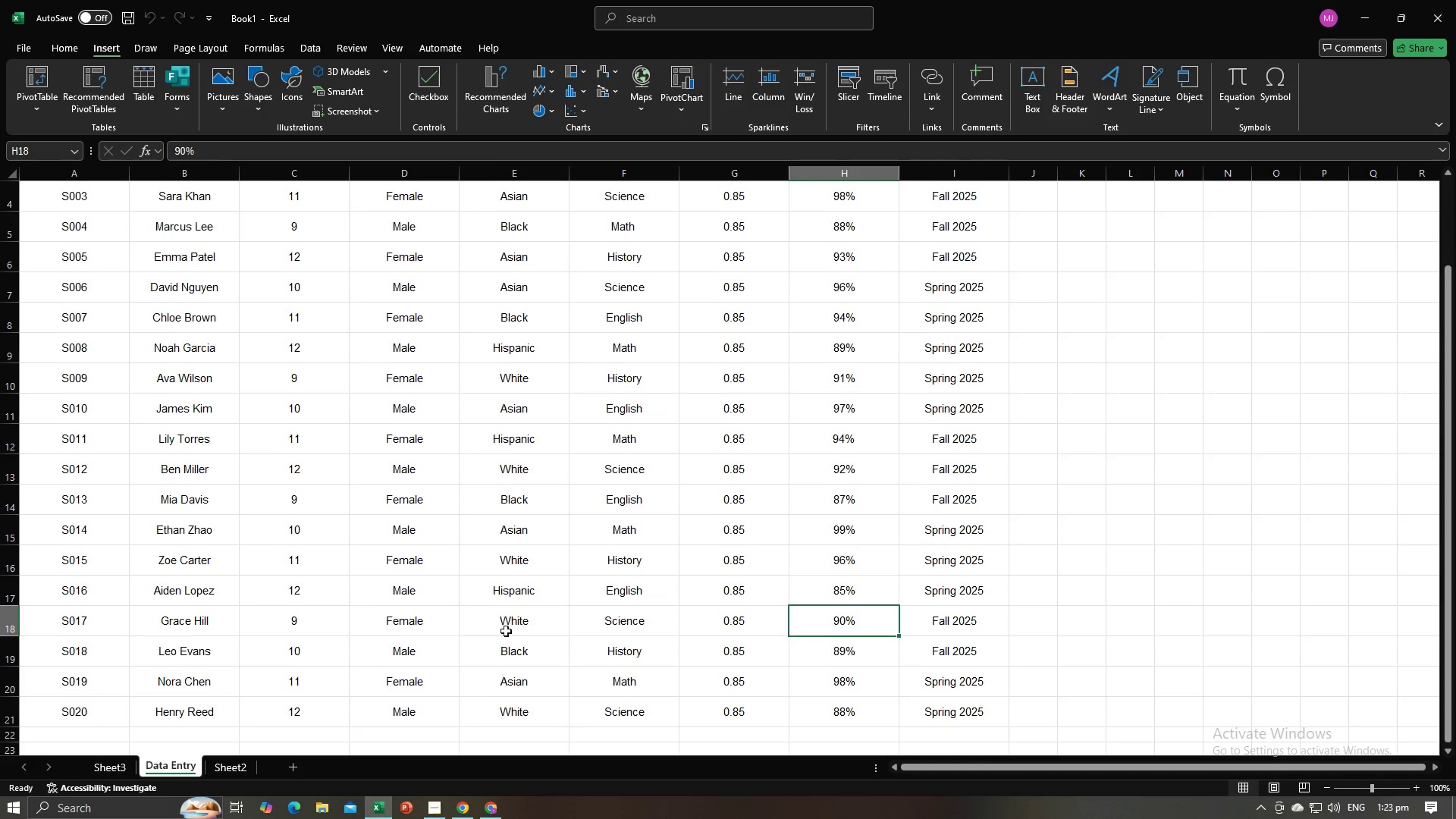 
scroll: coordinate [610, 625], scroll_direction: up, amount: 6.0
 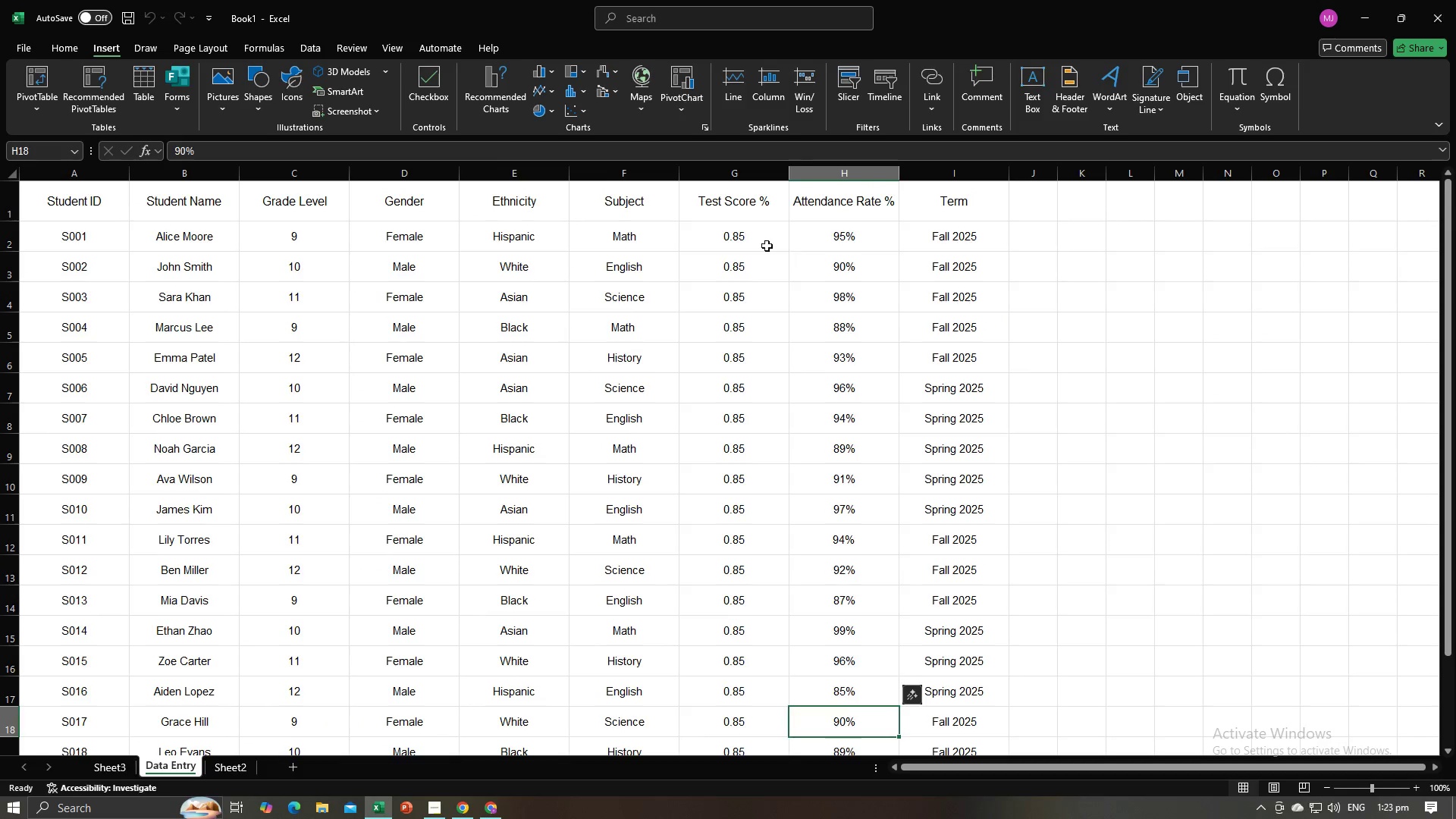 
left_click([735, 237])
 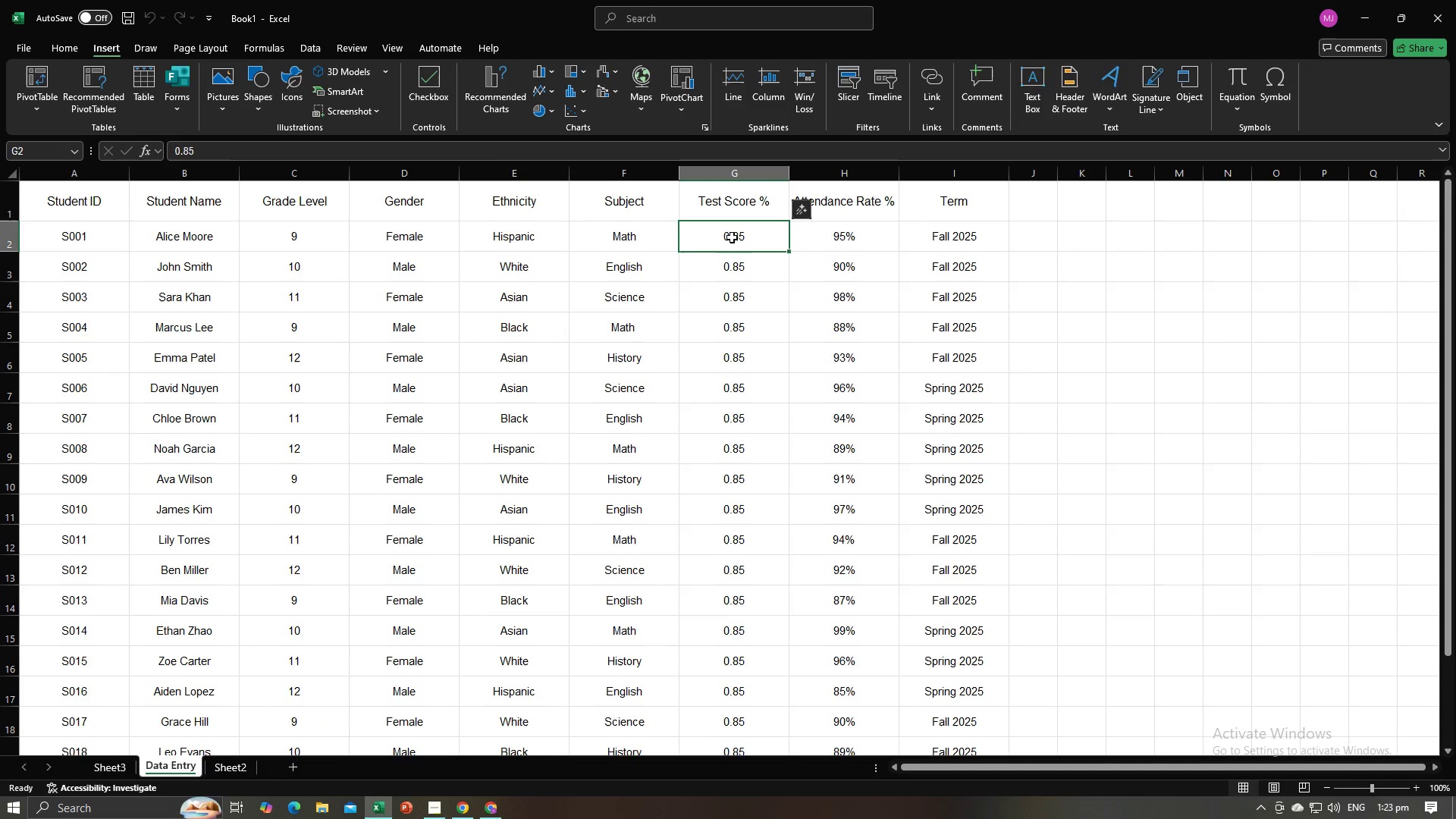 
key(Control+Z)
 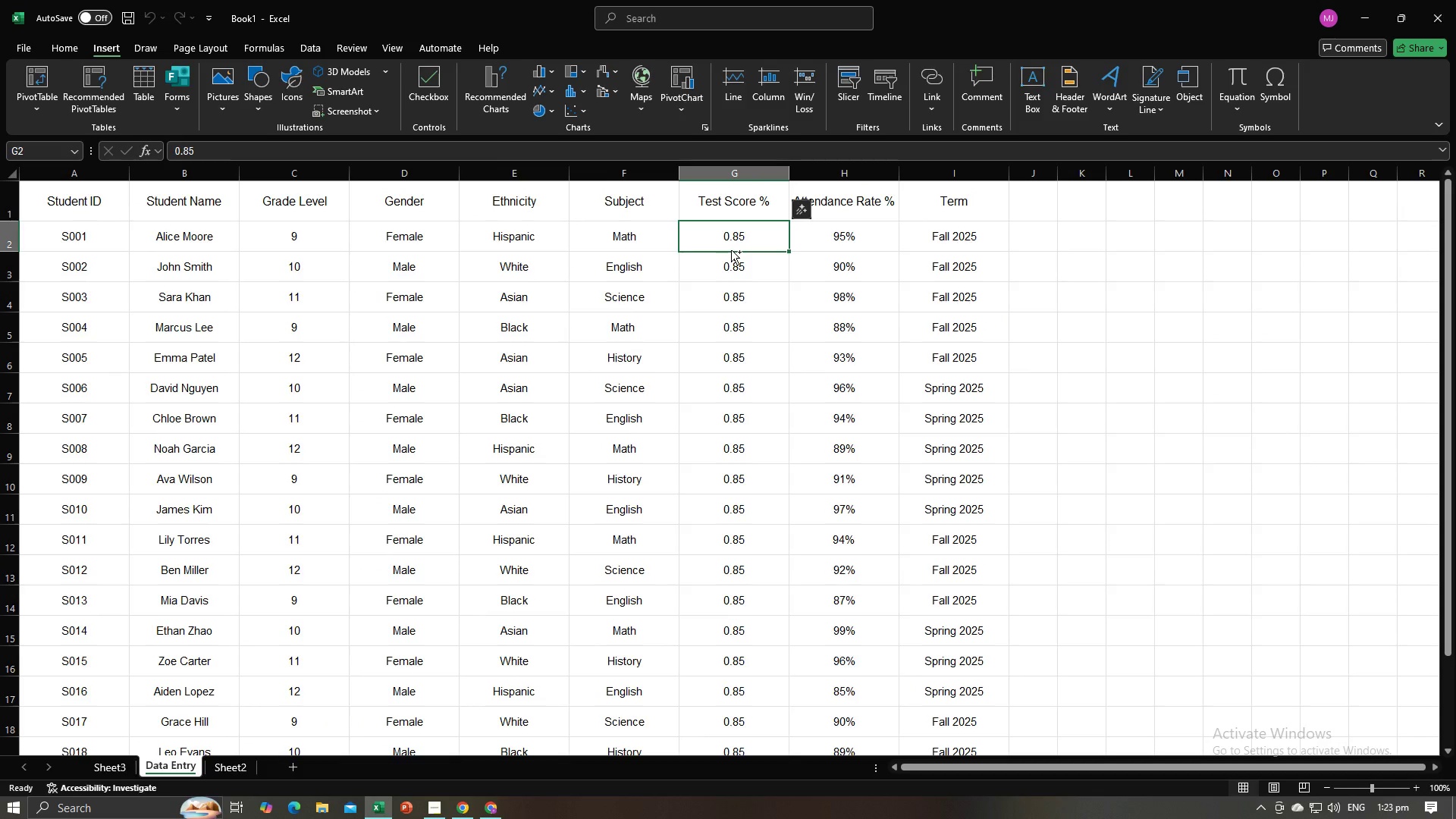 
key(Control+Z)
 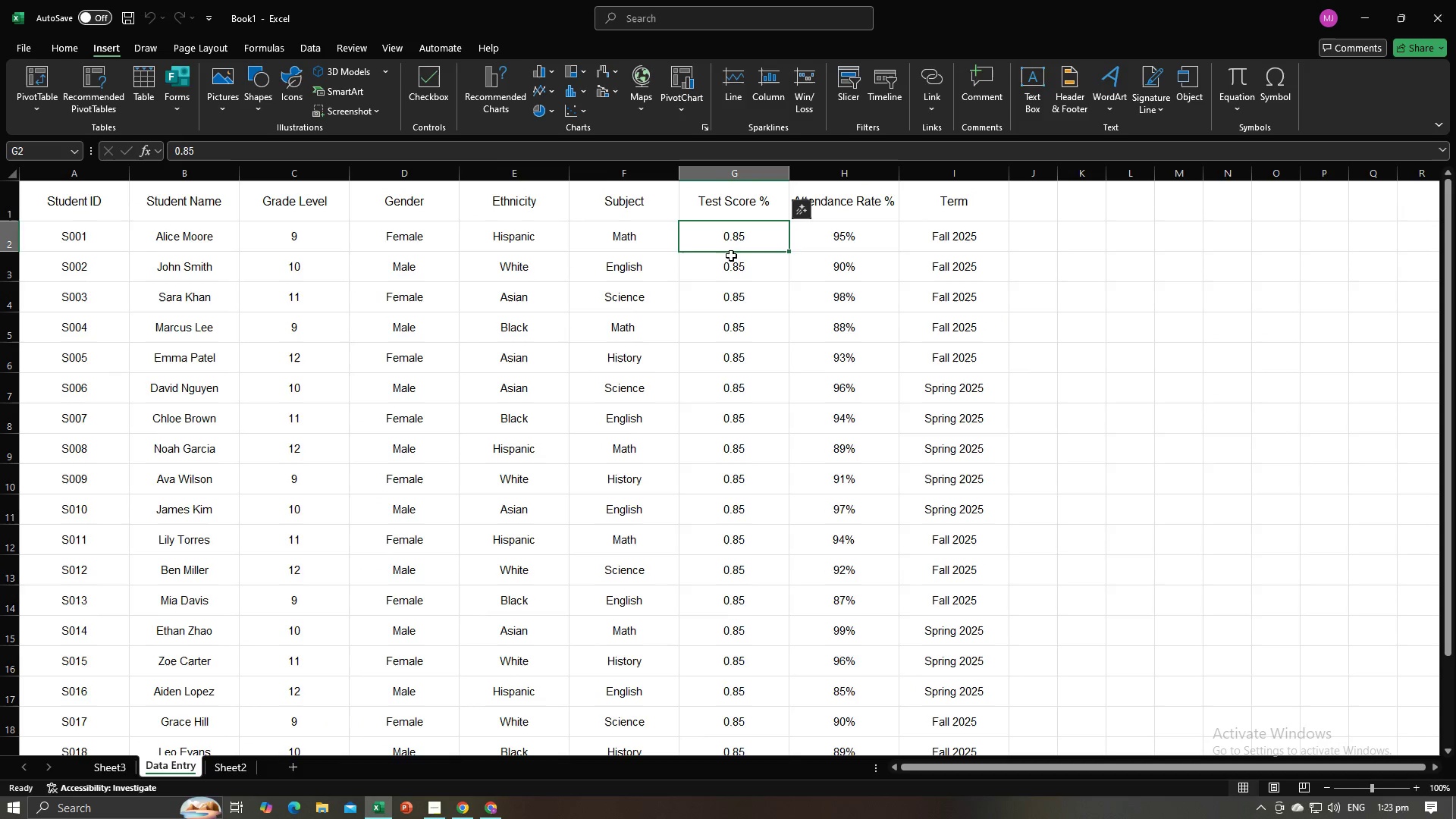 
key(Control+Z)
 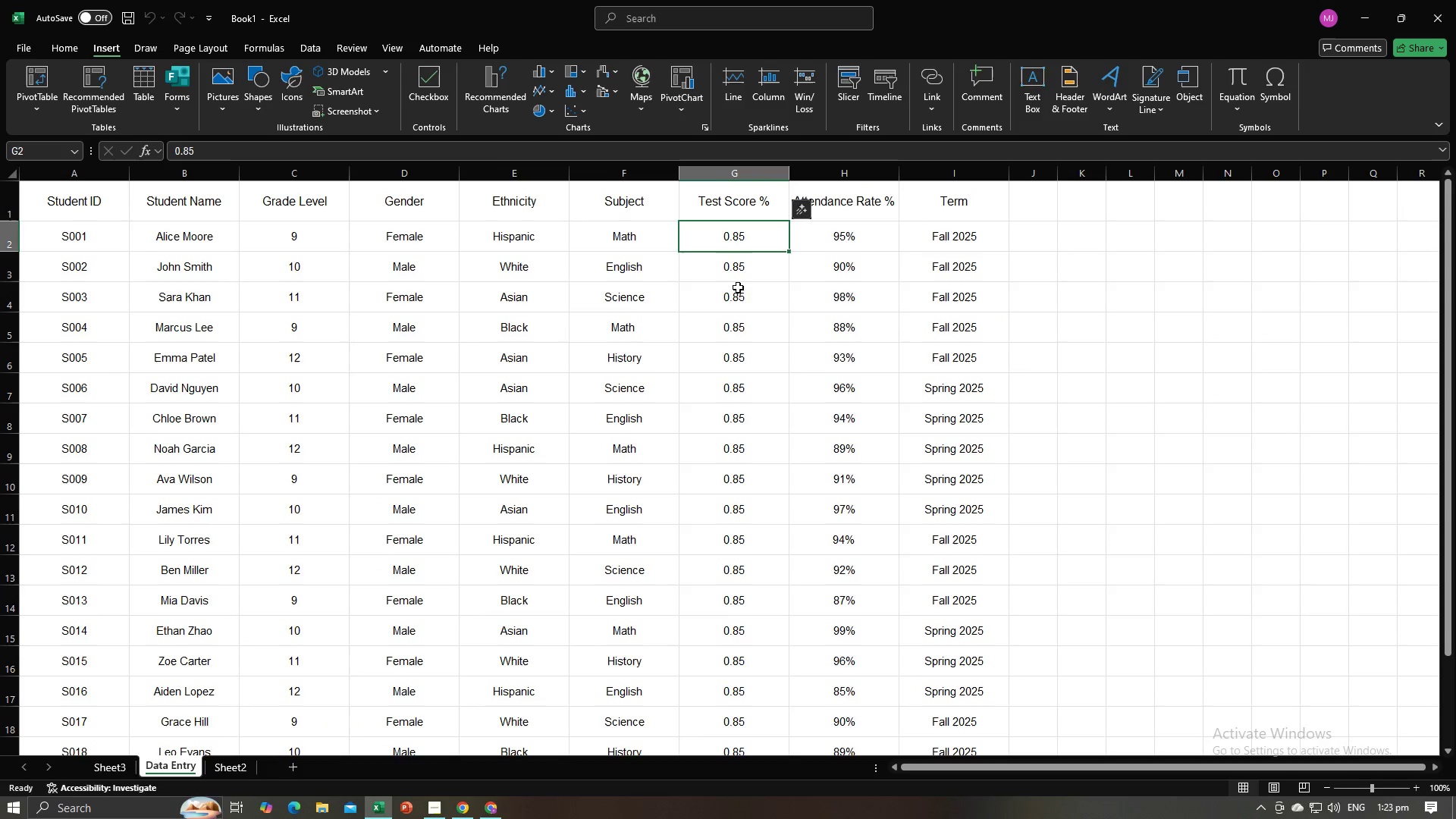 
key(Control+Z)
 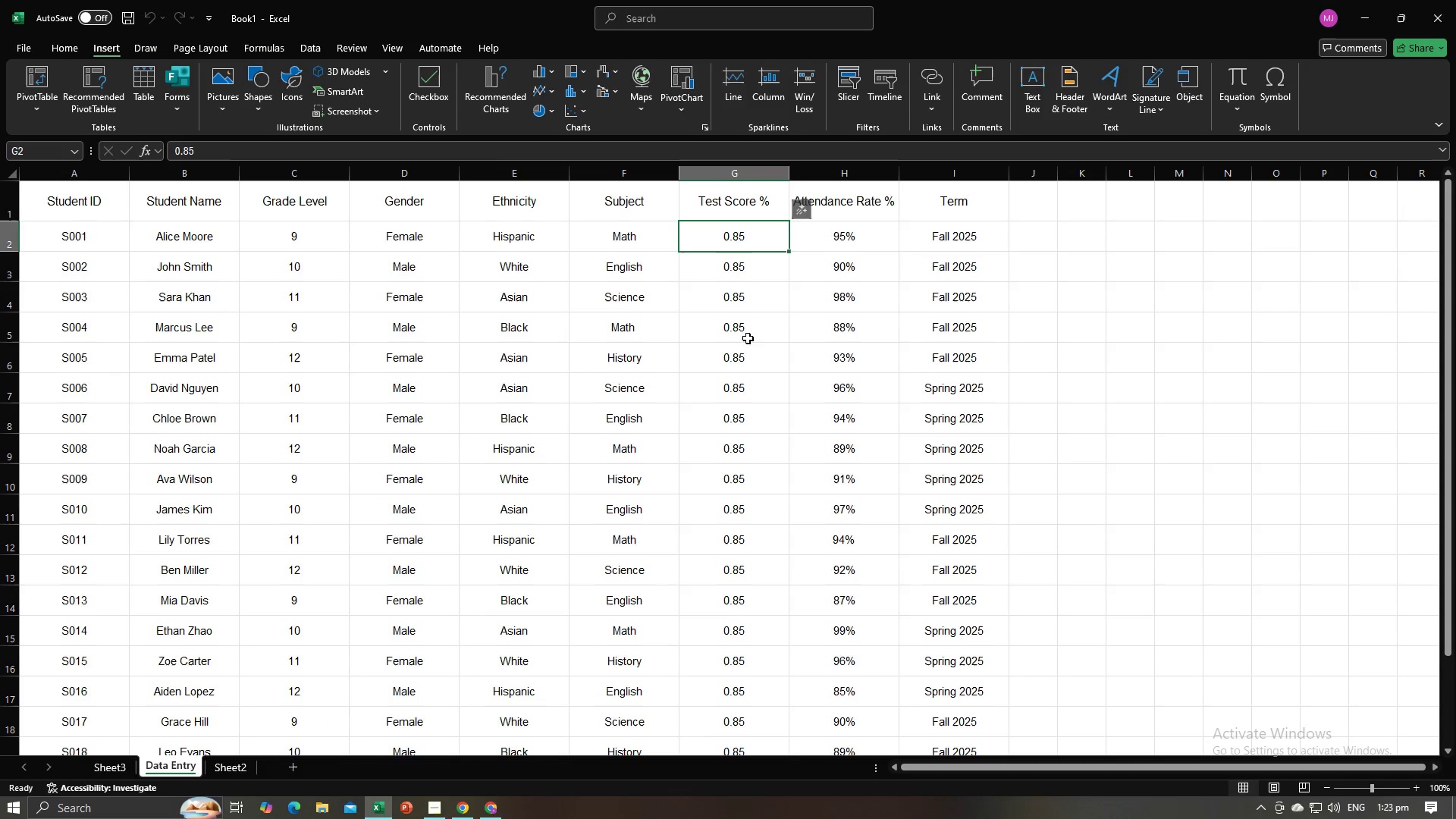 
key(Control+Z)
 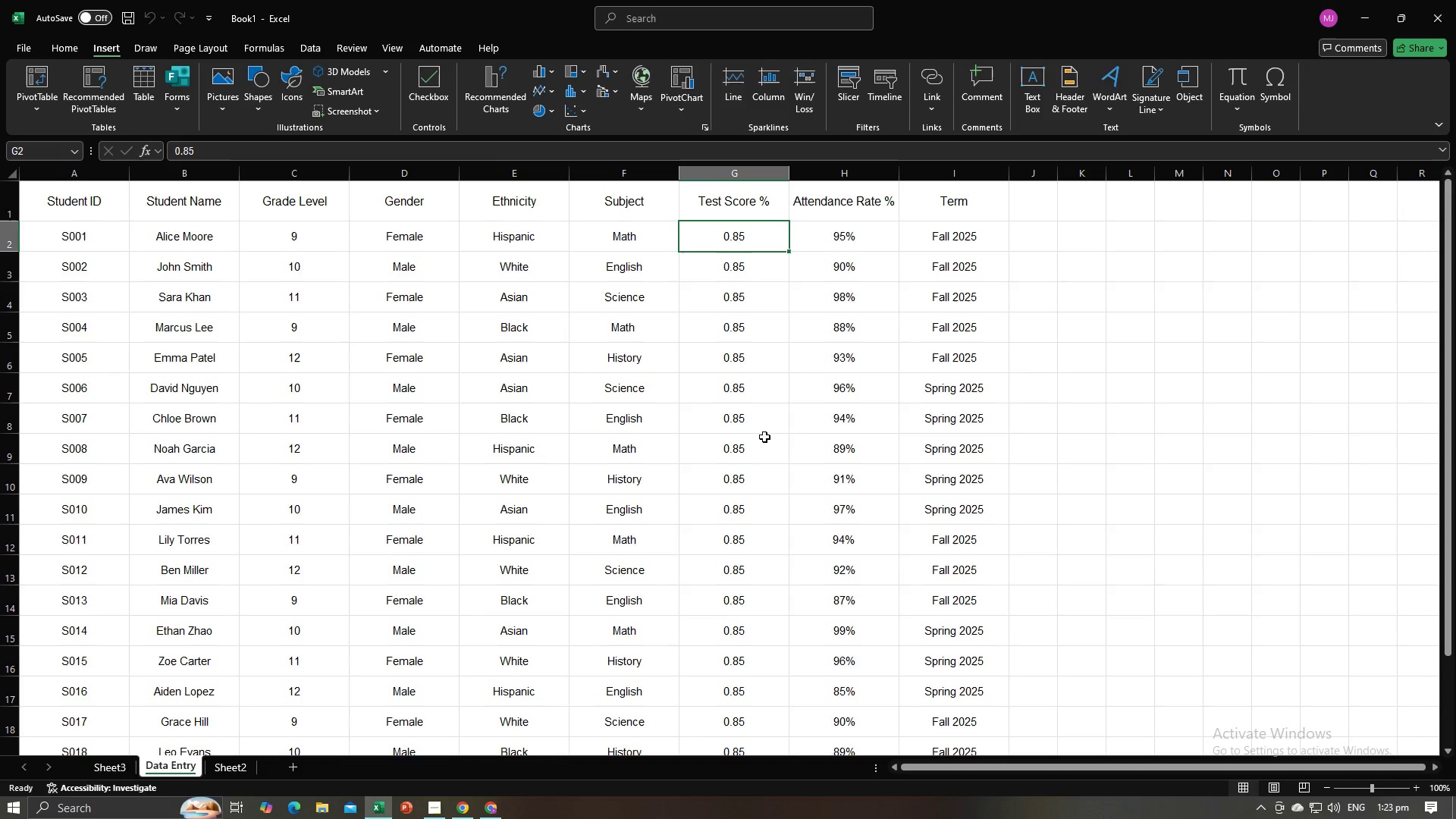 
key(Control+Z)
 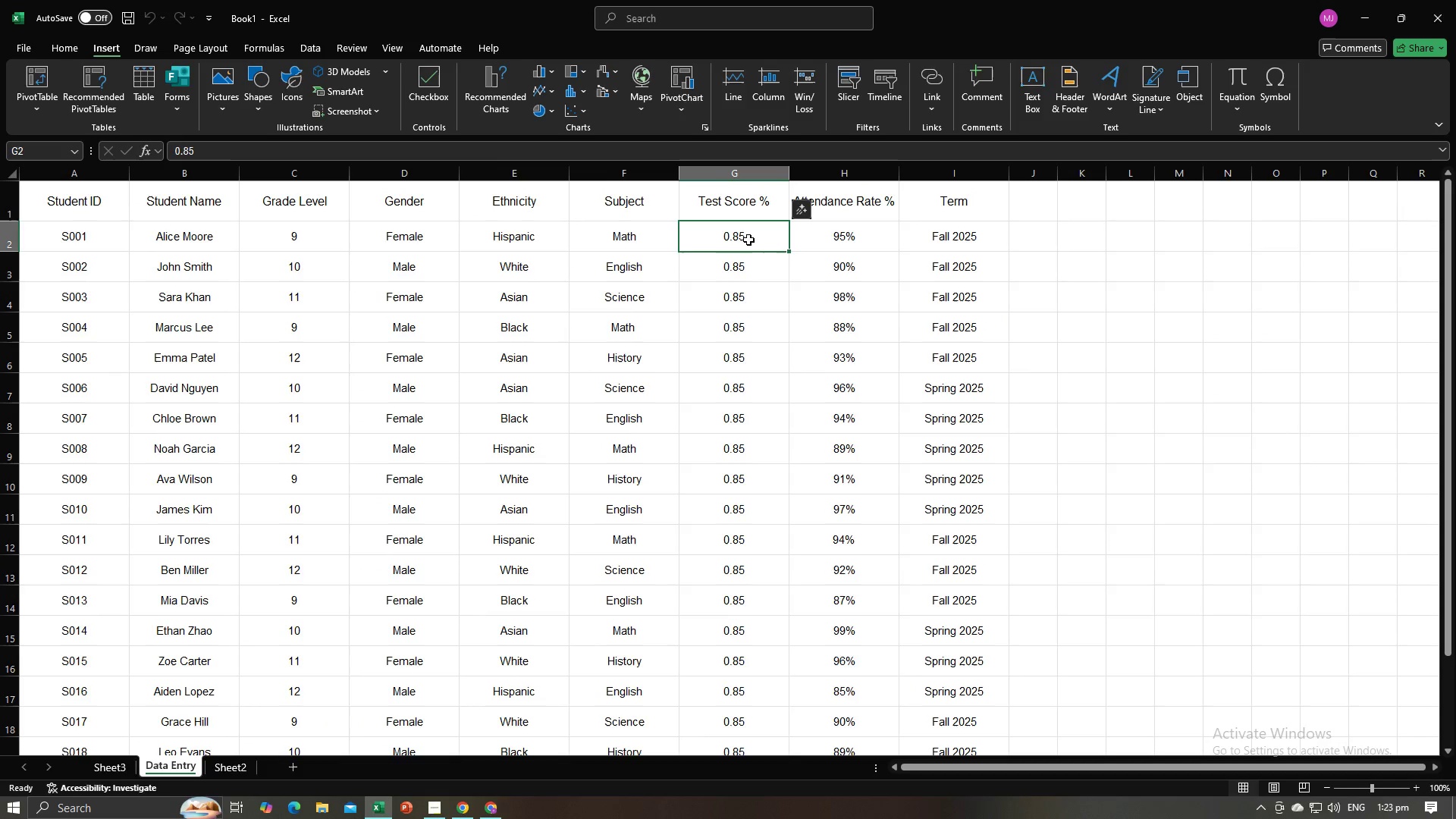 
double_click([762, 242])
 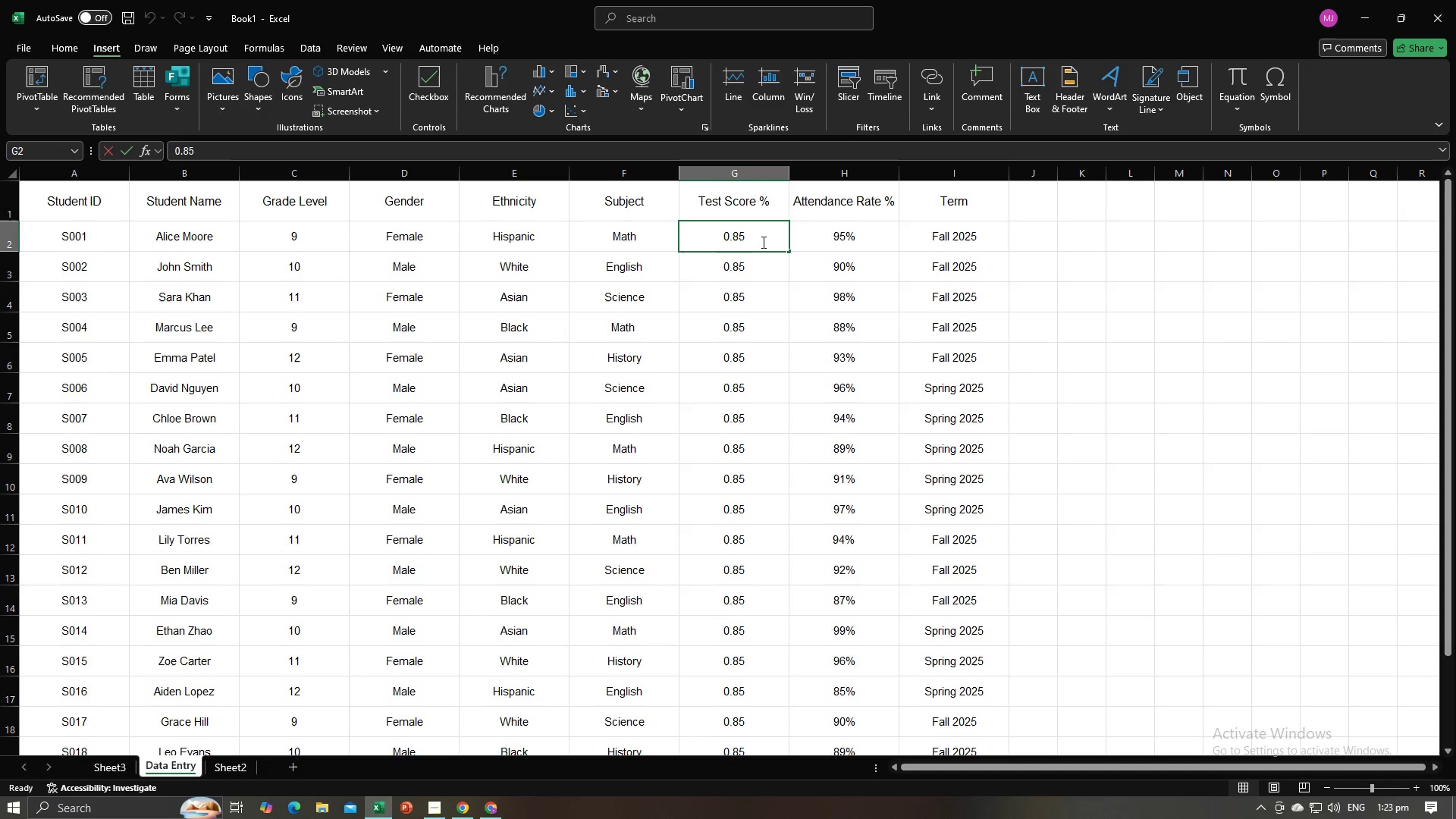 
triple_click([762, 242])
 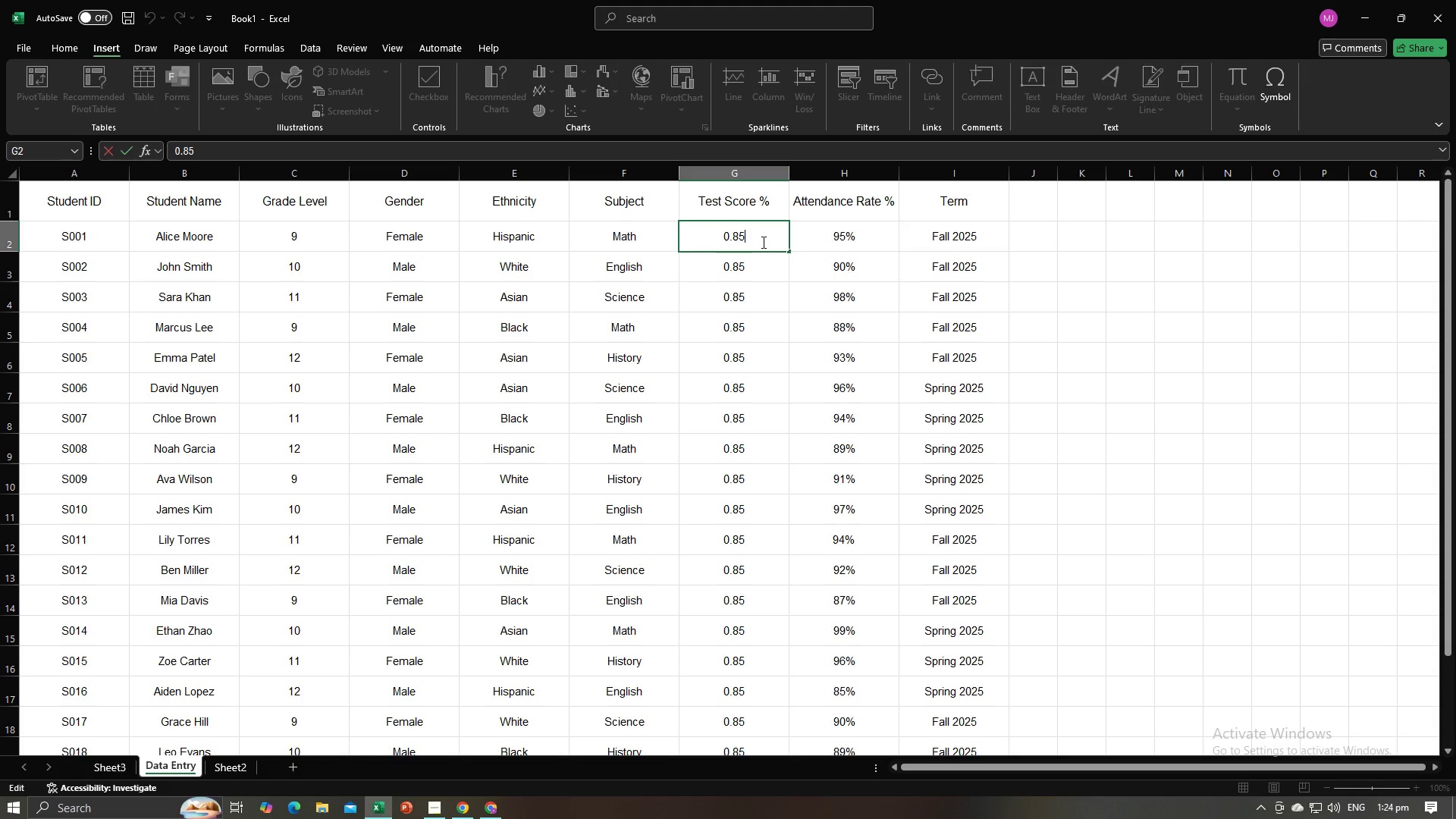 
key(Alt+Tab)
 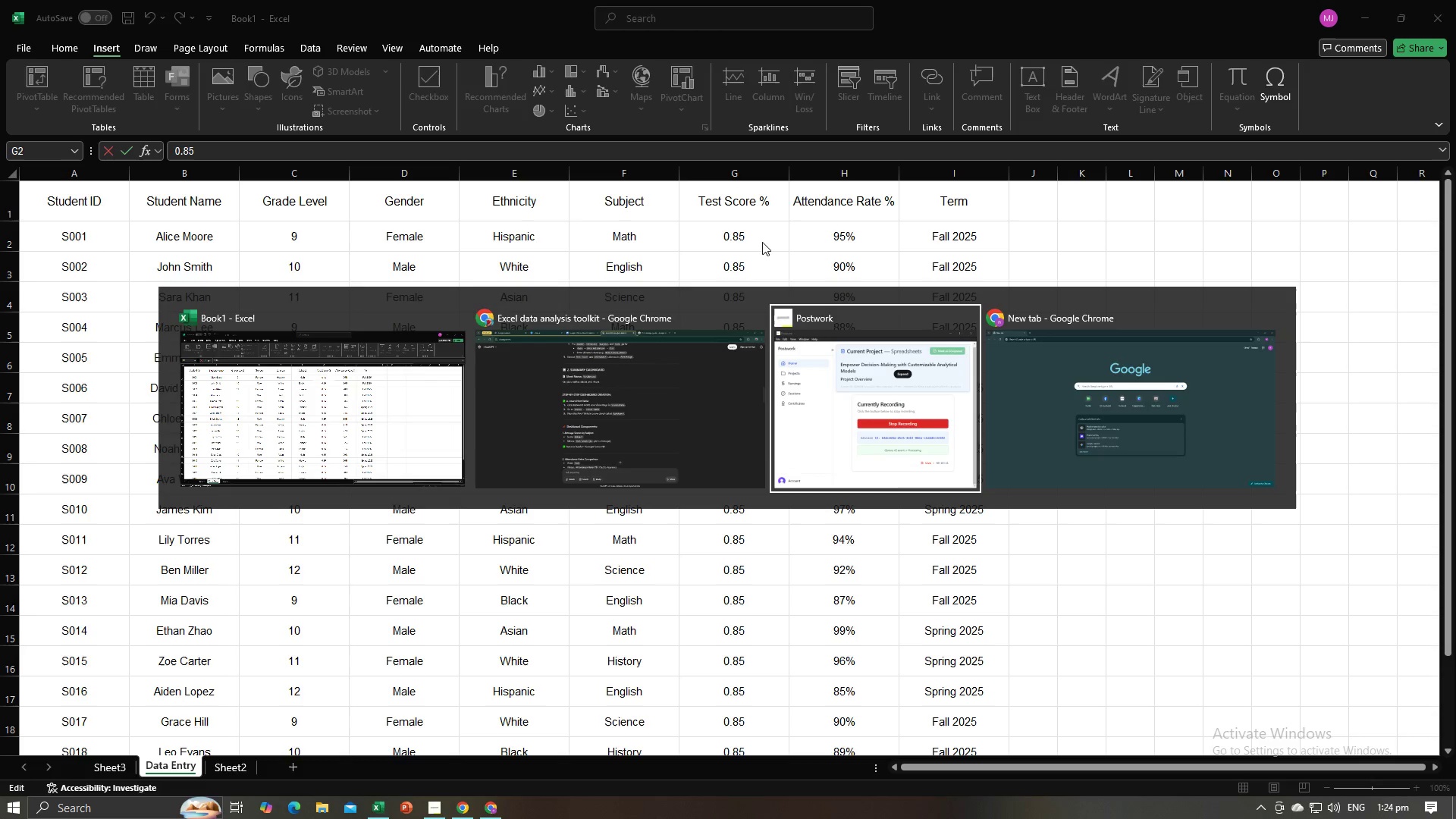 
key(Alt+Tab)
 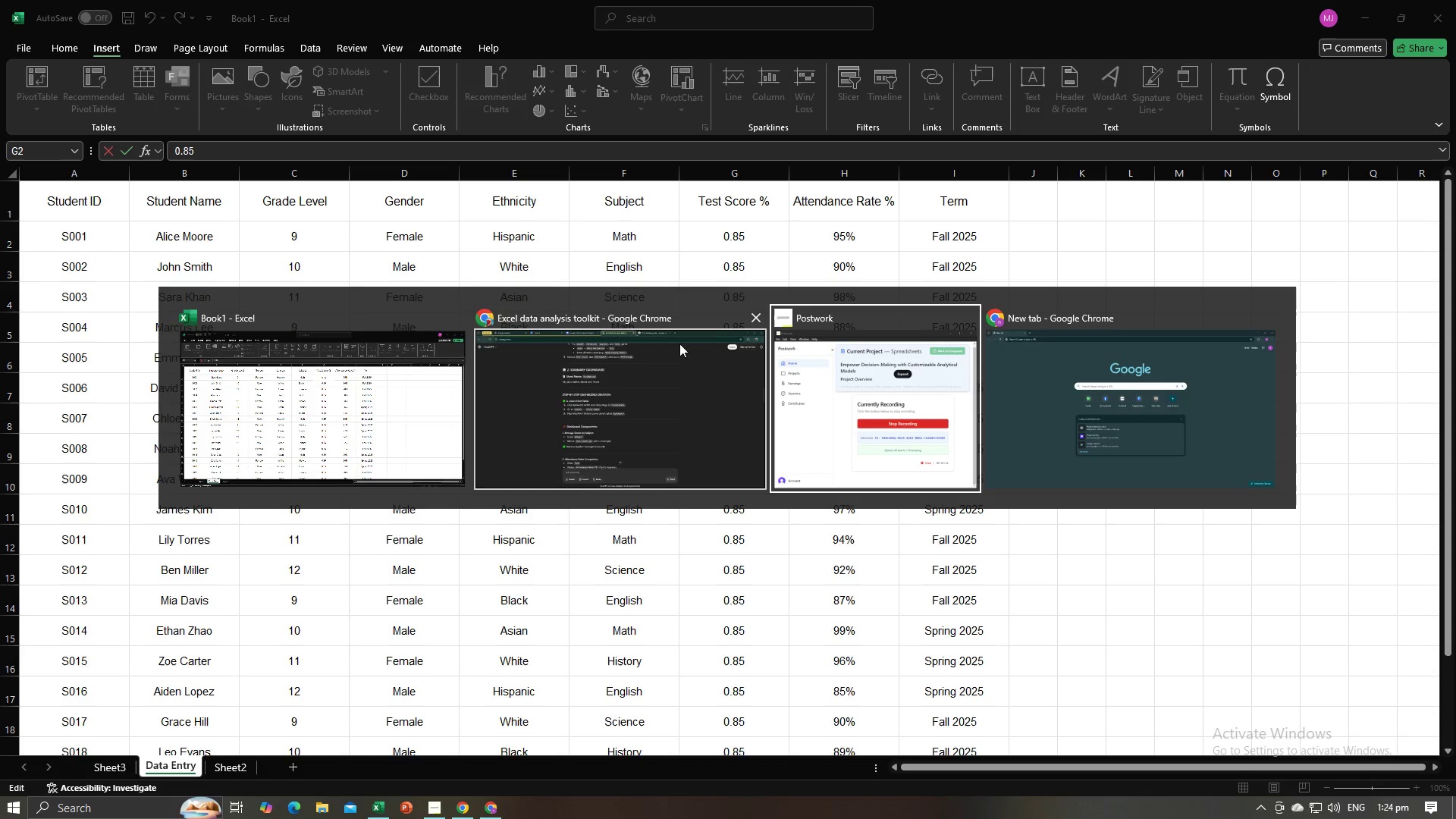 
left_click([665, 379])
 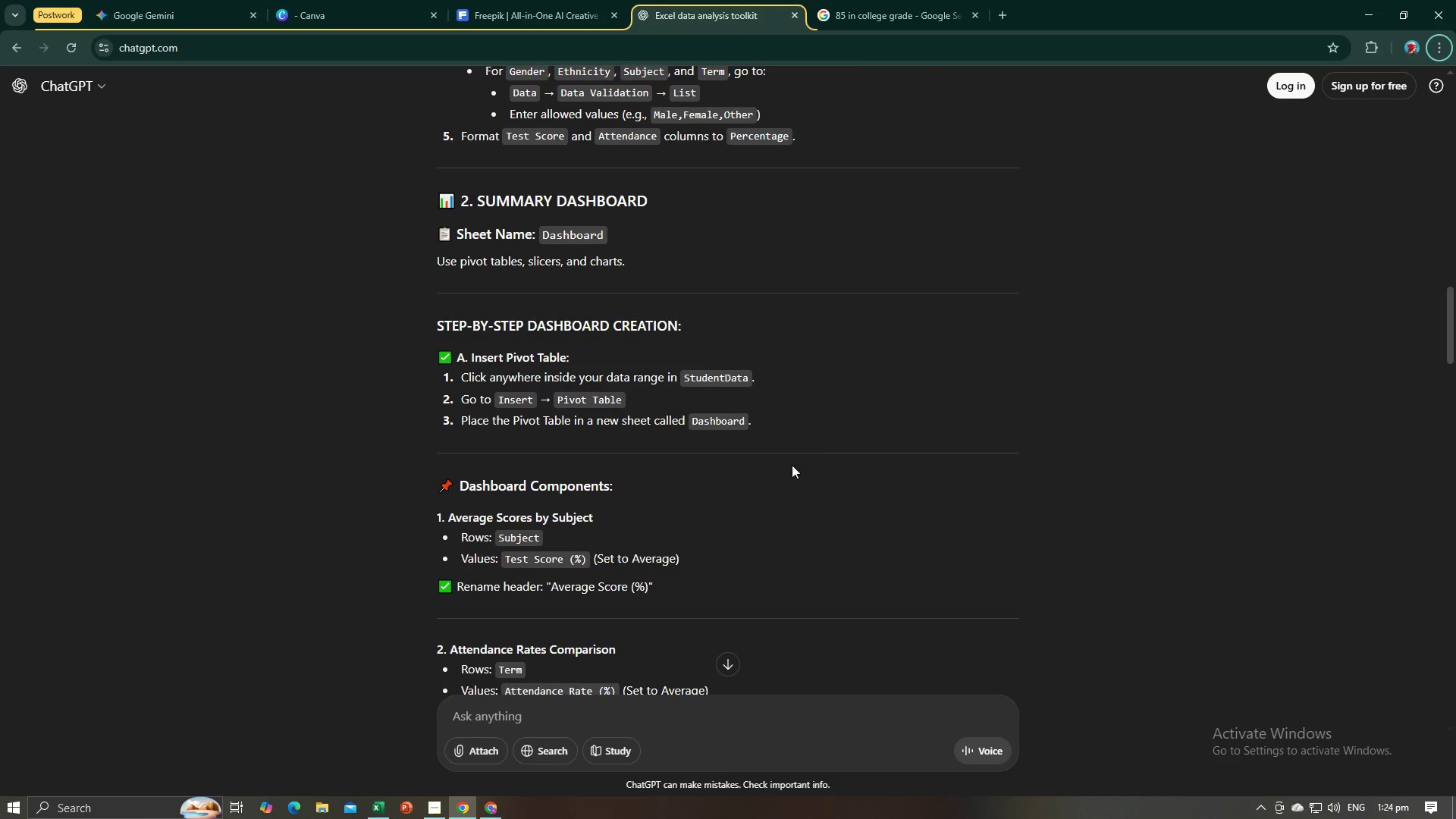 
scroll: coordinate [767, 475], scroll_direction: up, amount: 5.0
 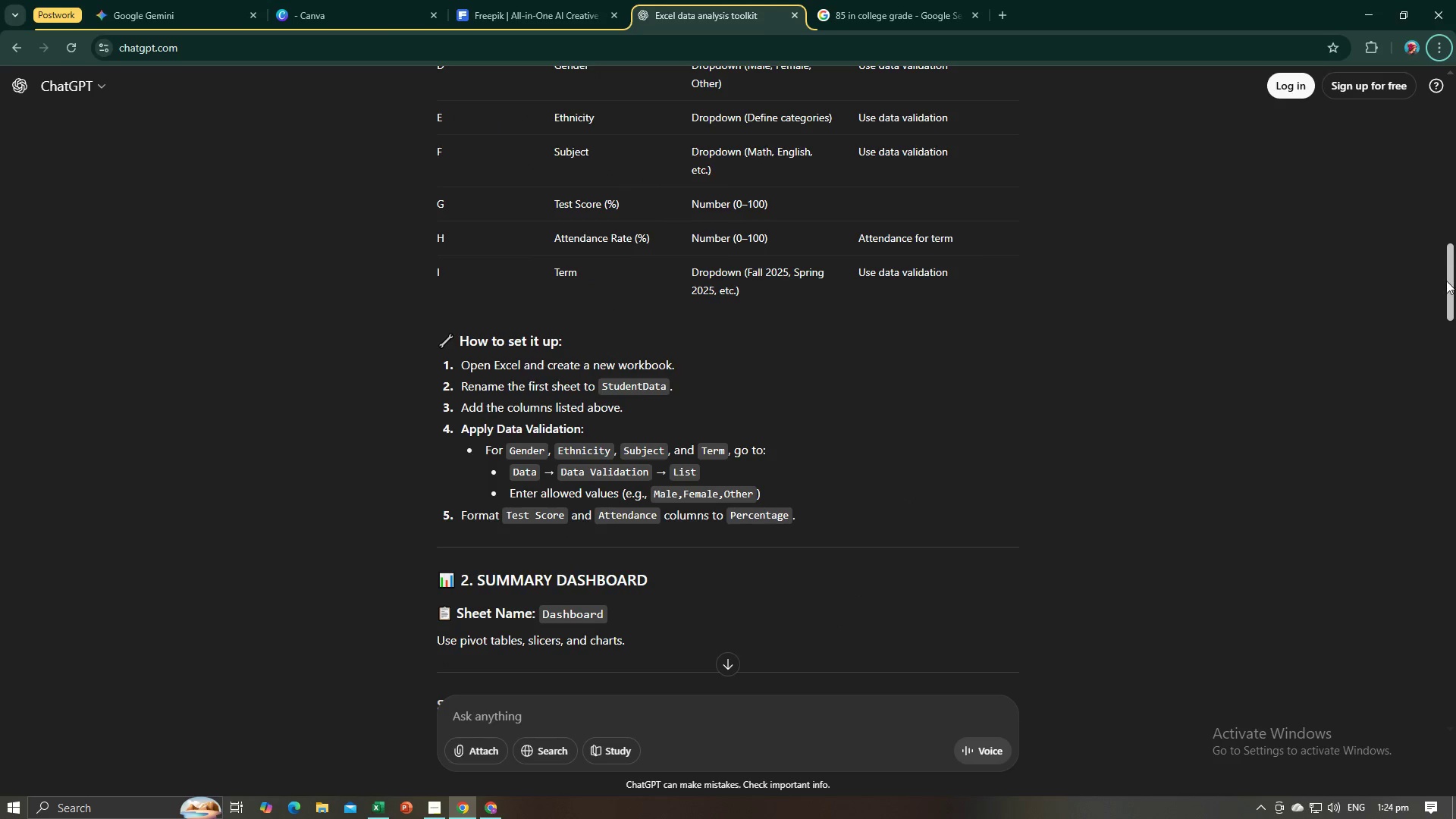 
left_click_drag(start_coordinate=[1446, 282], to_coordinate=[1449, 661])
 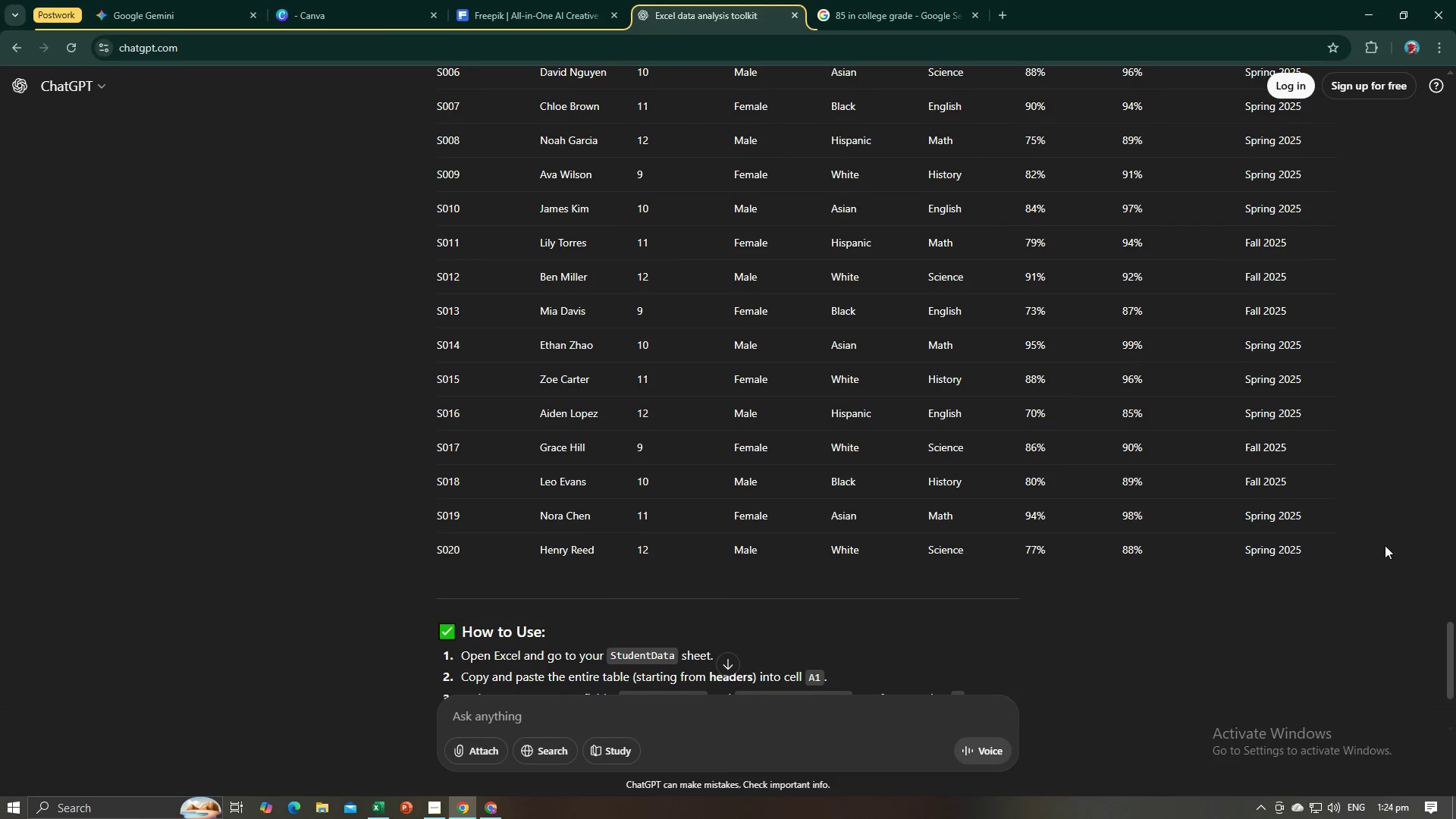 
scroll: coordinate [1365, 546], scroll_direction: up, amount: 5.0
 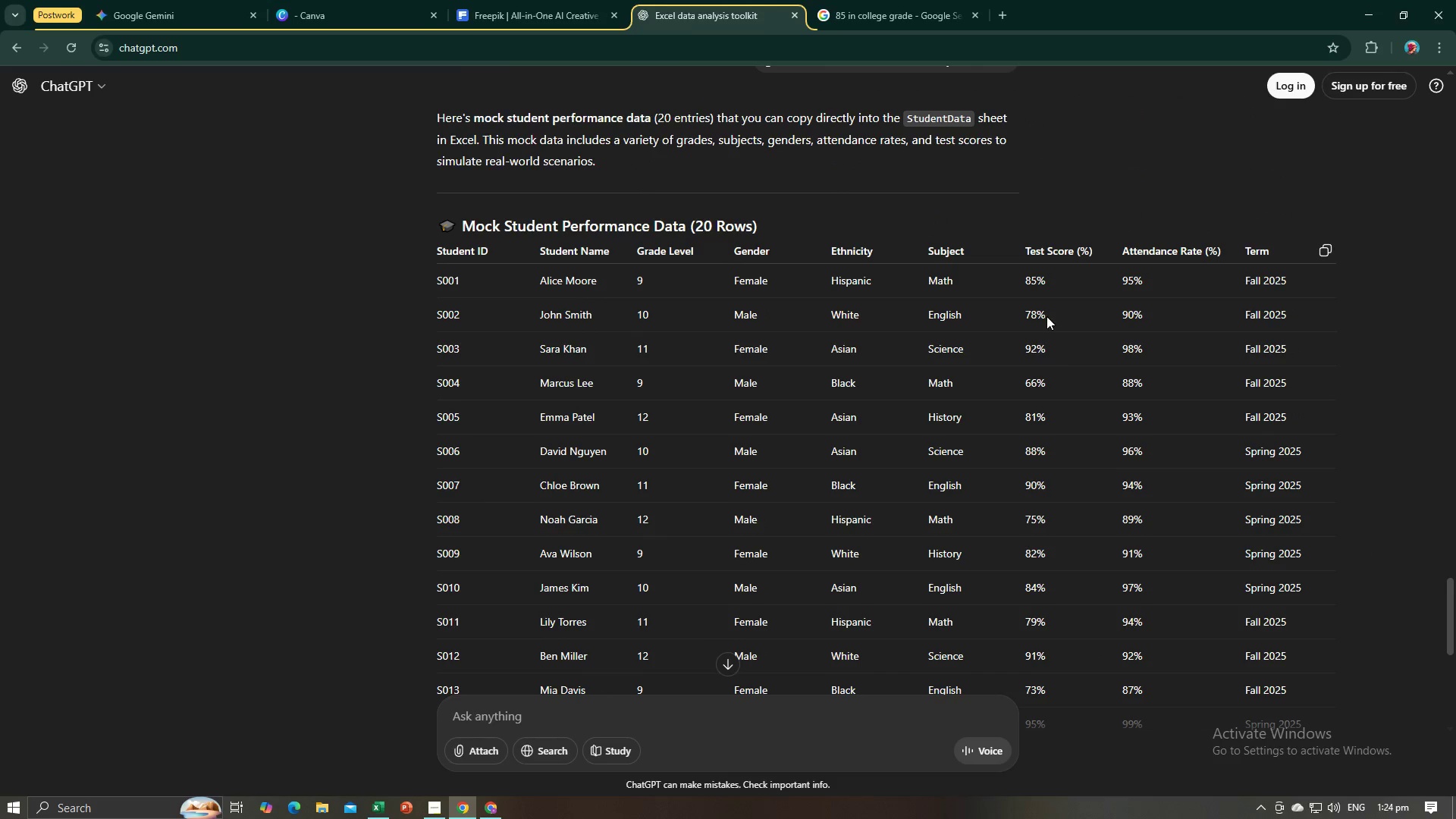 
left_click_drag(start_coordinate=[1046, 318], to_coordinate=[1023, 318])
 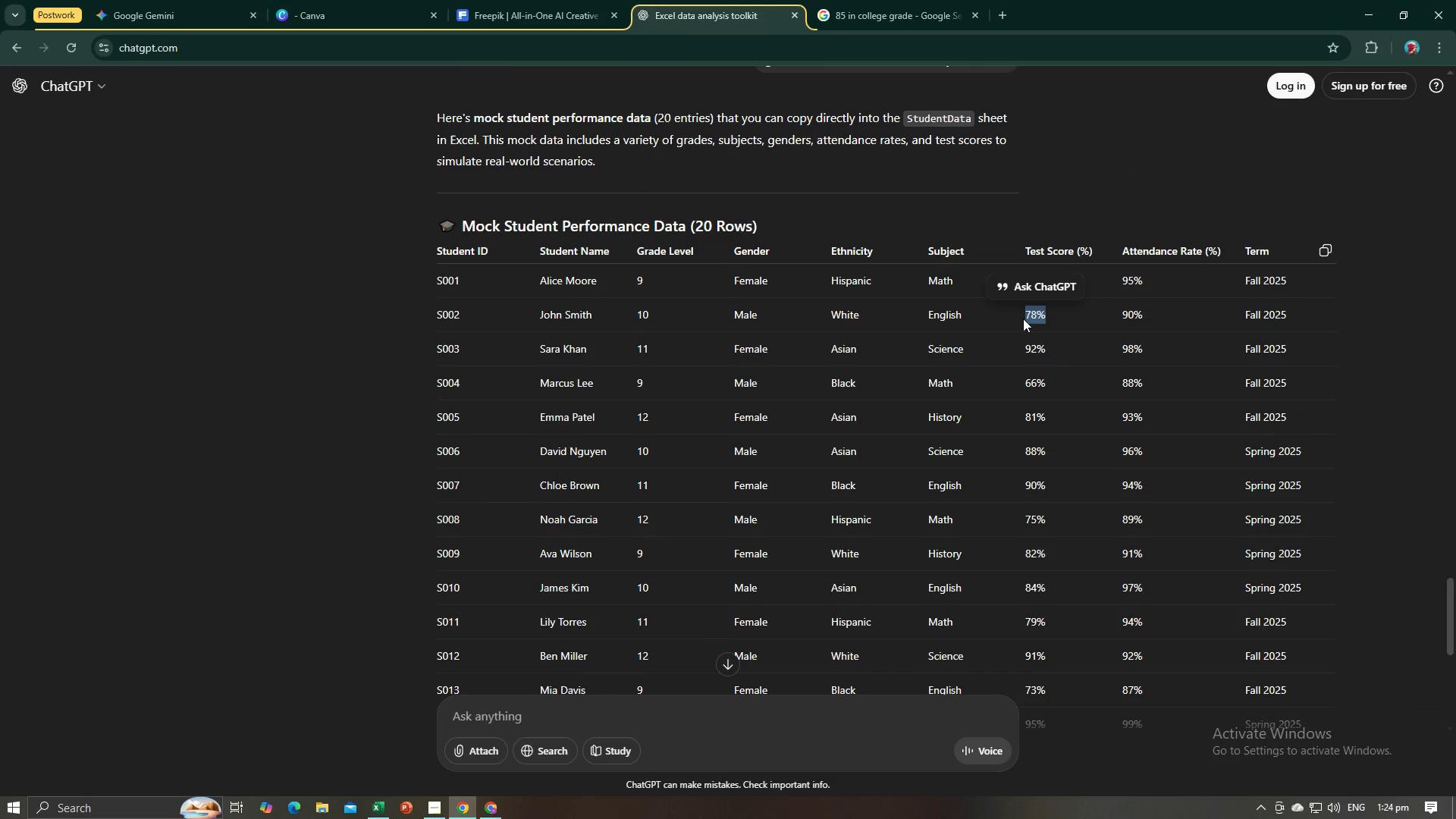 
key(Control+C)
 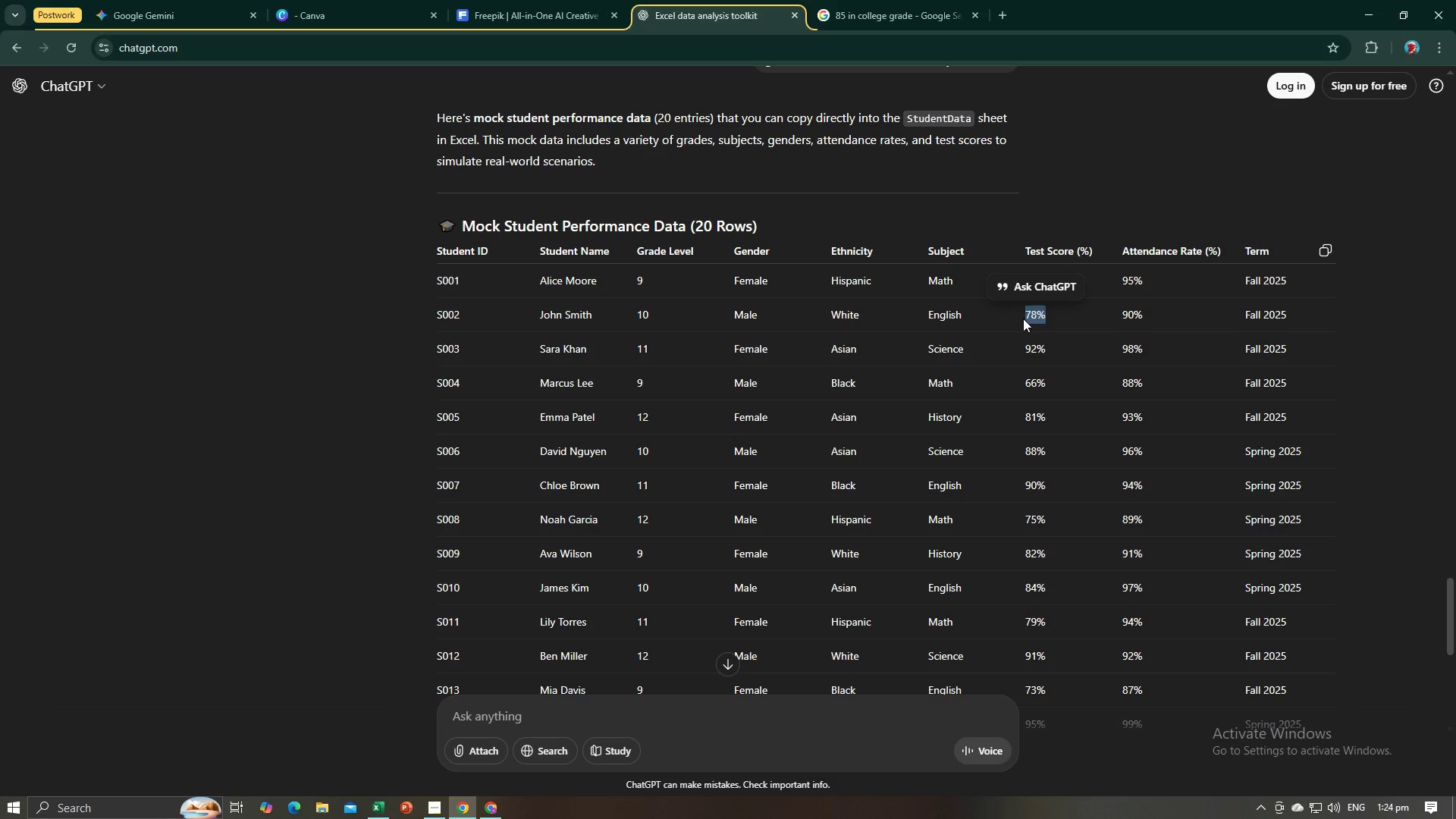 
key(Alt+AltLeft)
 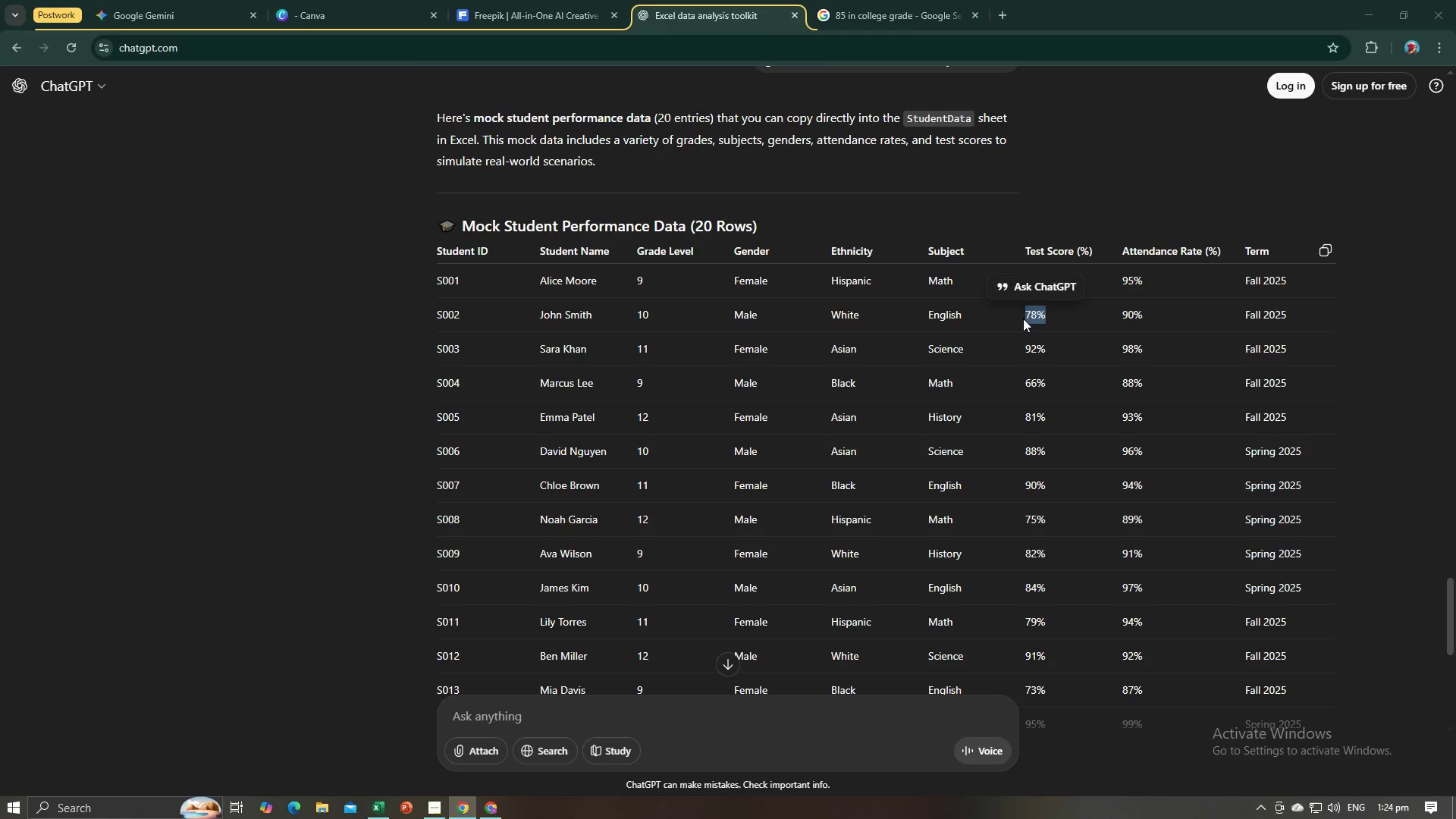 
key(Alt+Tab)
 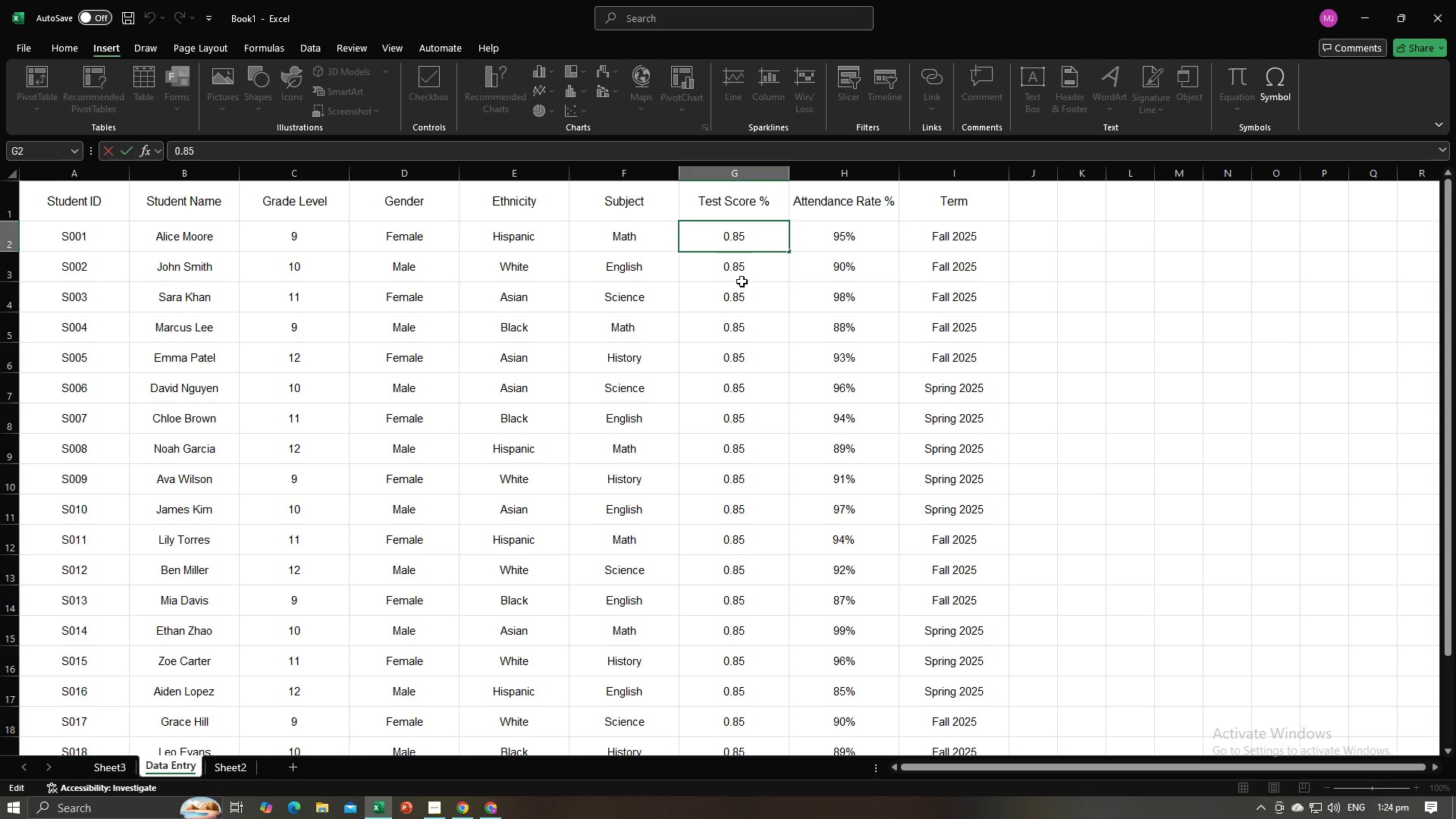 
left_click([744, 275])
 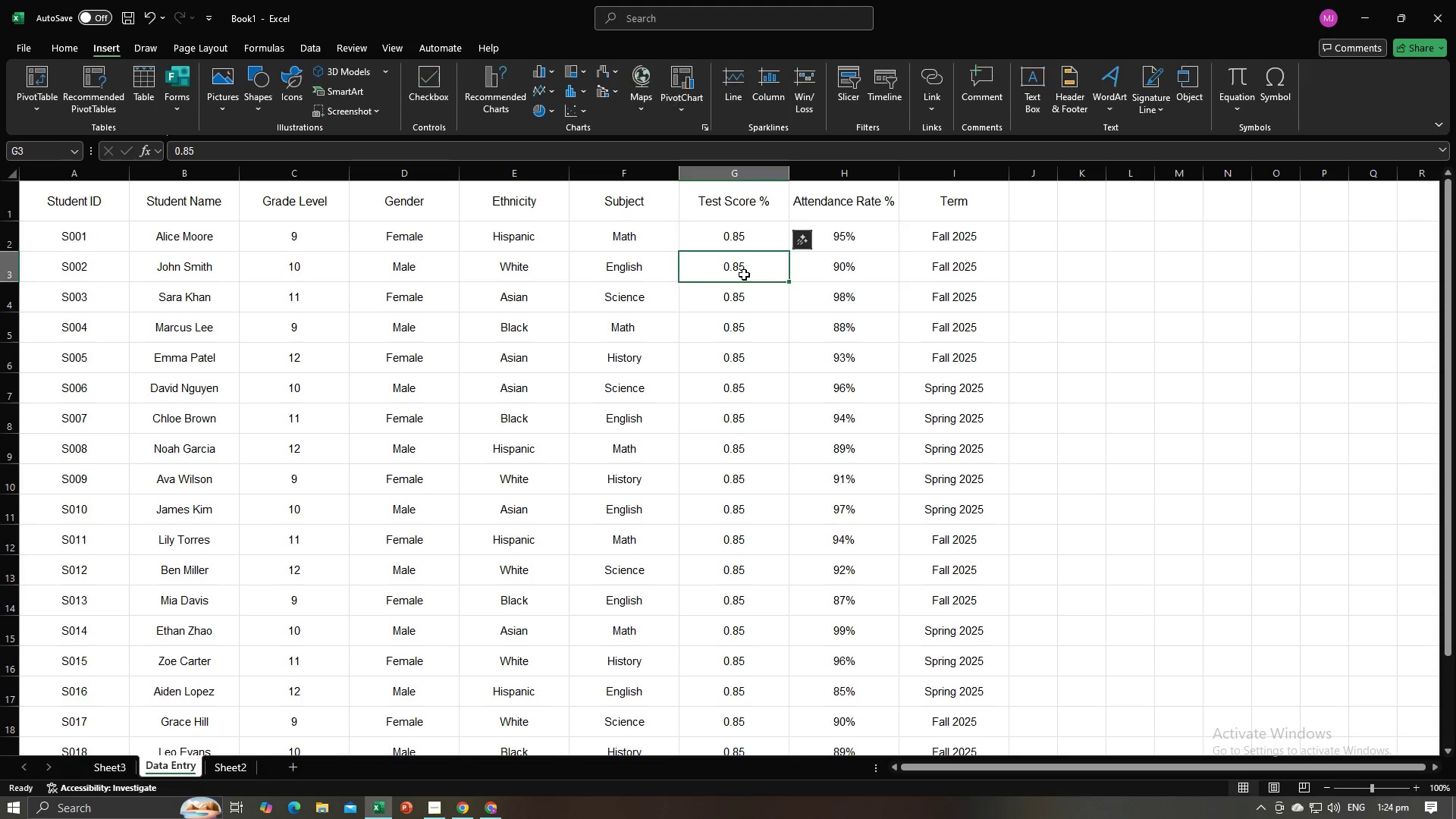 
key(Control+V)
 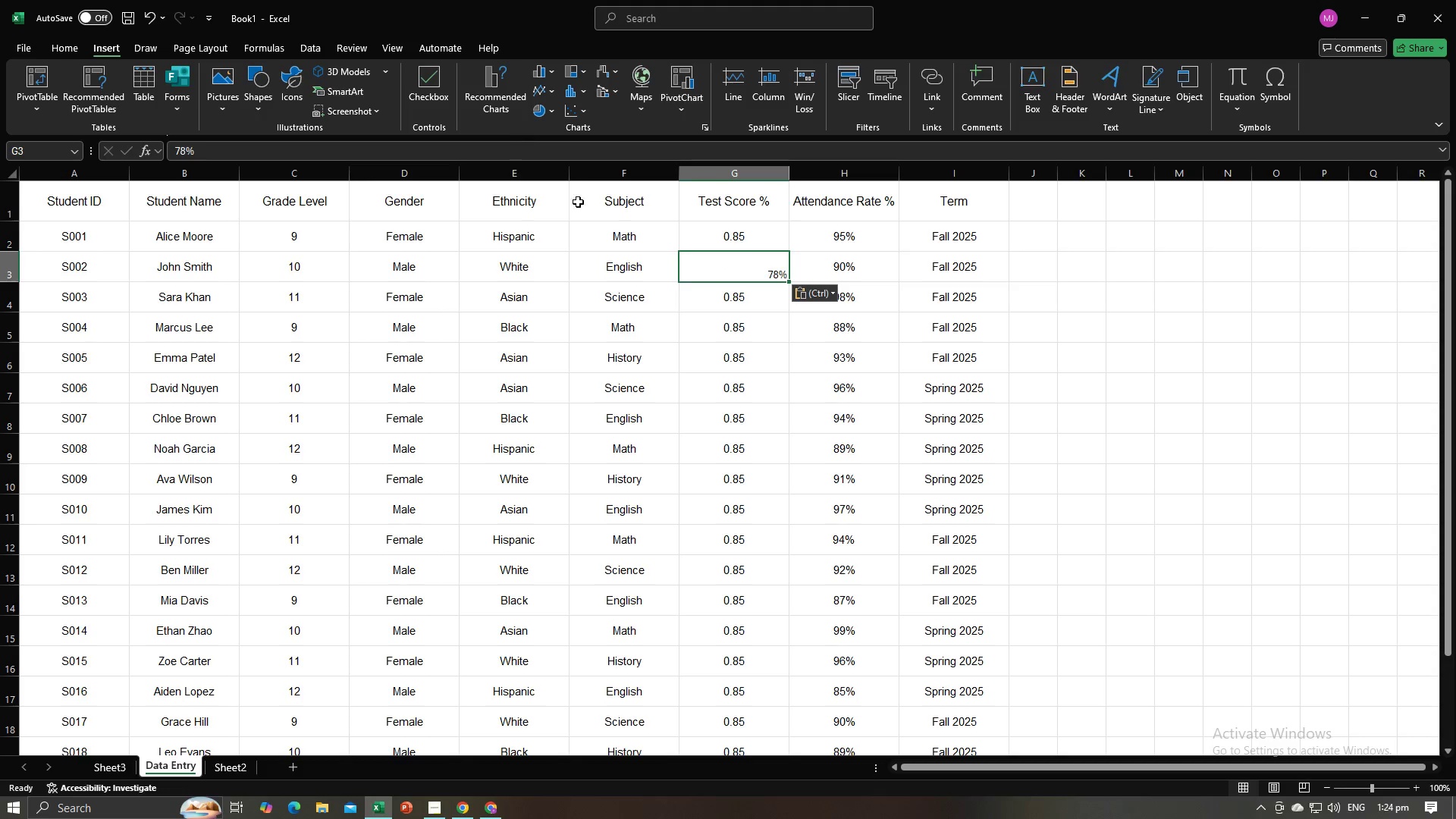 
left_click([788, 394])
 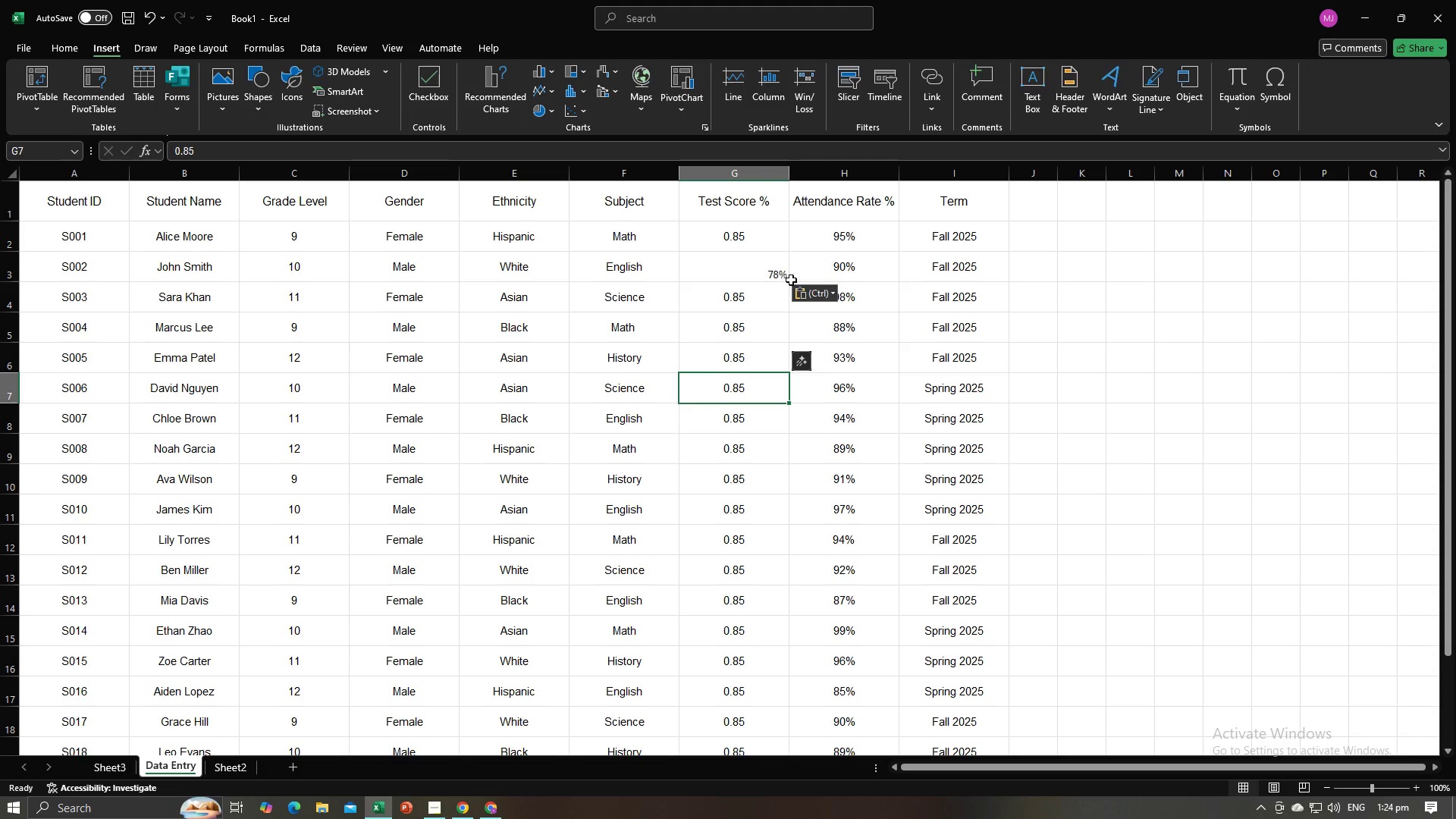 
left_click([805, 290])
 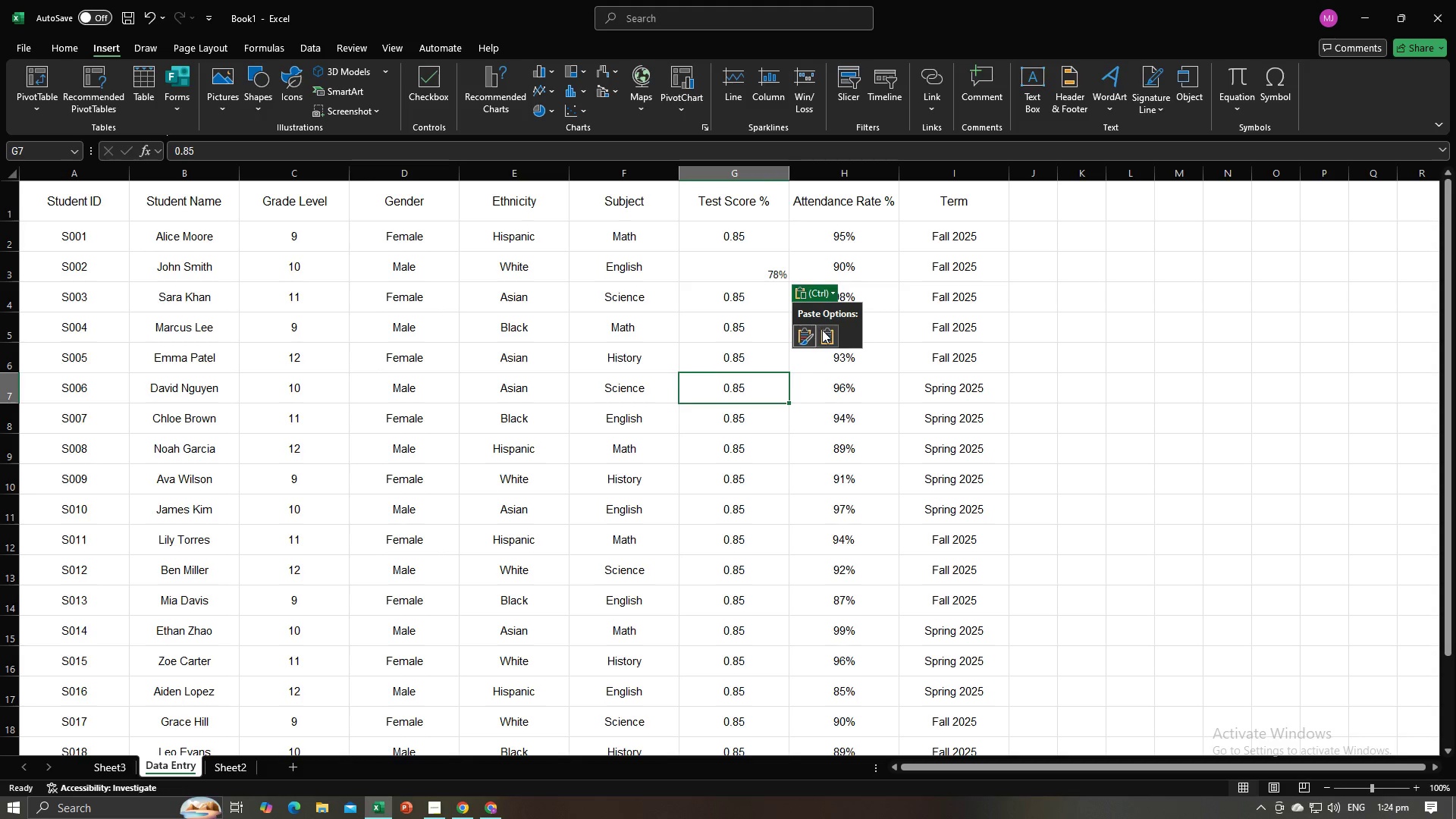 
left_click([822, 330])
 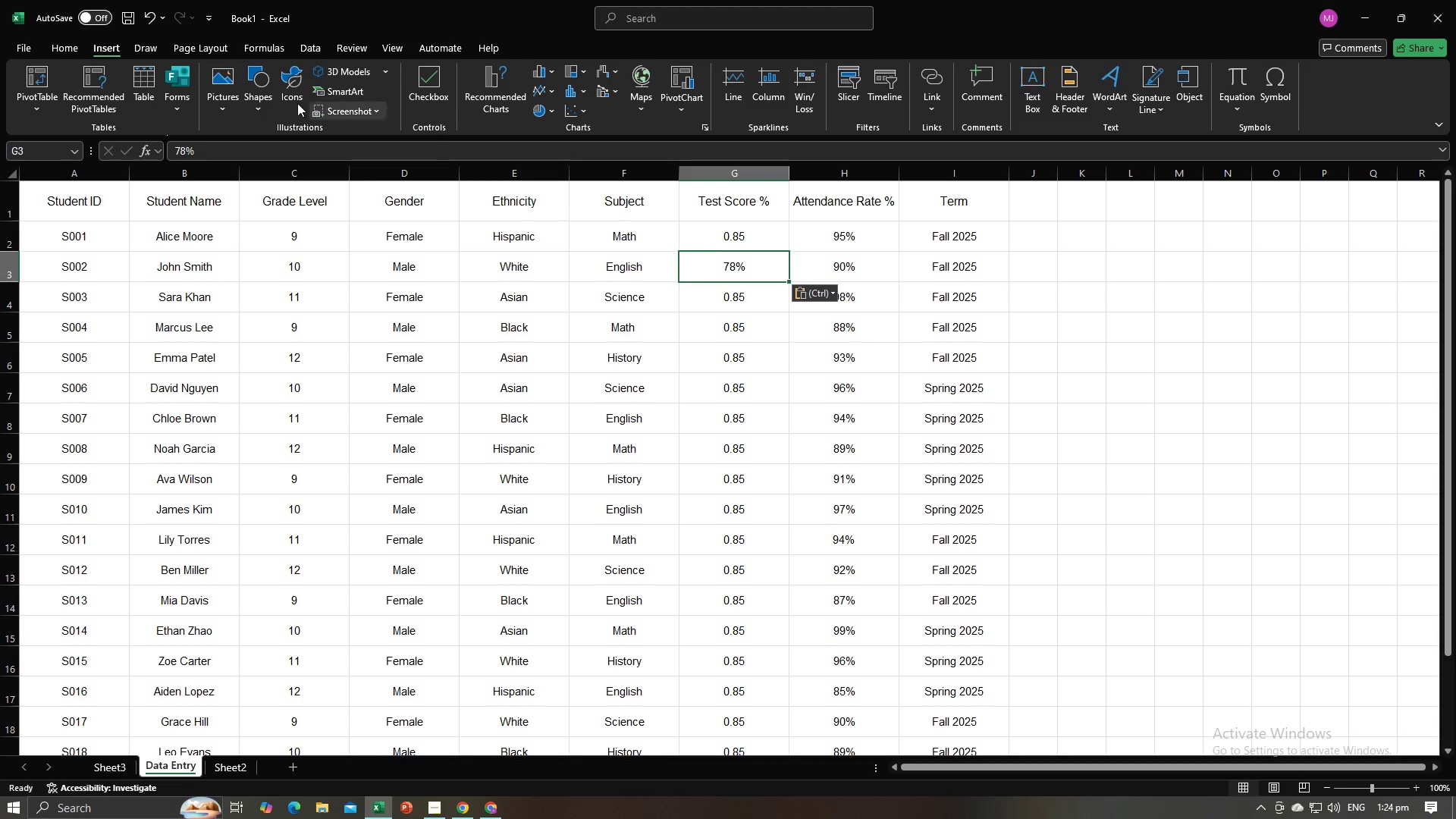 
left_click([71, 55])
 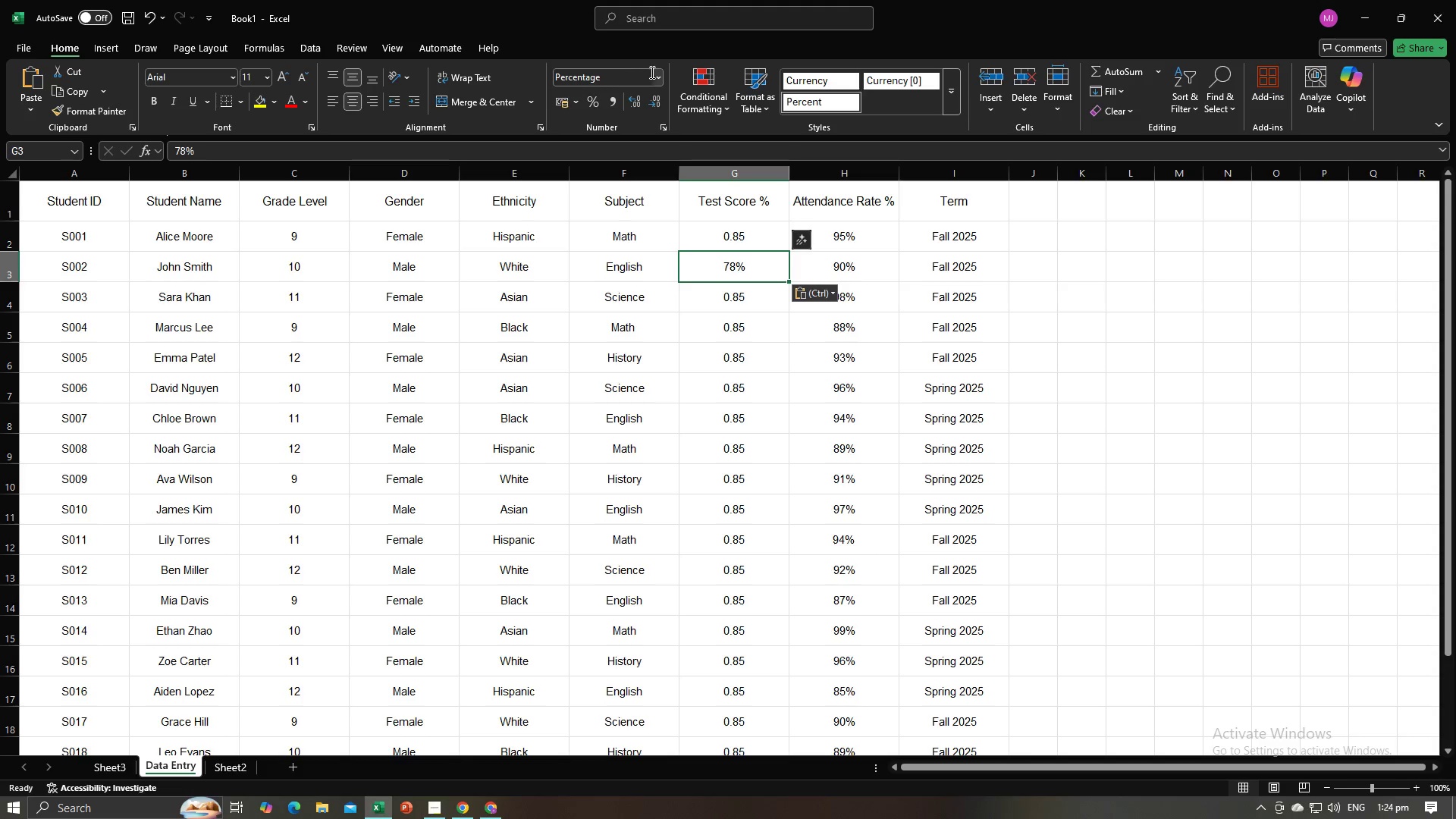 
left_click([656, 74])
 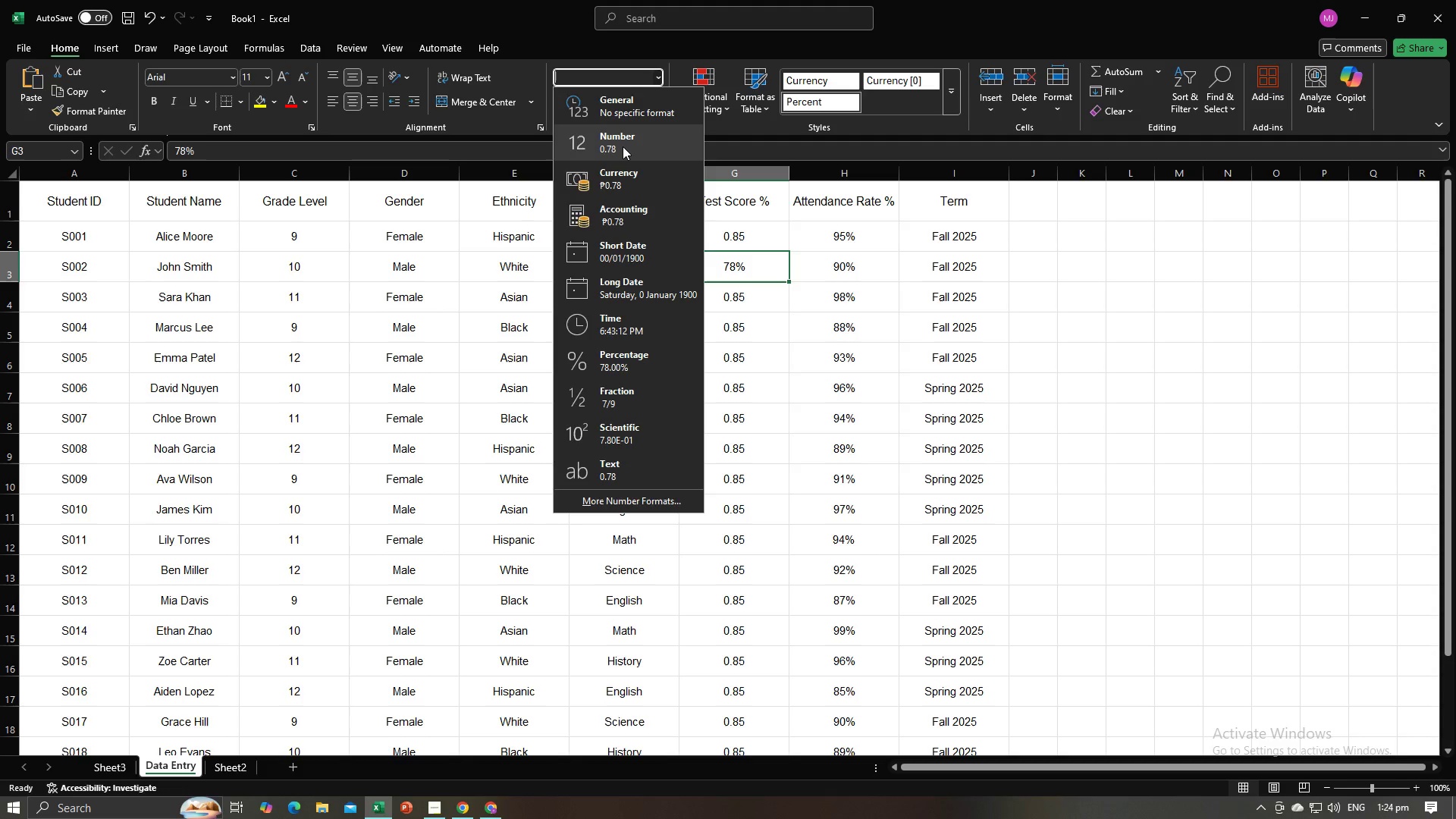 
left_click([623, 146])
 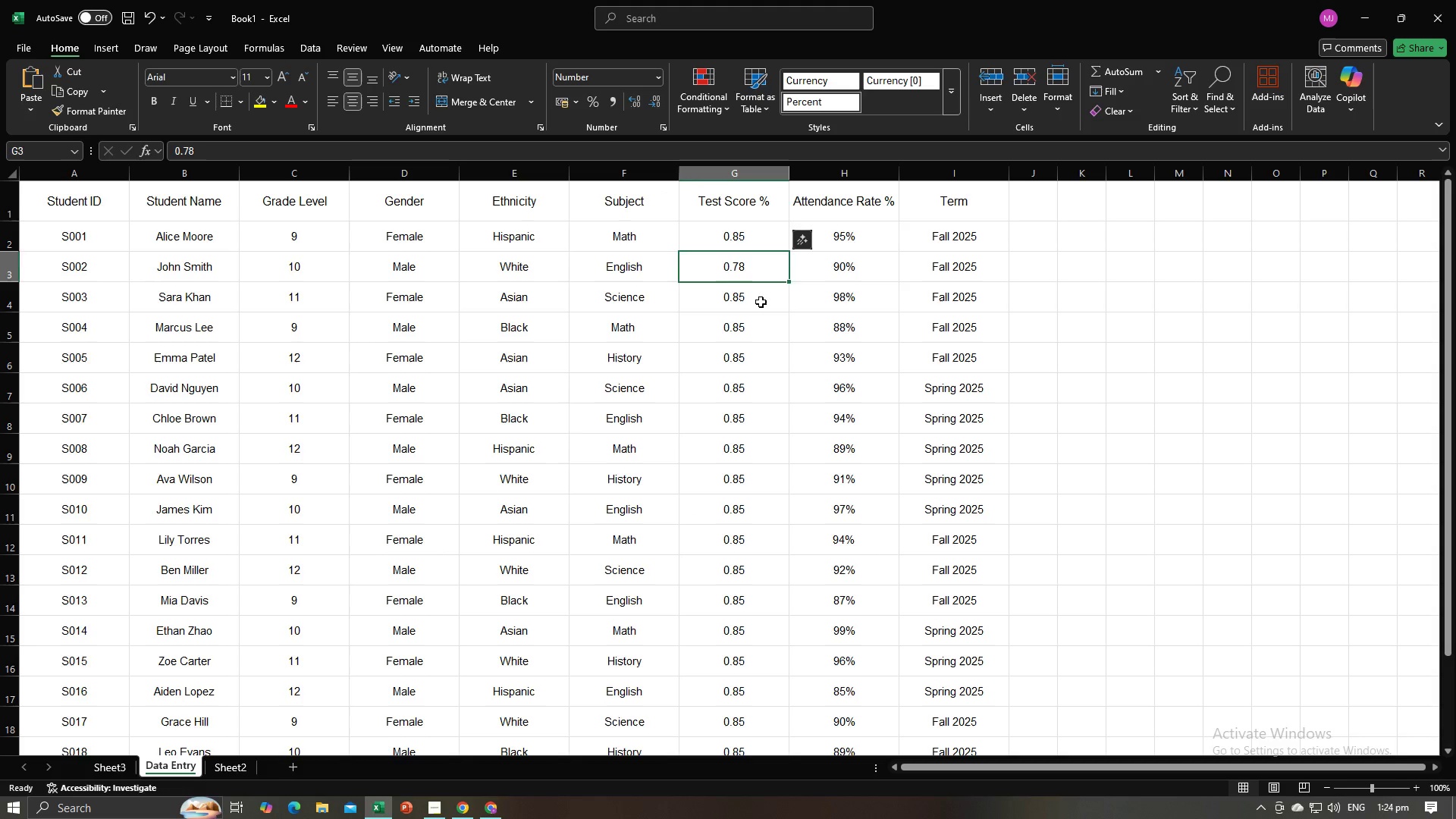 
left_click([761, 302])
 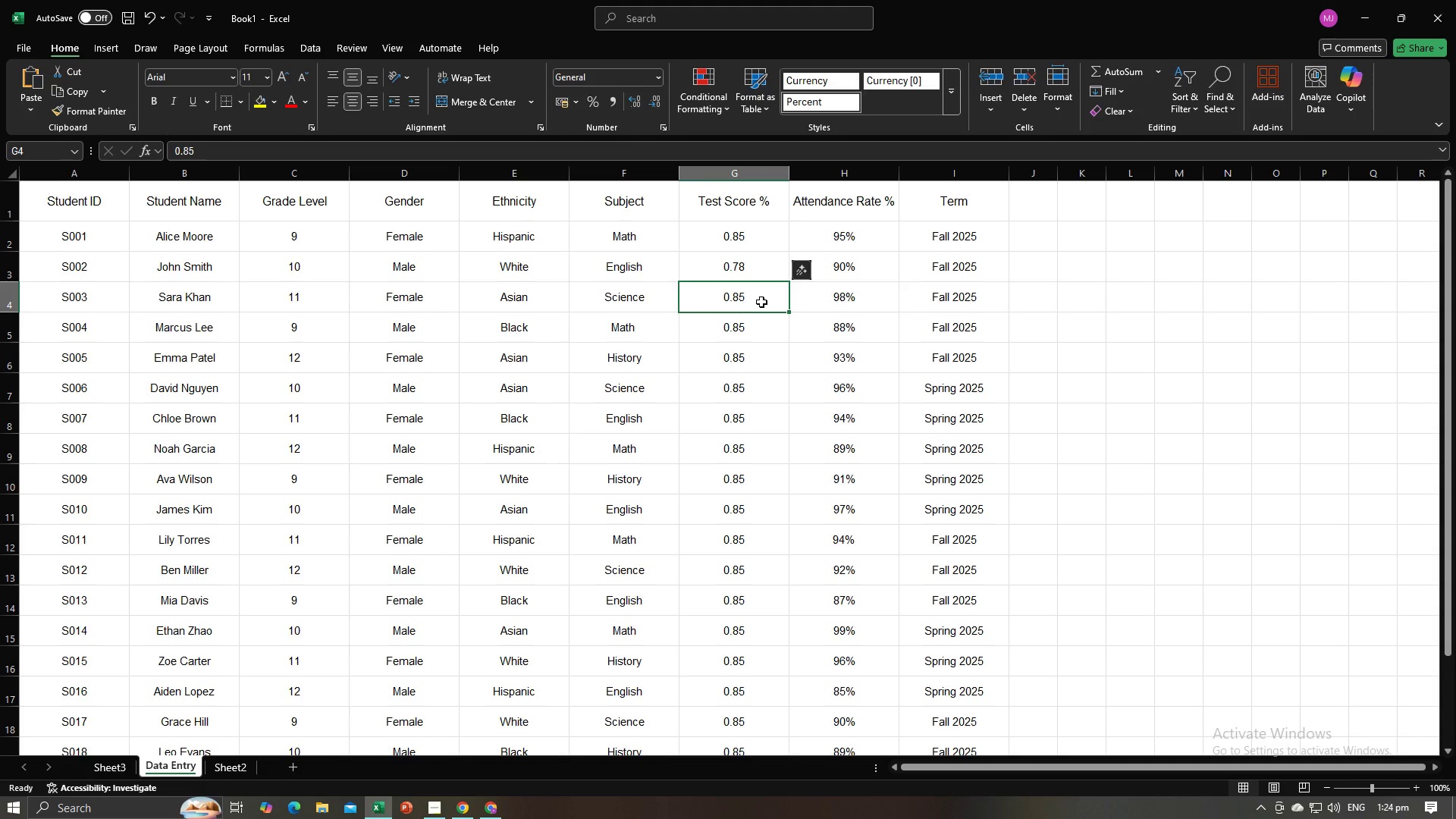 
key(Alt+AltLeft)
 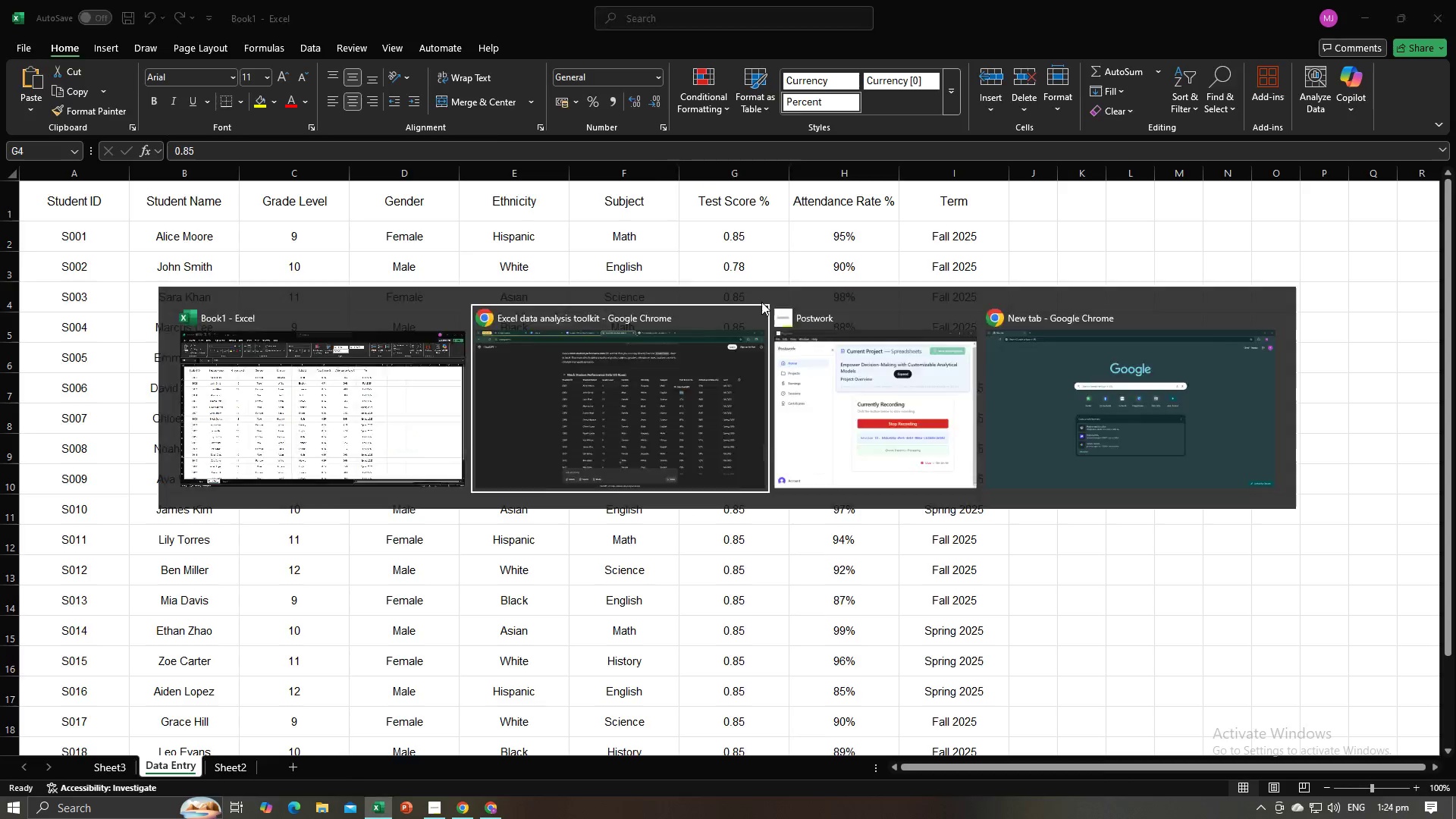 
key(Alt+Tab)
 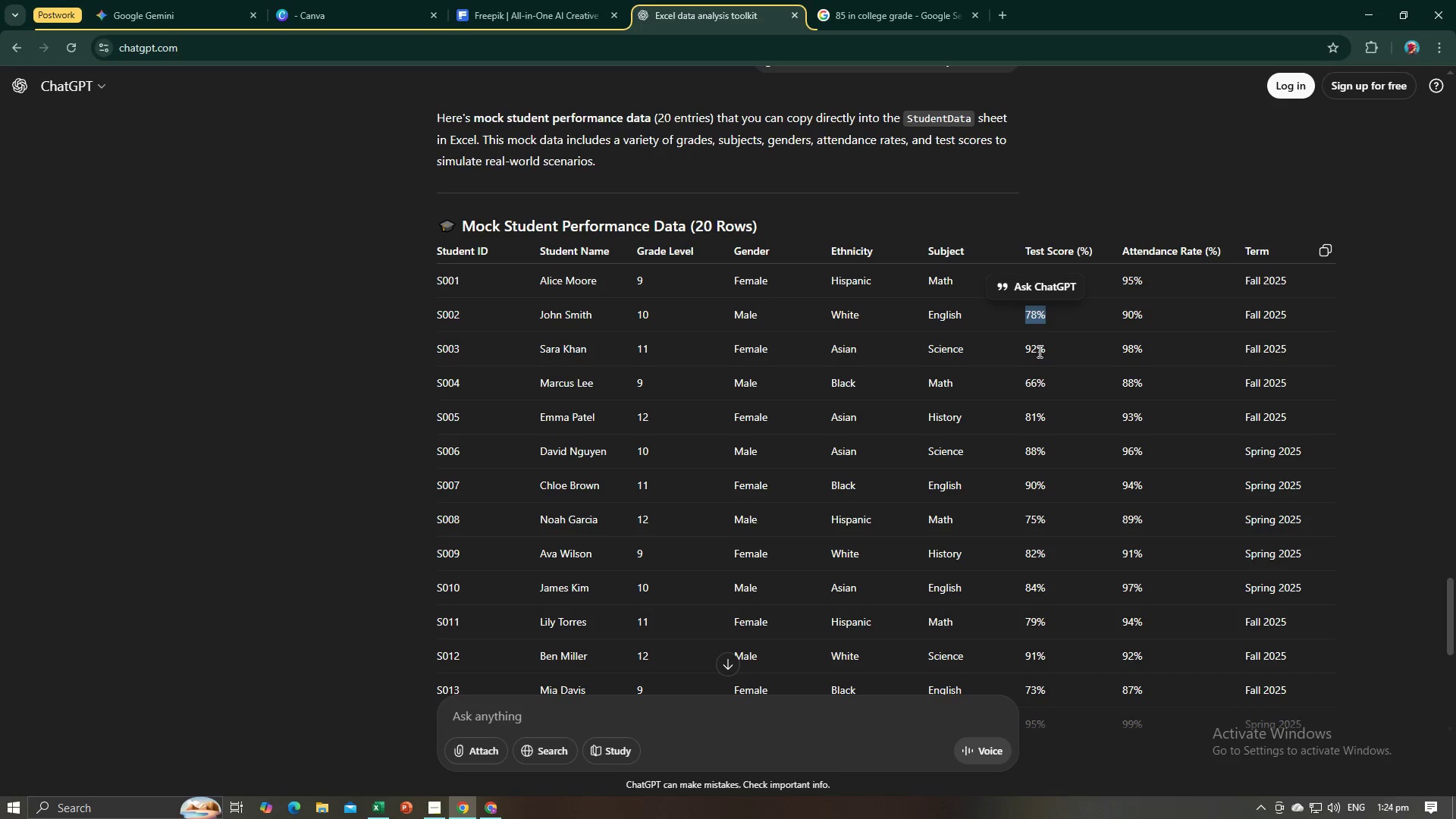 
left_click_drag(start_coordinate=[1037, 350], to_coordinate=[1028, 350])
 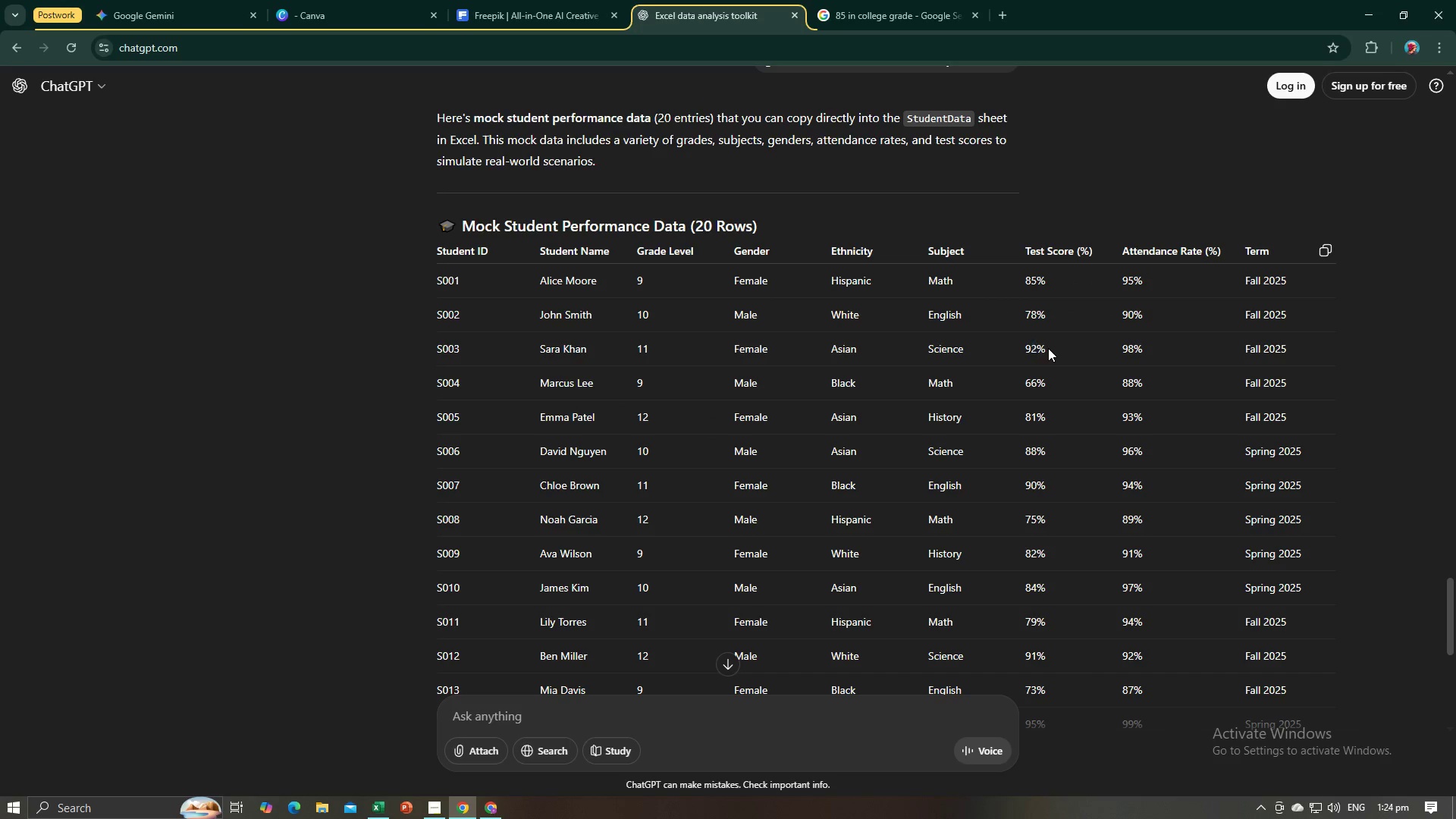 
left_click_drag(start_coordinate=[1048, 348], to_coordinate=[1021, 347])
 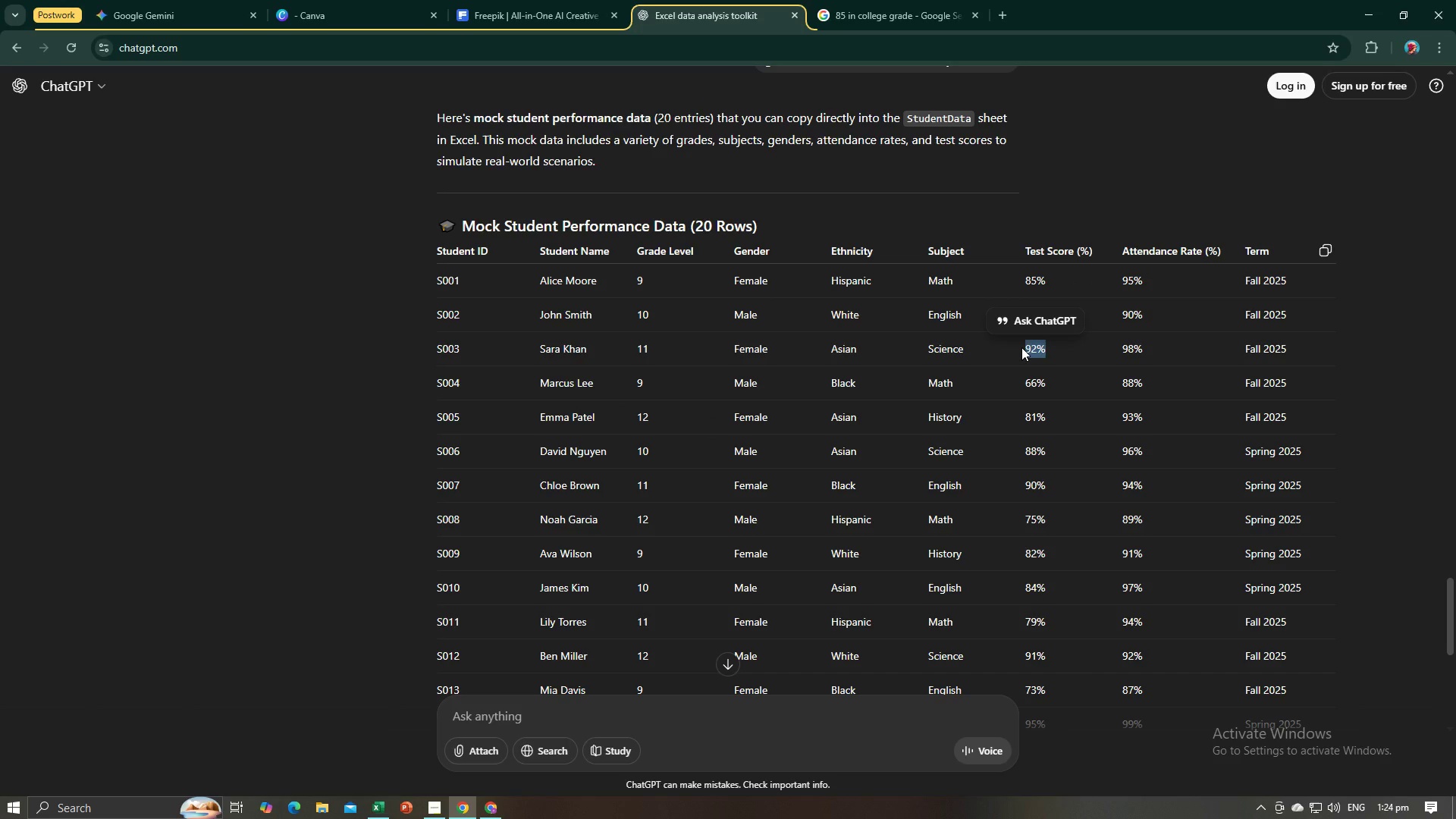 
key(Control+C)
 